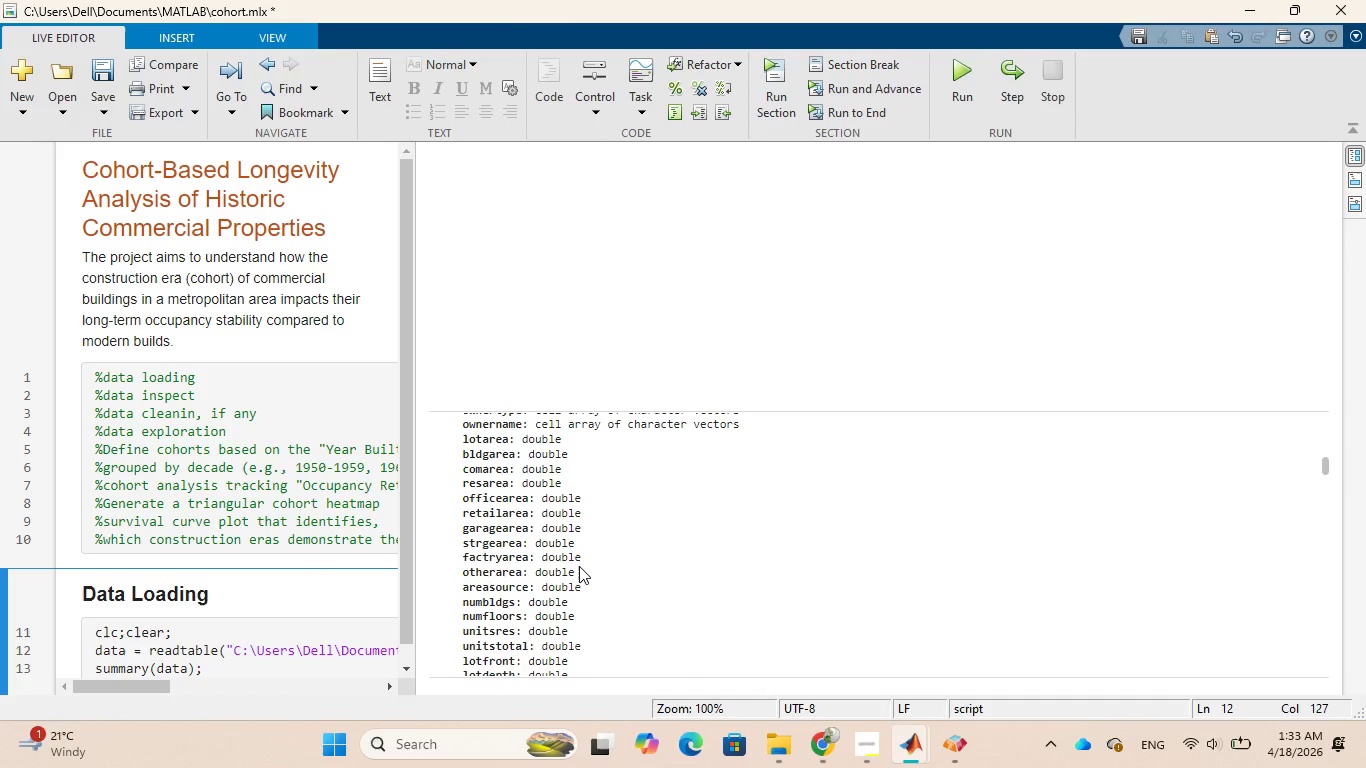 
wait(14.27)
 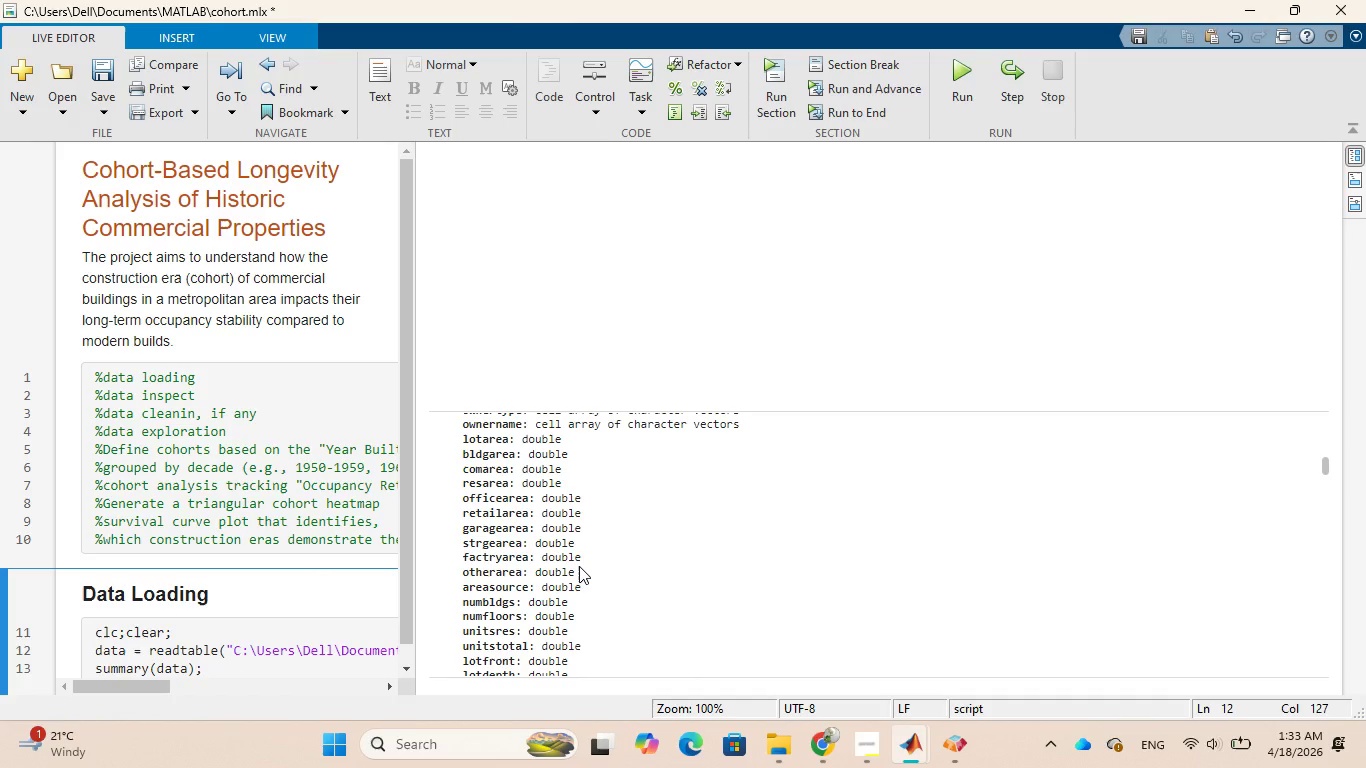 
left_click_drag(start_coordinate=[463, 467], to_coordinate=[508, 472])
 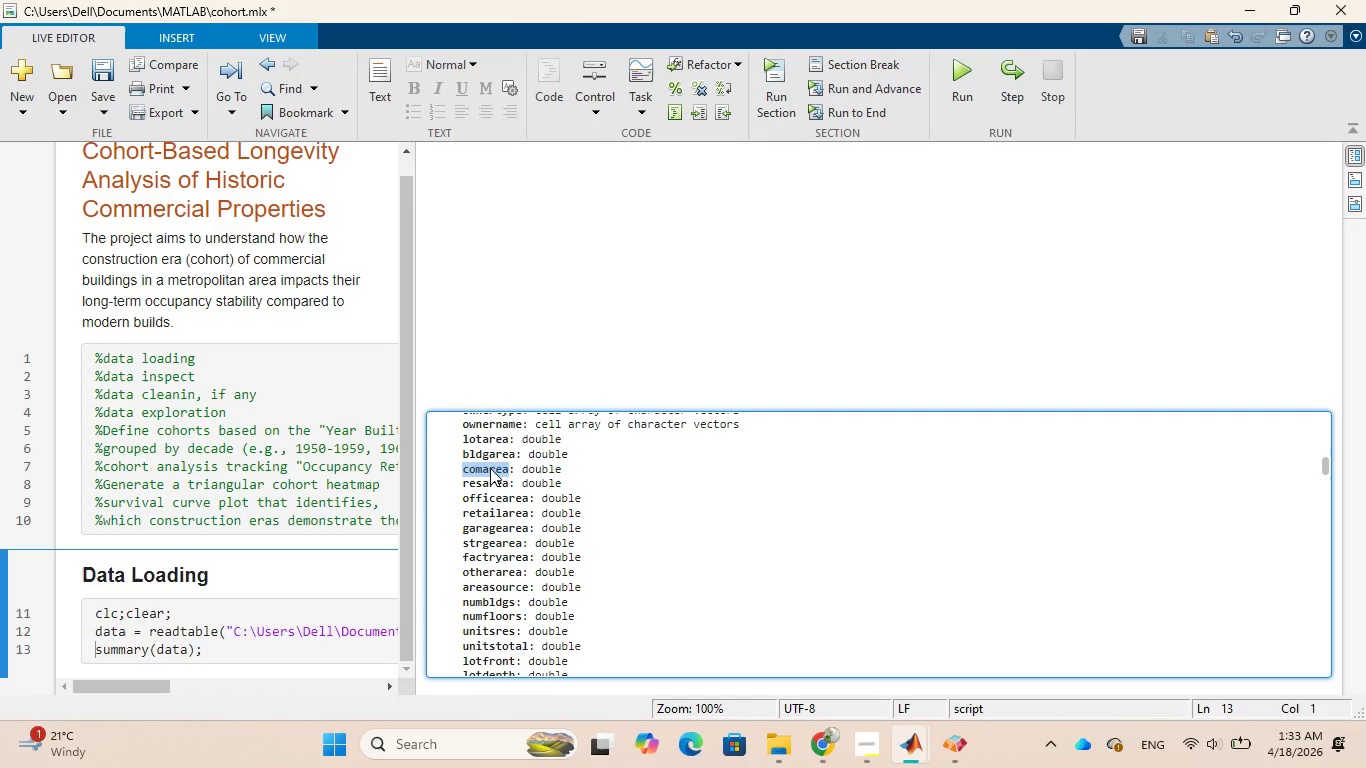 
key(Control+C)
 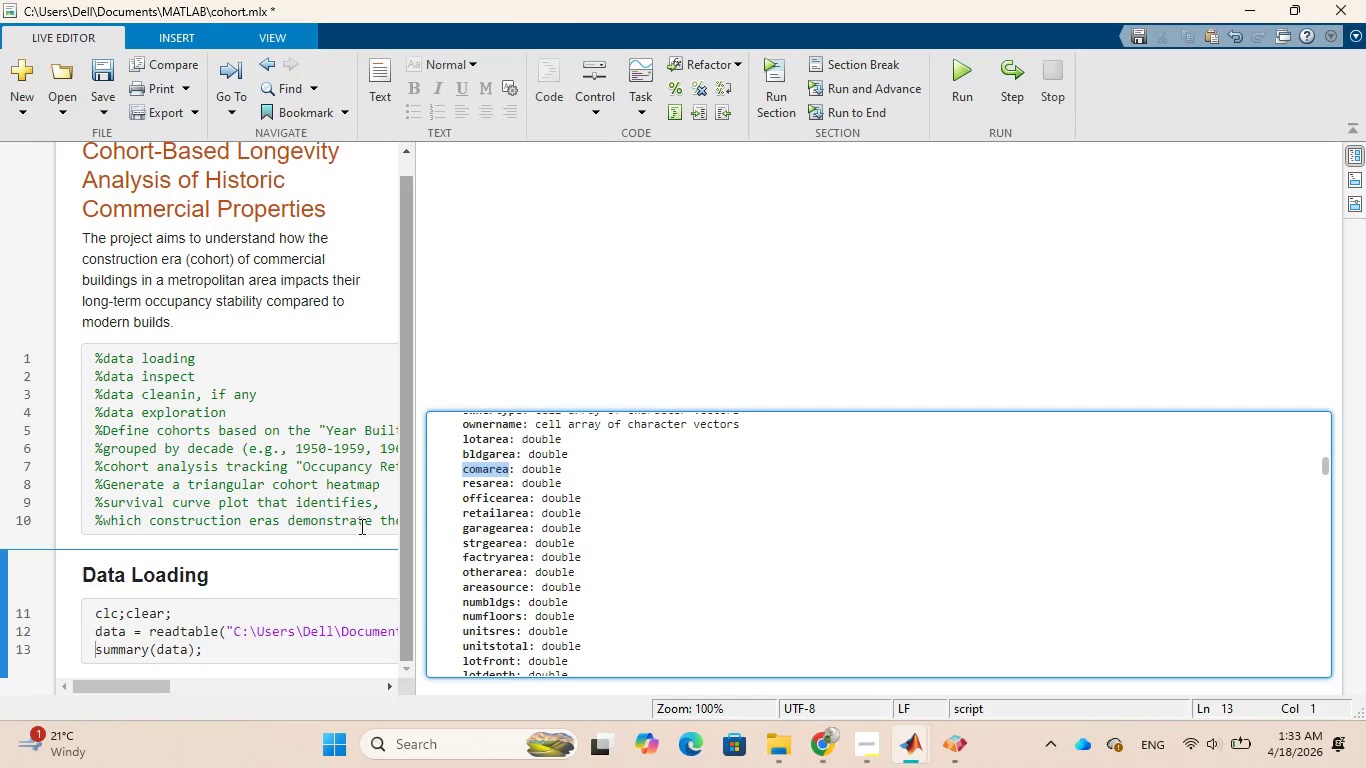 
scroll: coordinate [355, 532], scroll_direction: down, amount: 1.0
 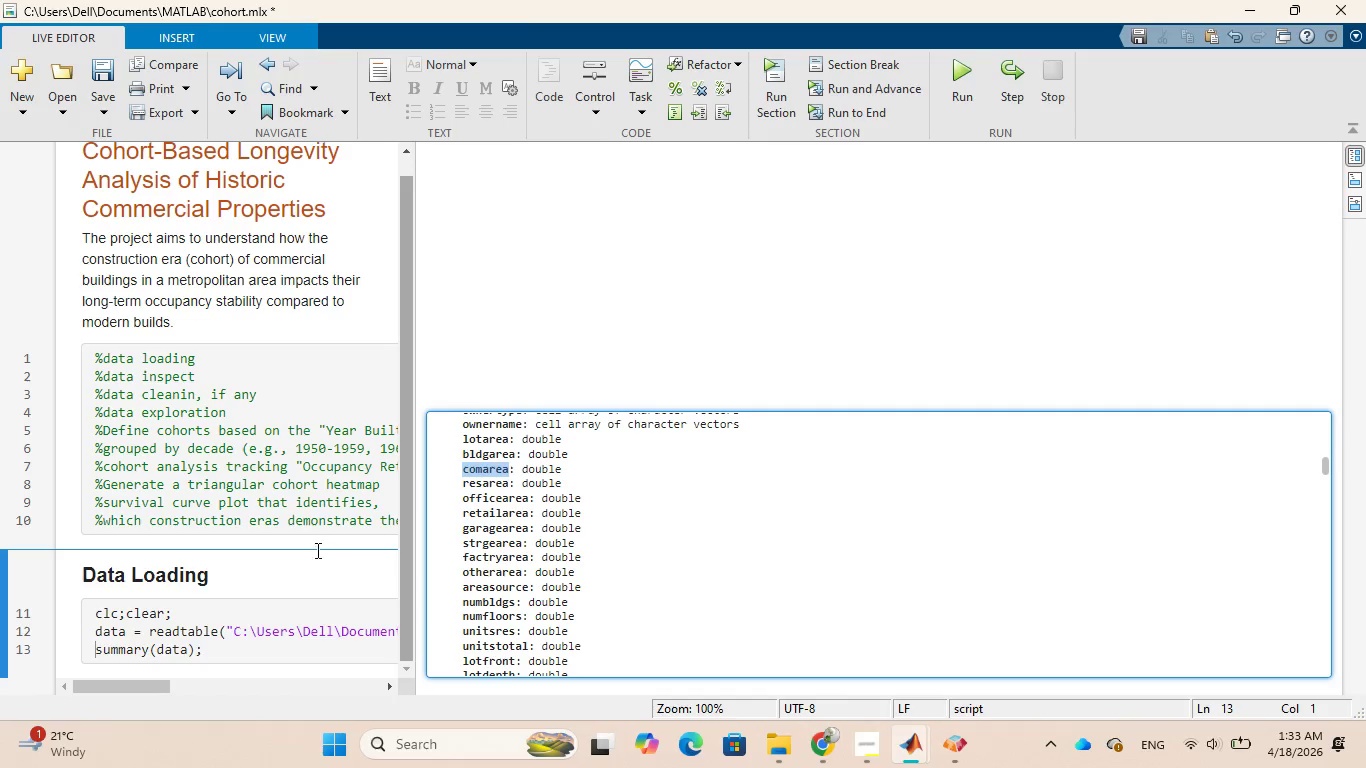 
left_click([316, 546])
 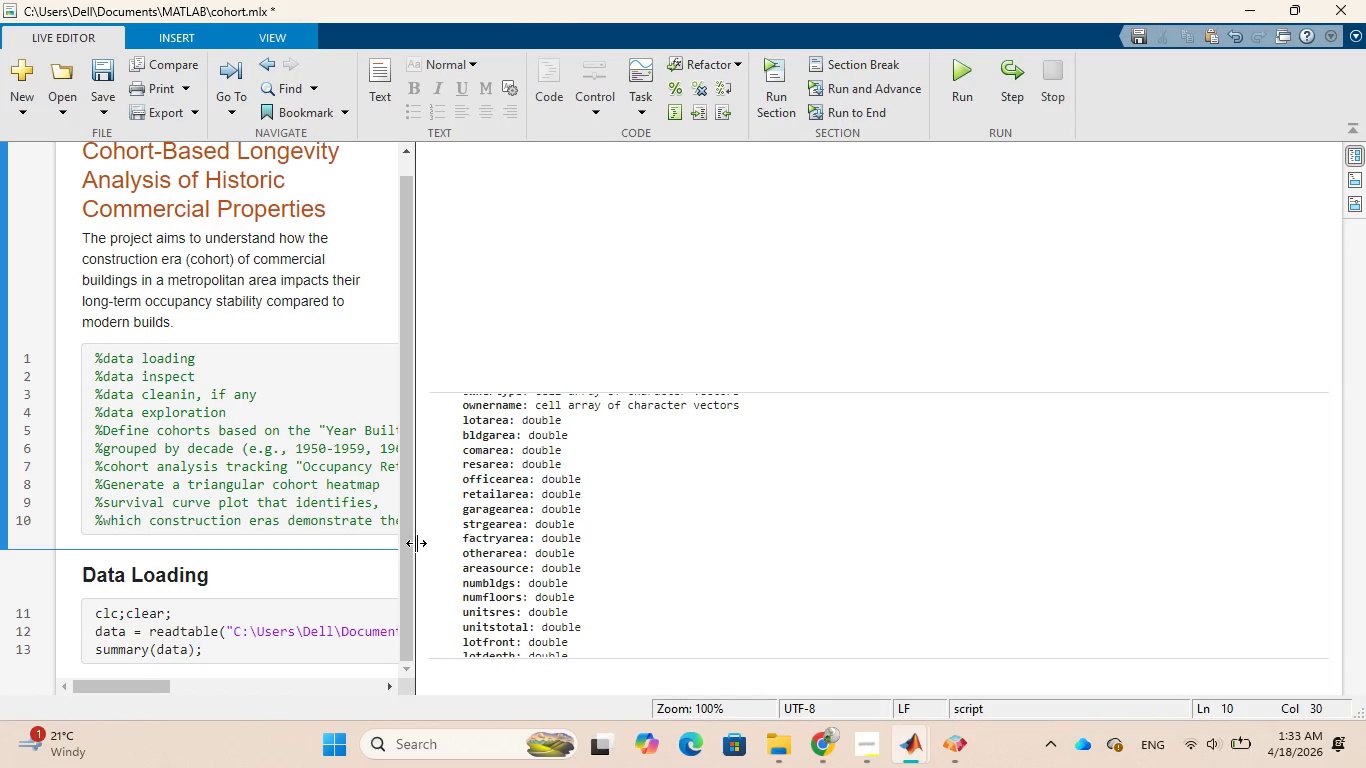 
left_click_drag(start_coordinate=[417, 545], to_coordinate=[692, 588])
 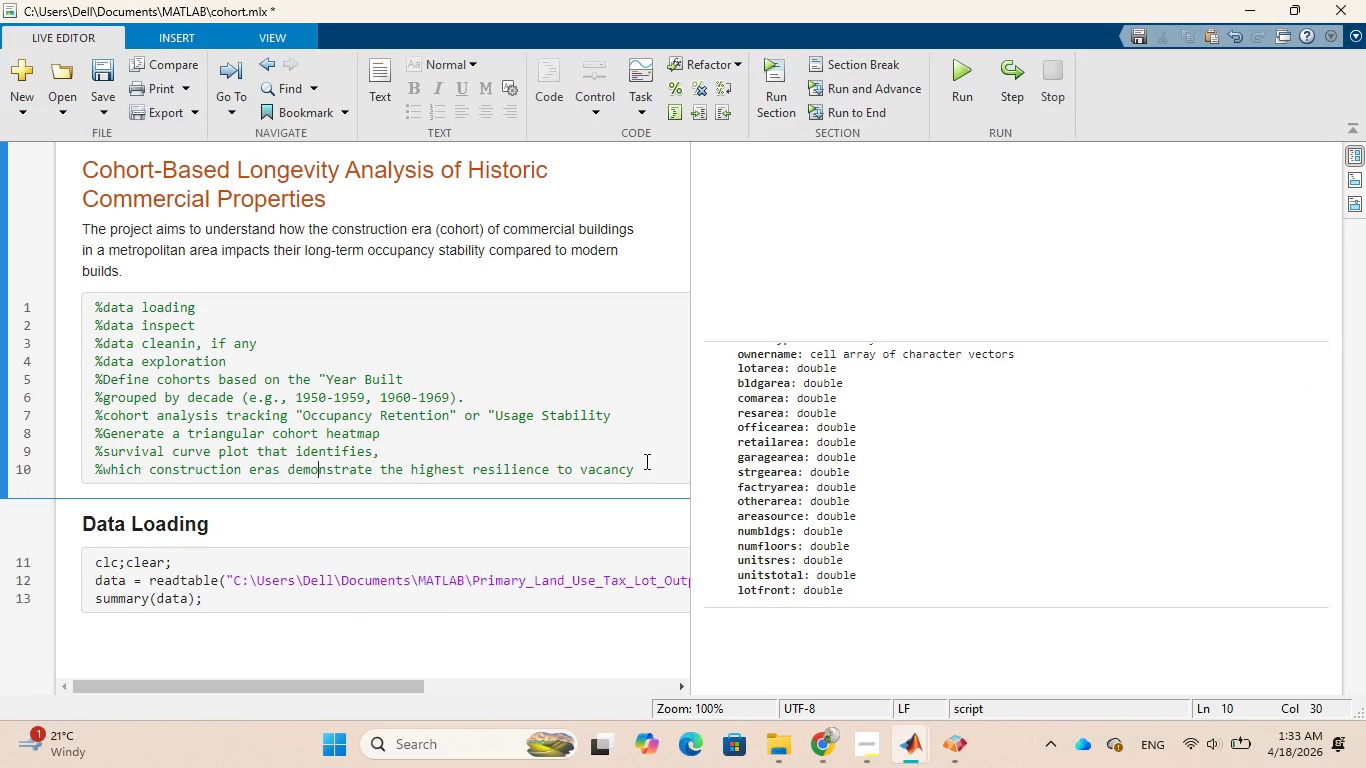 
left_click([645, 462])
 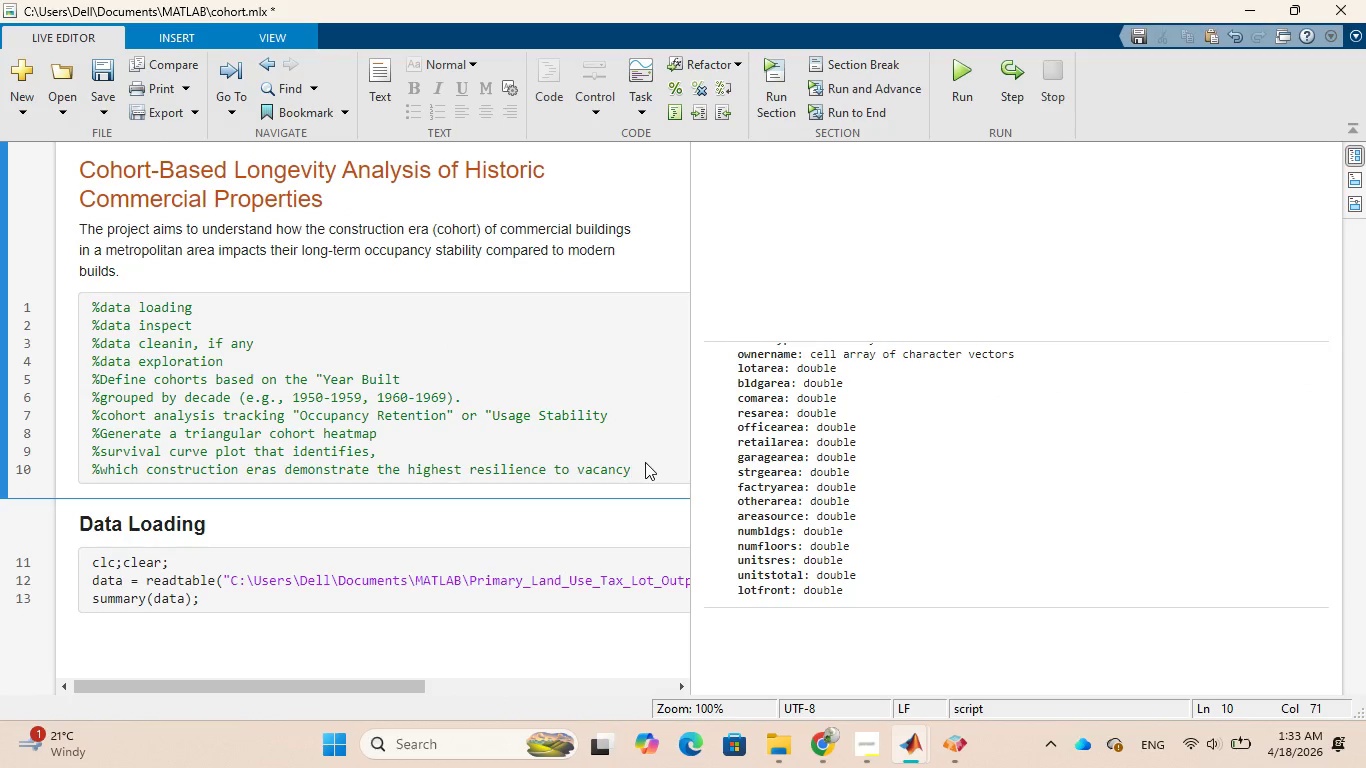 
key(Enter)
 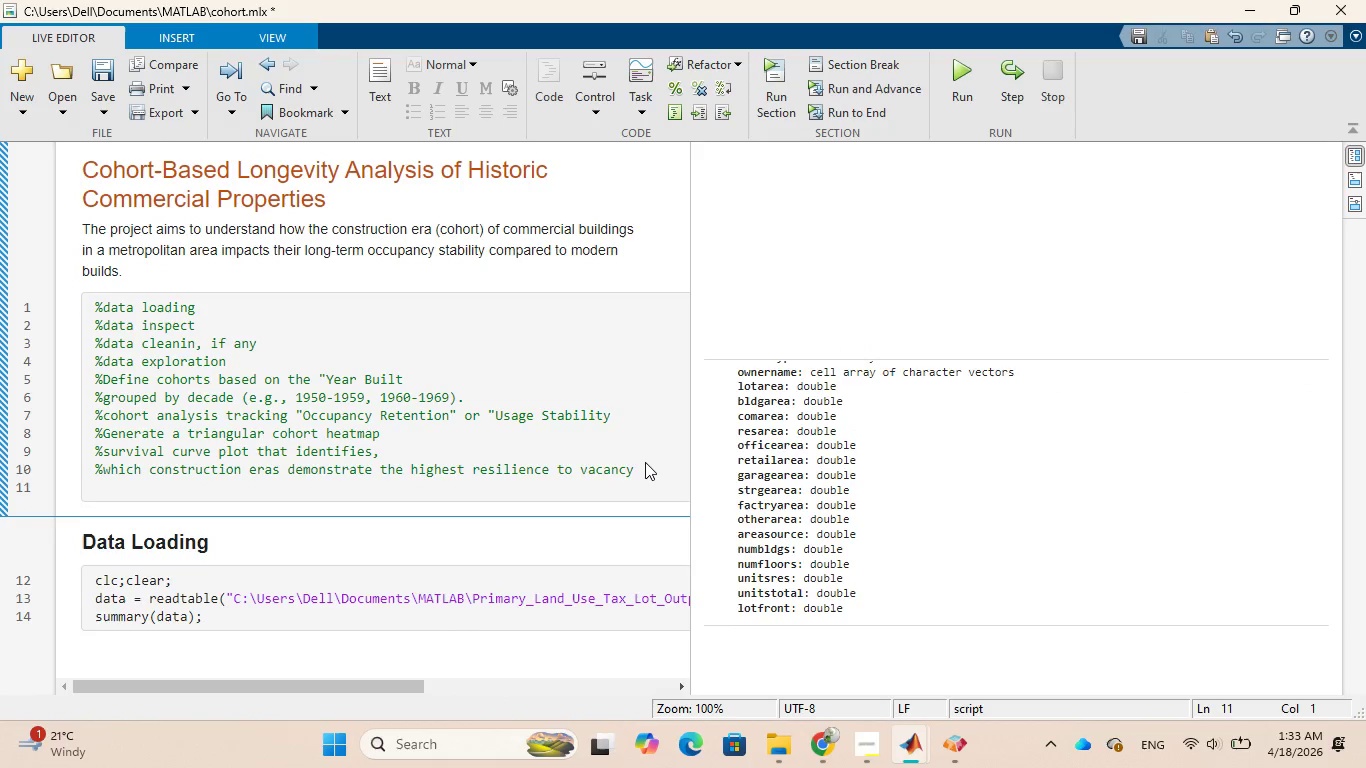 
key(Enter)
 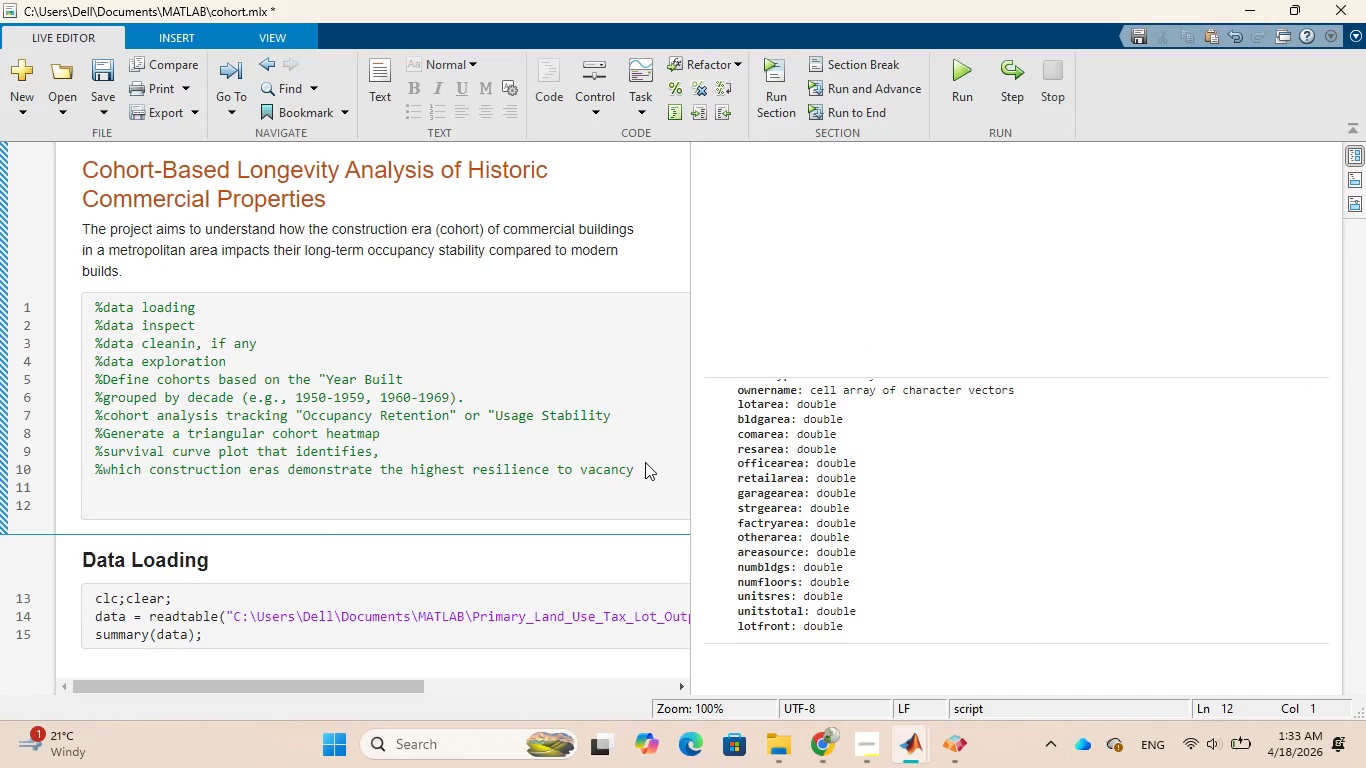 
key(Shift+5)
 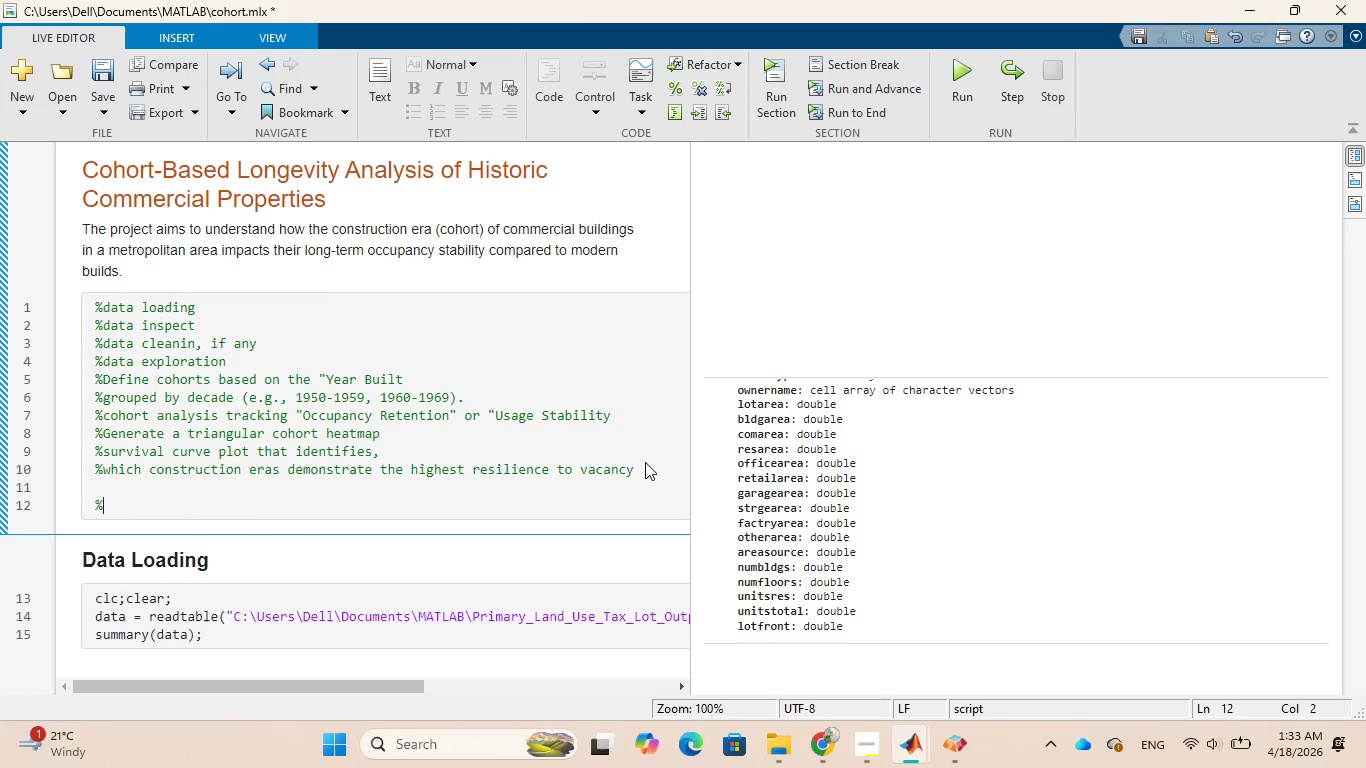 
key(Control+V)
 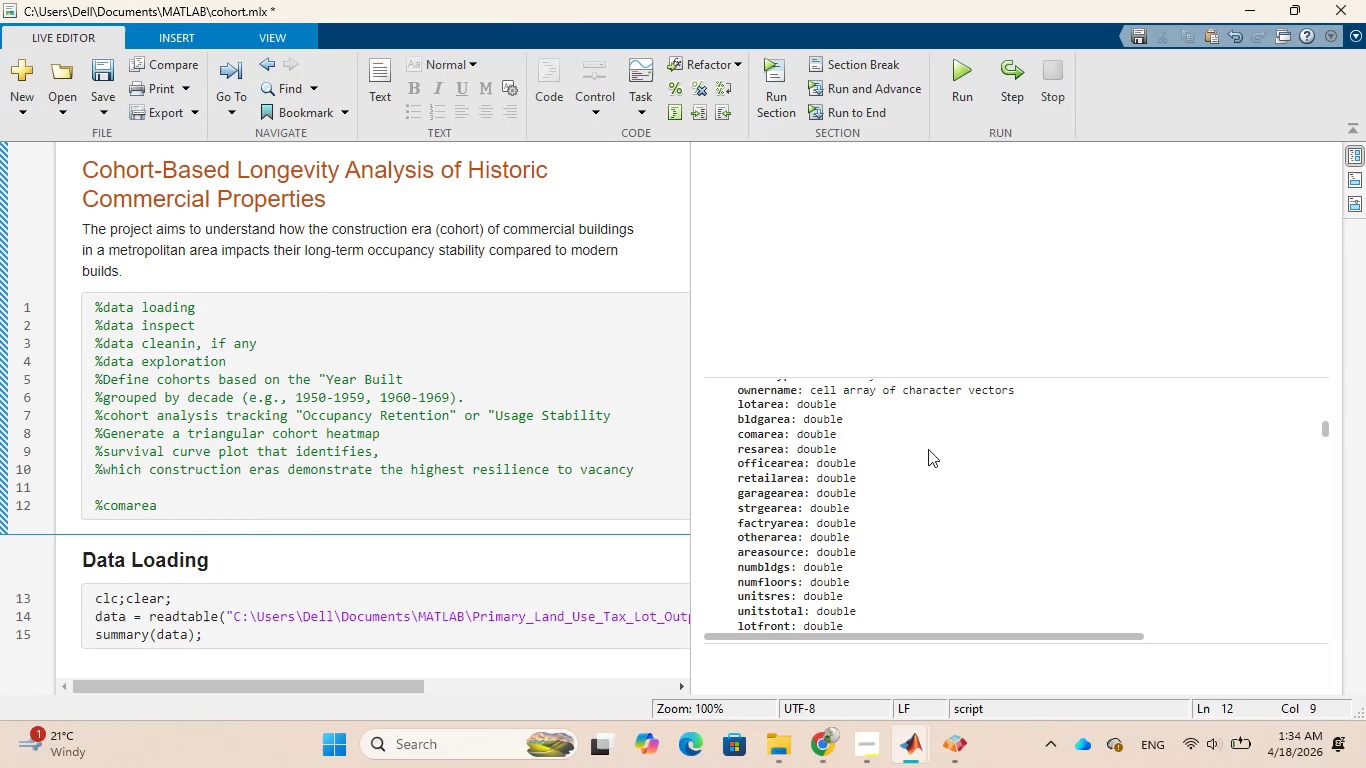 
wait(8.09)
 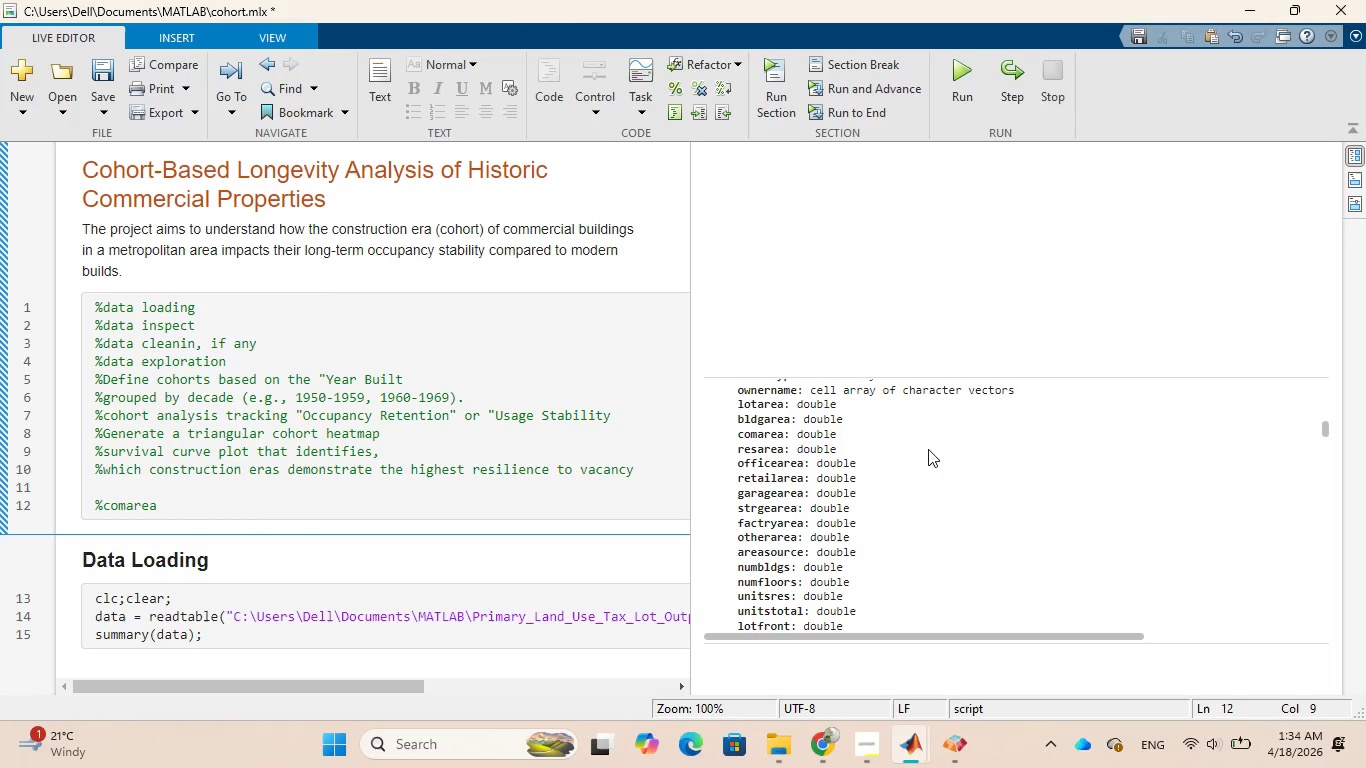 
scroll: coordinate [780, 450], scroll_direction: up, amount: 2.0
 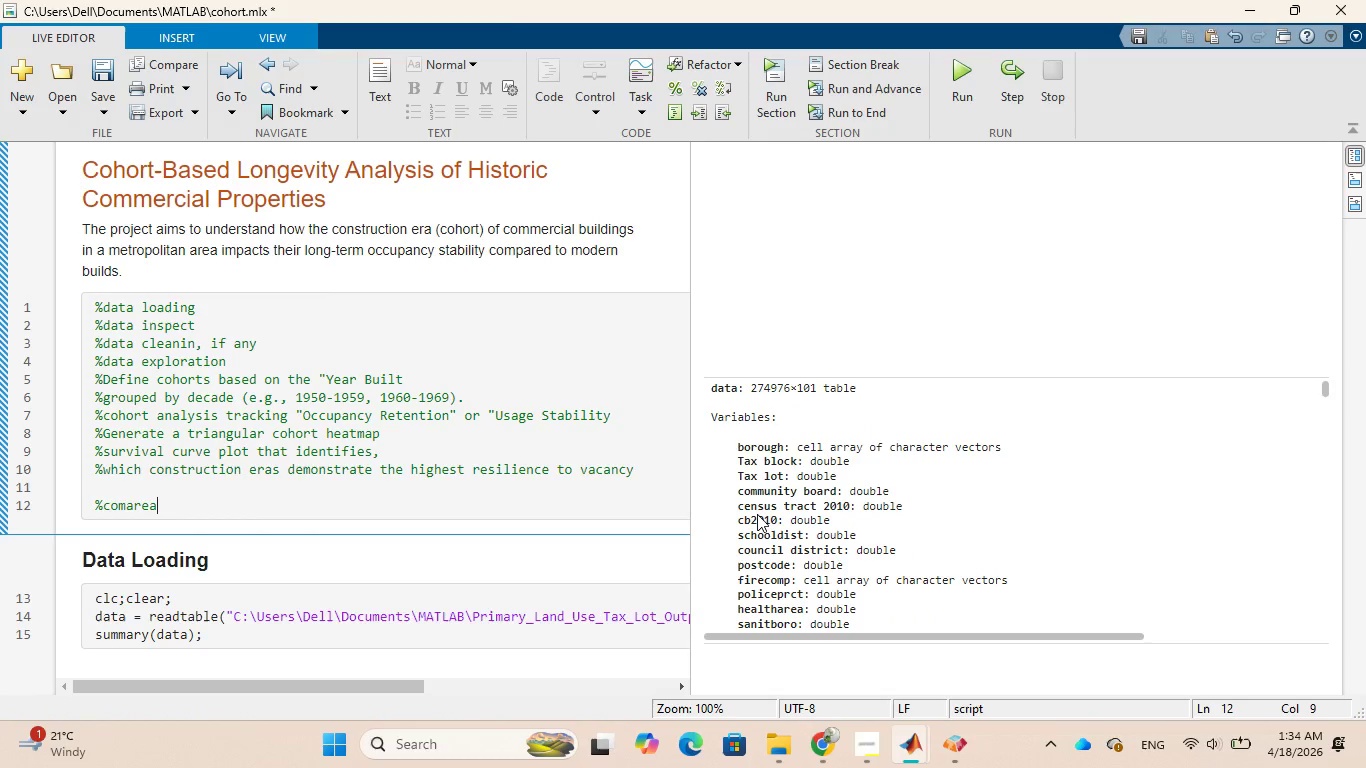 
wait(5.22)
 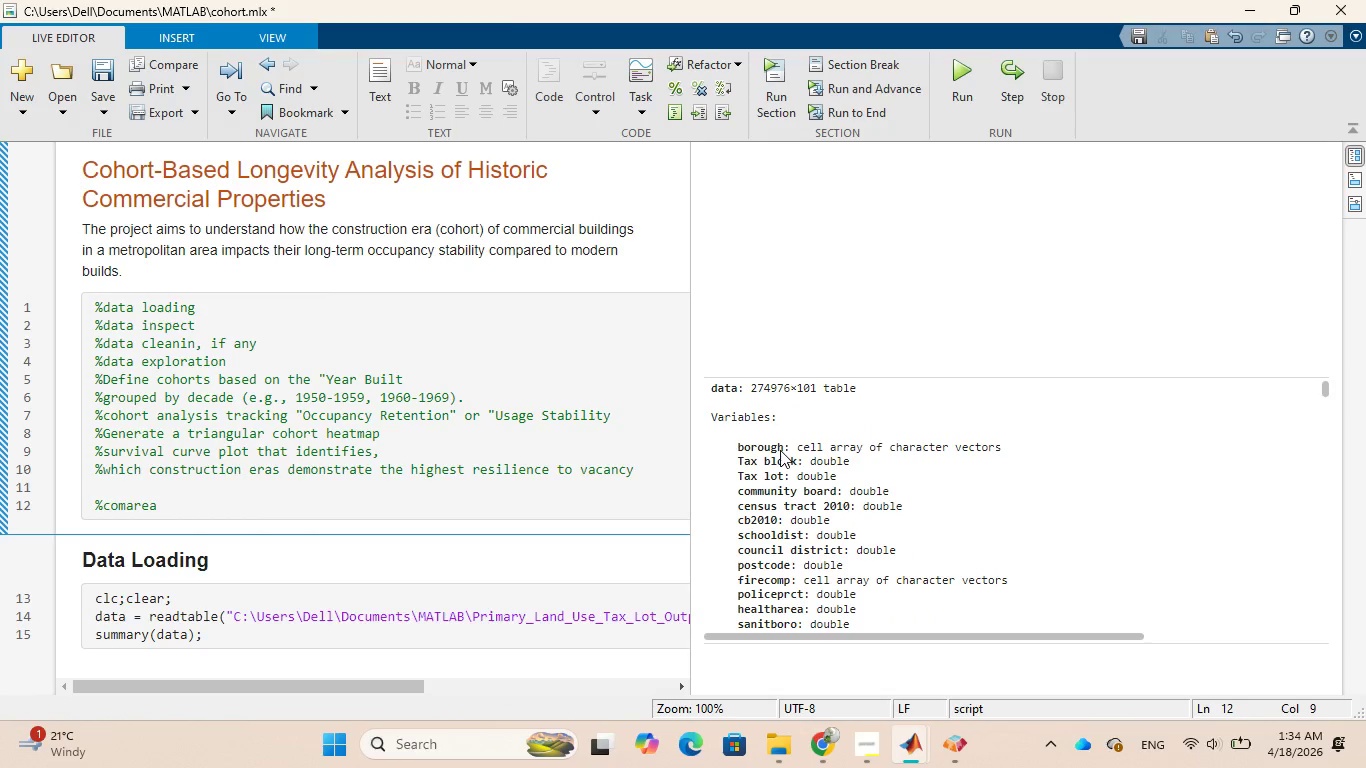 
scroll: coordinate [757, 514], scroll_direction: down, amount: 1.0
 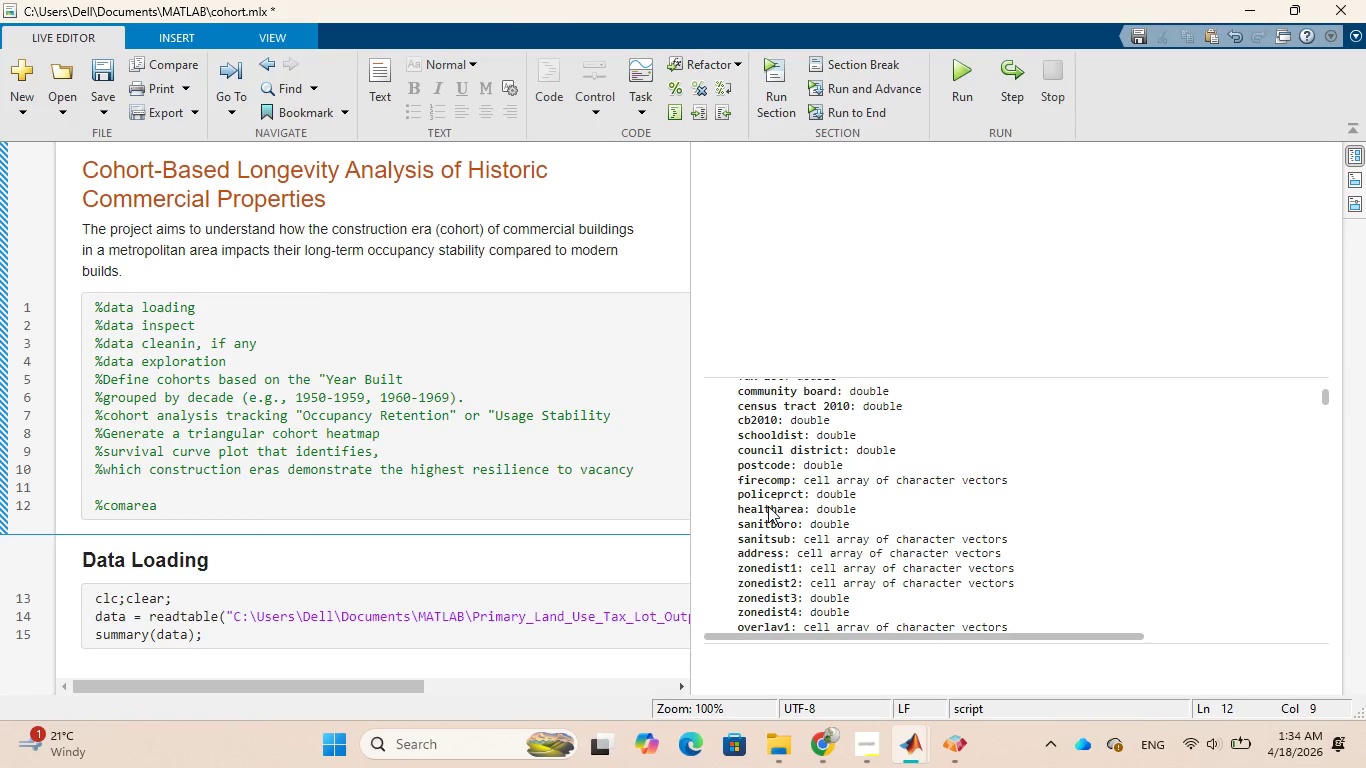 
wait(11.98)
 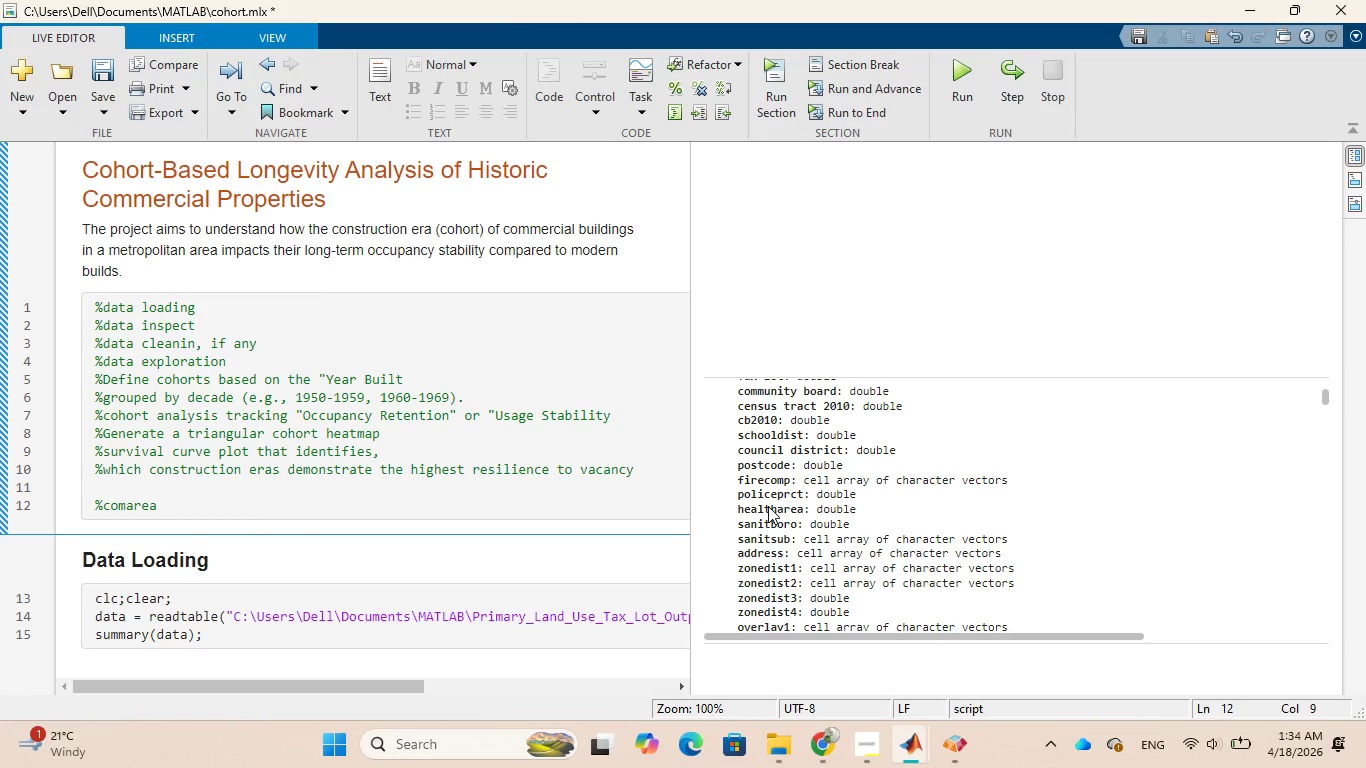 
scroll: coordinate [766, 557], scroll_direction: down, amount: 1.0
 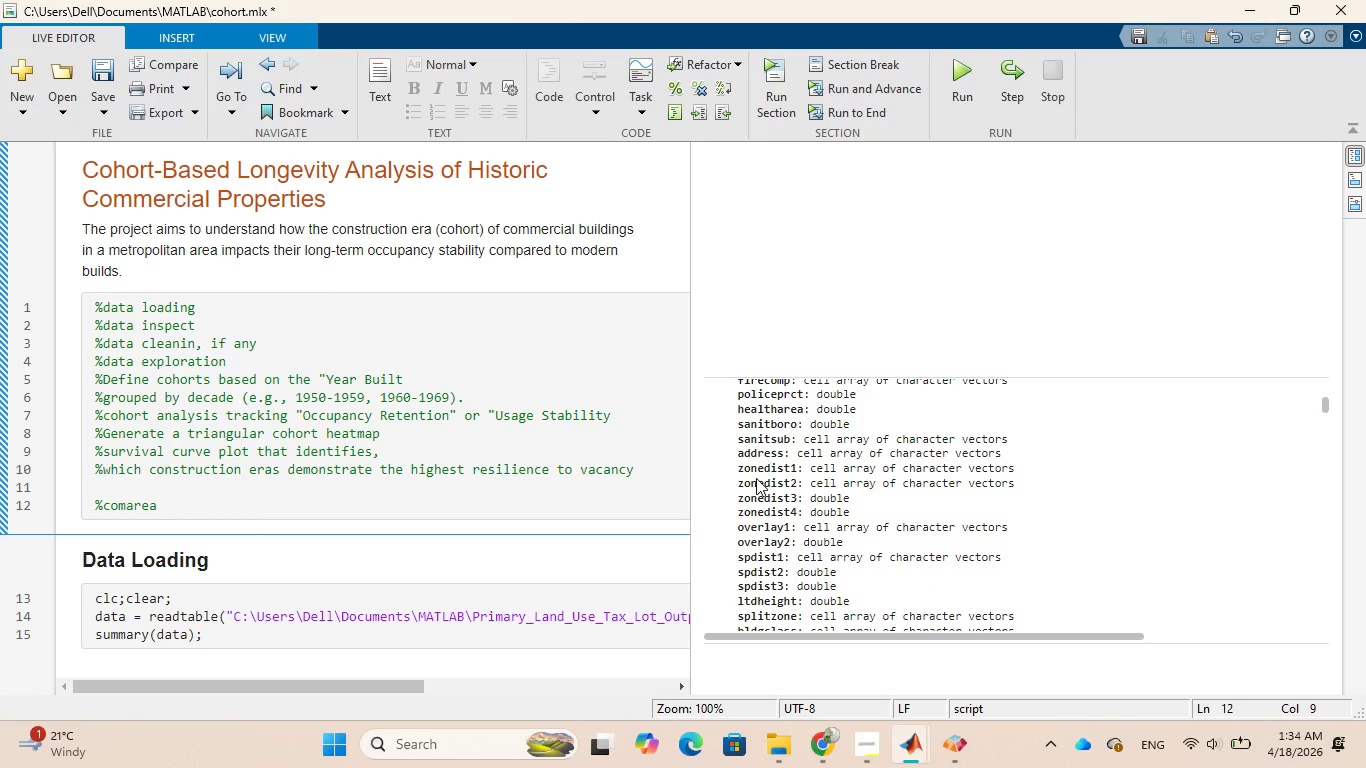 
wait(8.15)
 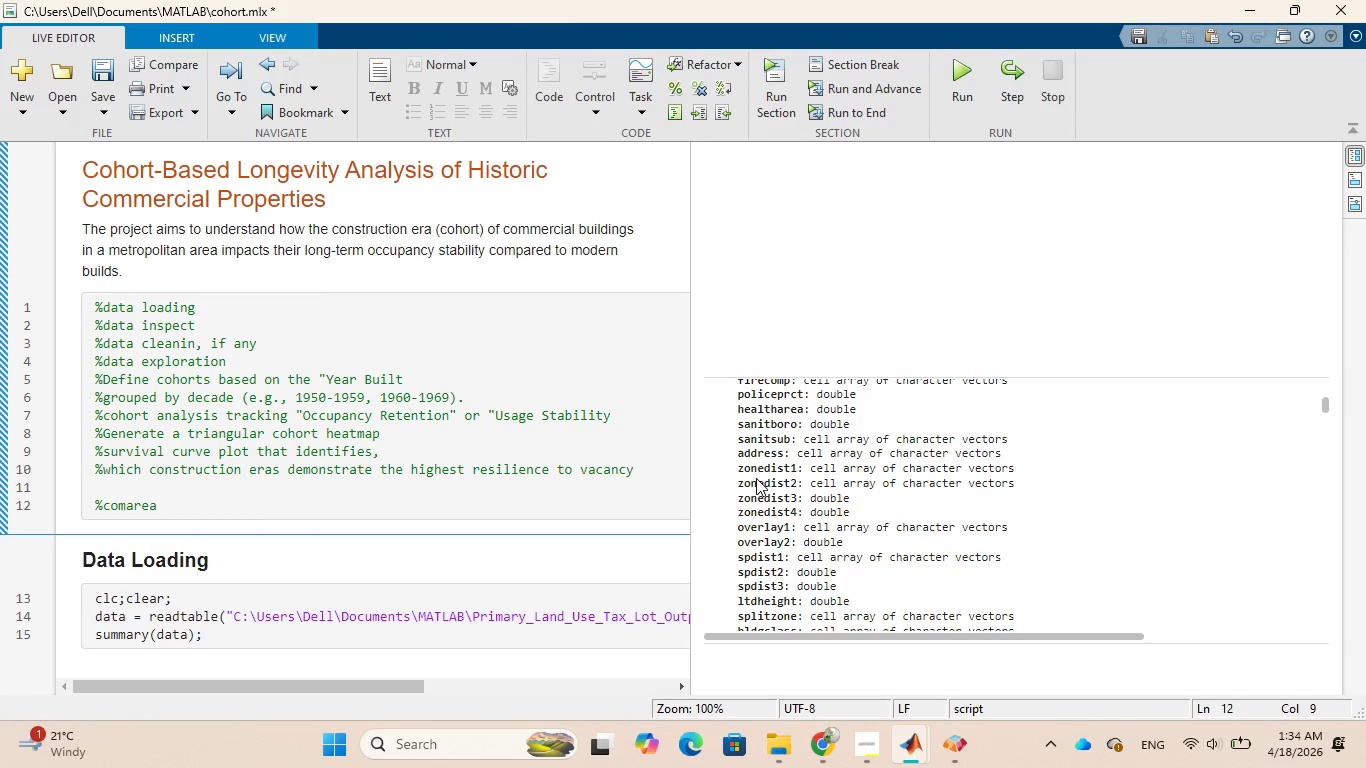 
scroll: coordinate [778, 492], scroll_direction: down, amount: 1.0
 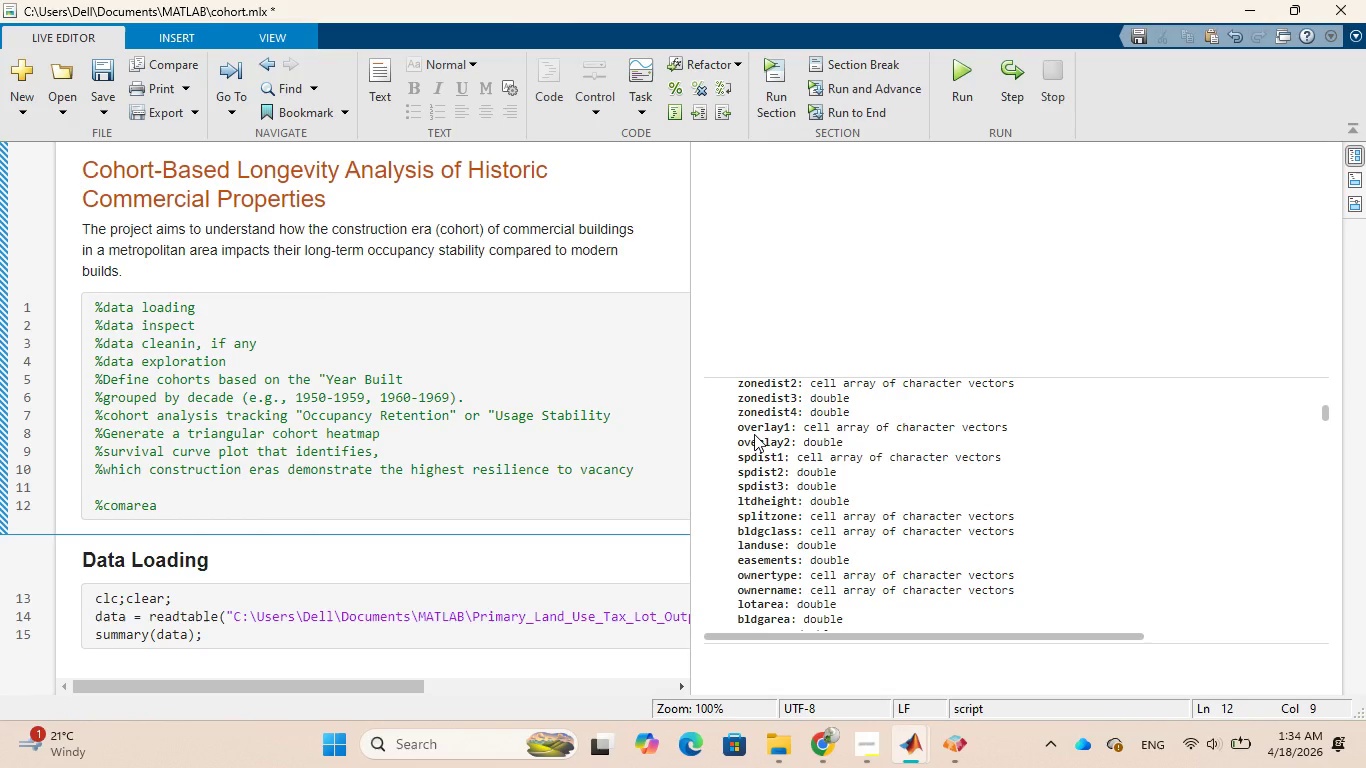 
wait(5.68)
 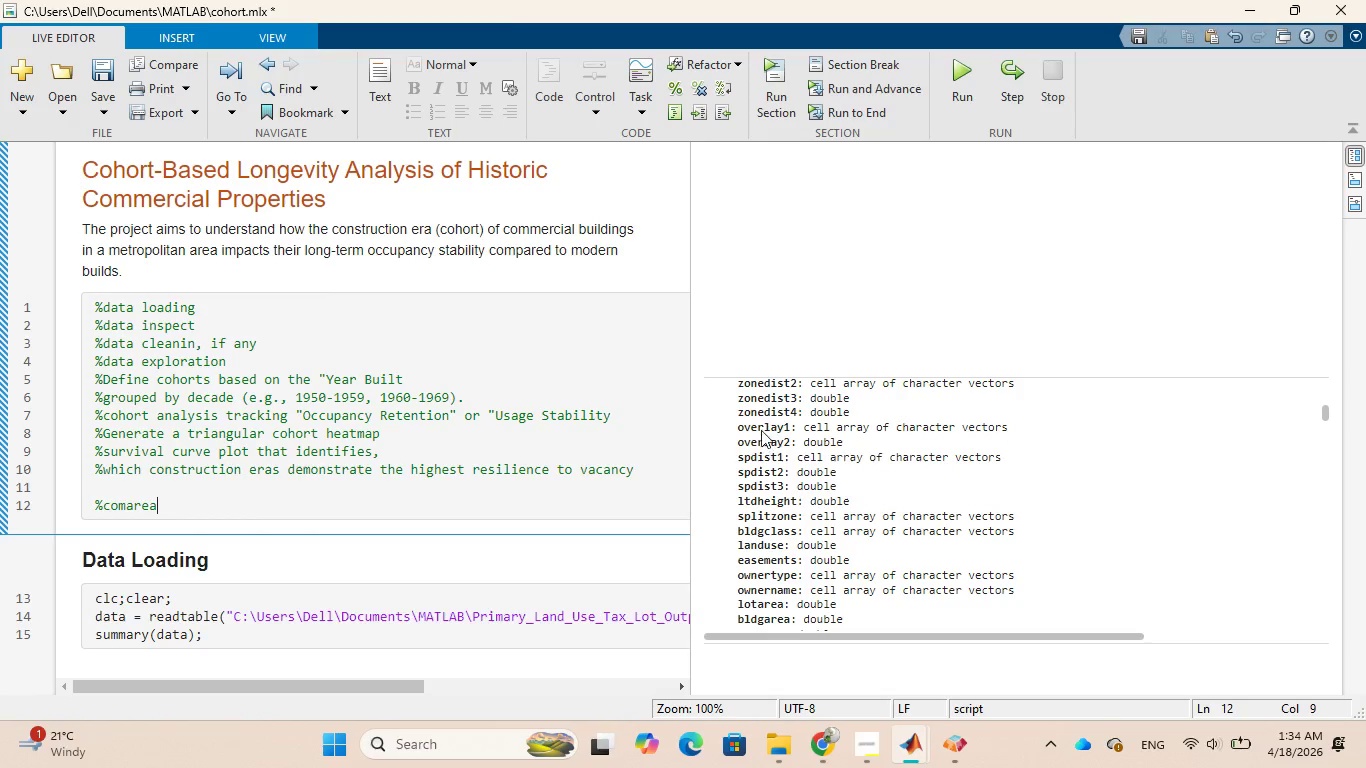 
scroll: coordinate [754, 436], scroll_direction: down, amount: 1.0
 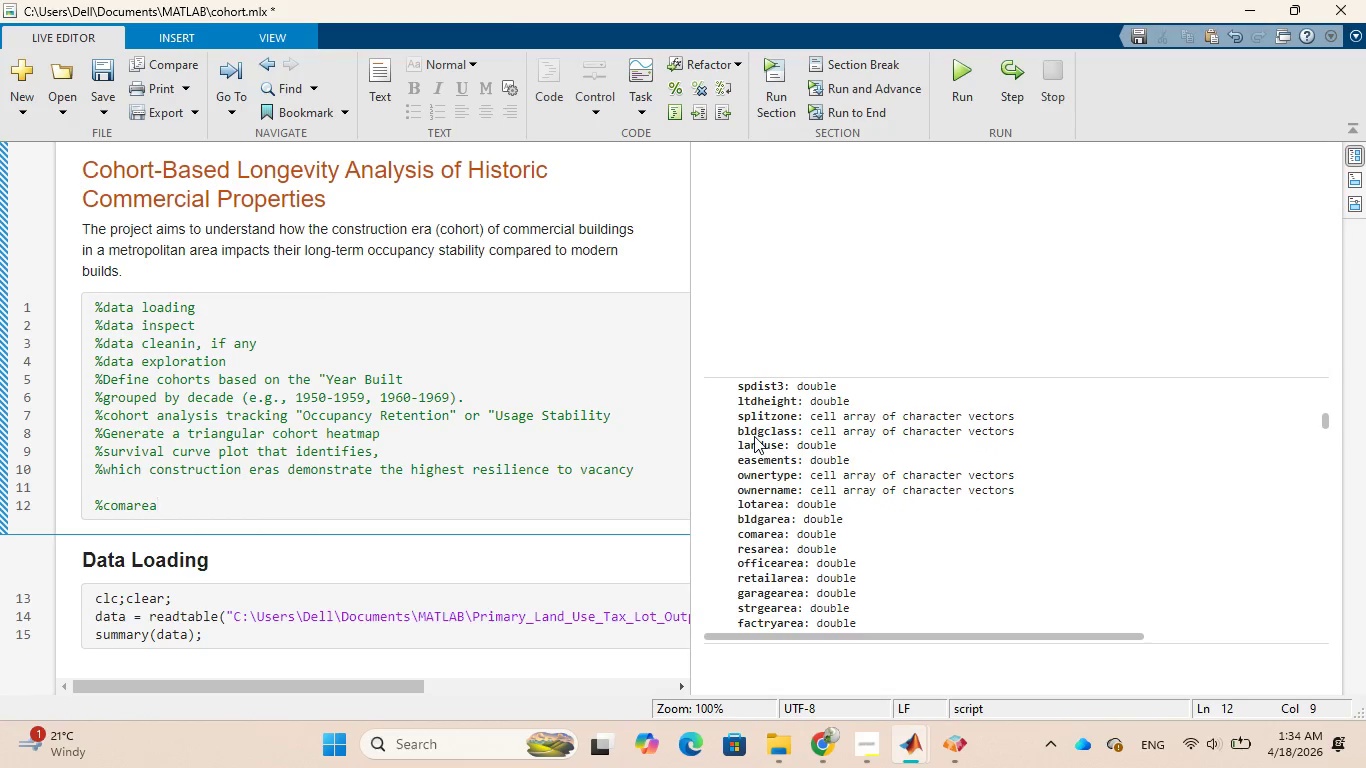 
scroll: coordinate [754, 436], scroll_direction: up, amount: 1.0
 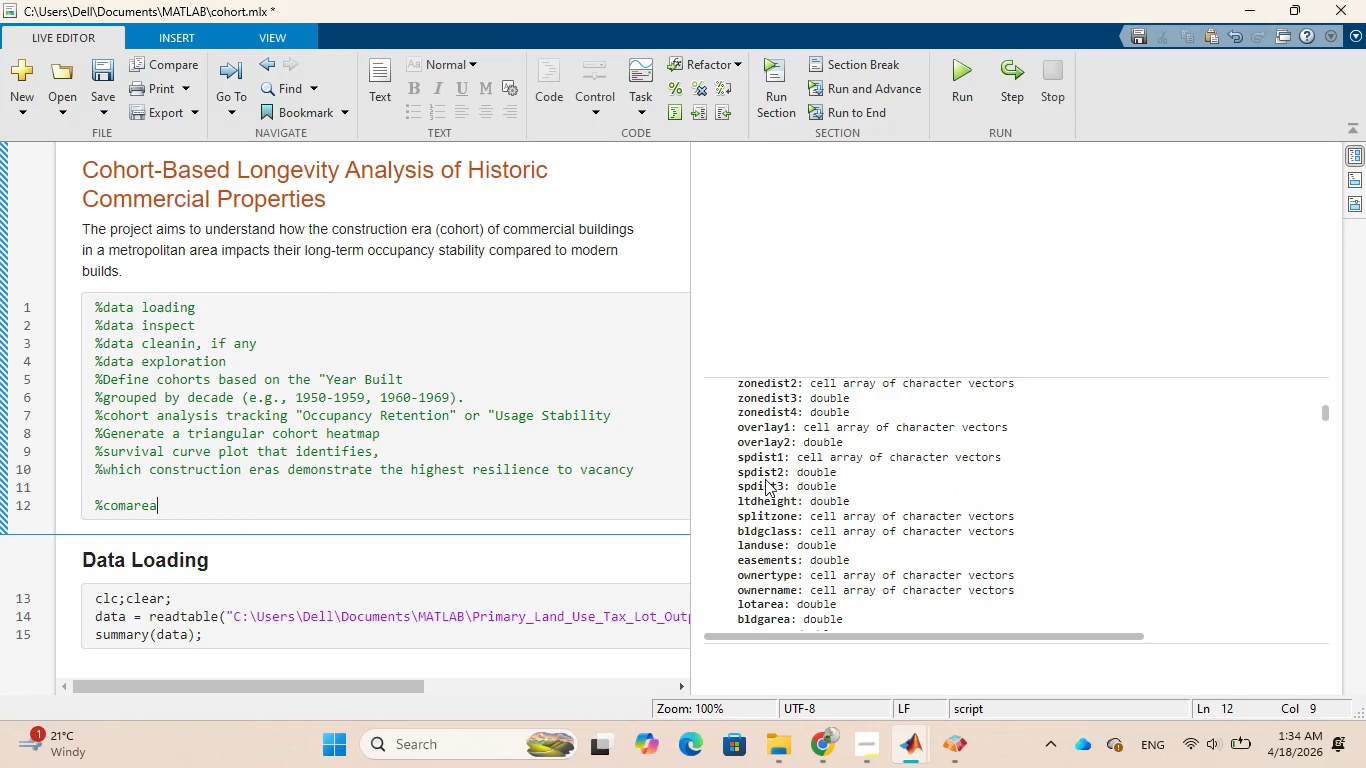 
wait(5.41)
 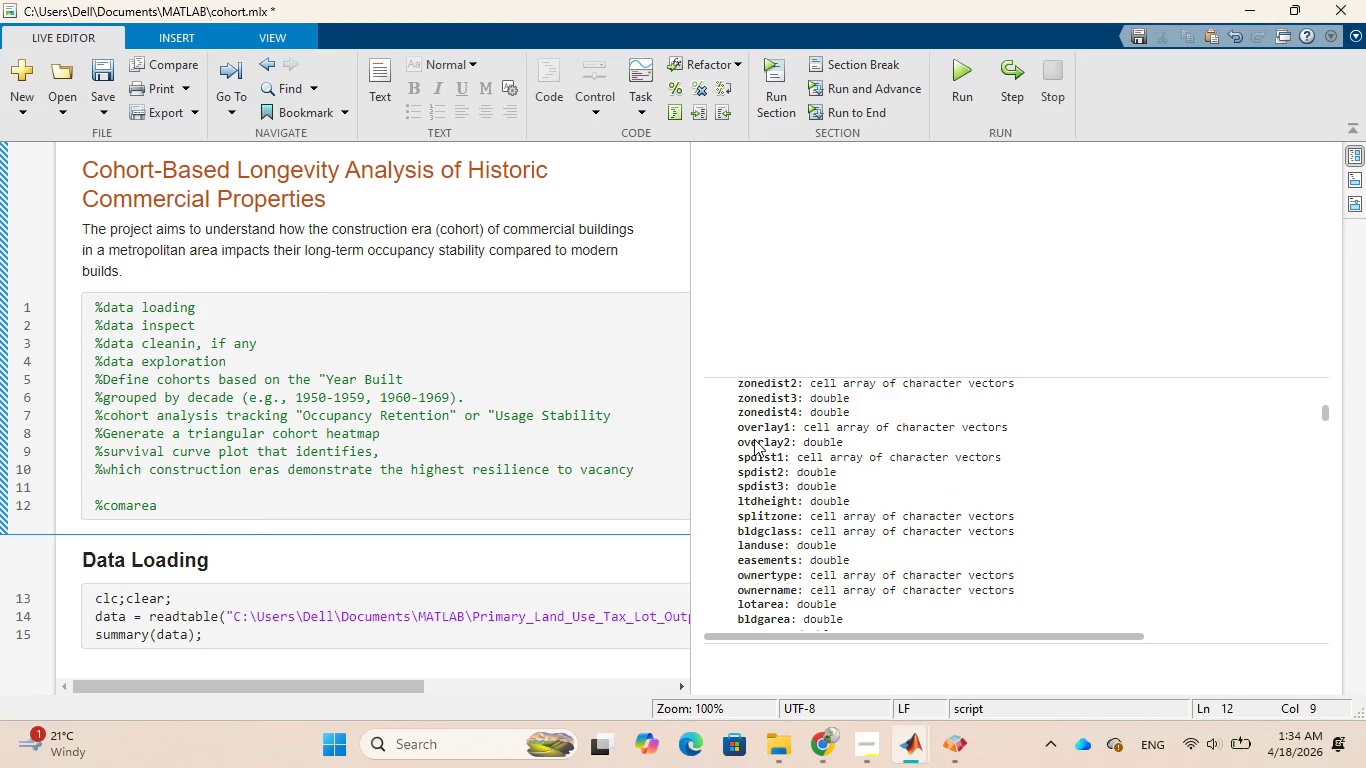 
scroll: coordinate [763, 486], scroll_direction: down, amount: 1.0
 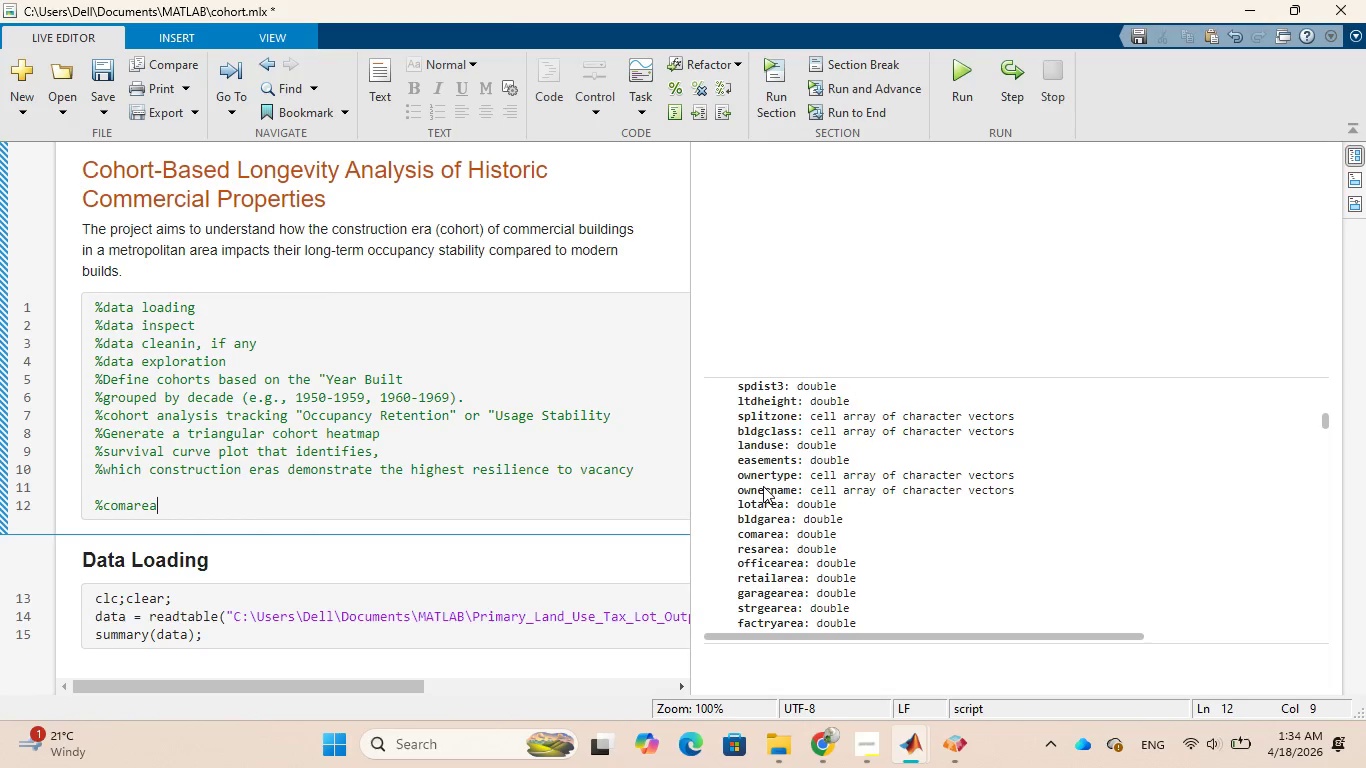 
wait(7.34)
 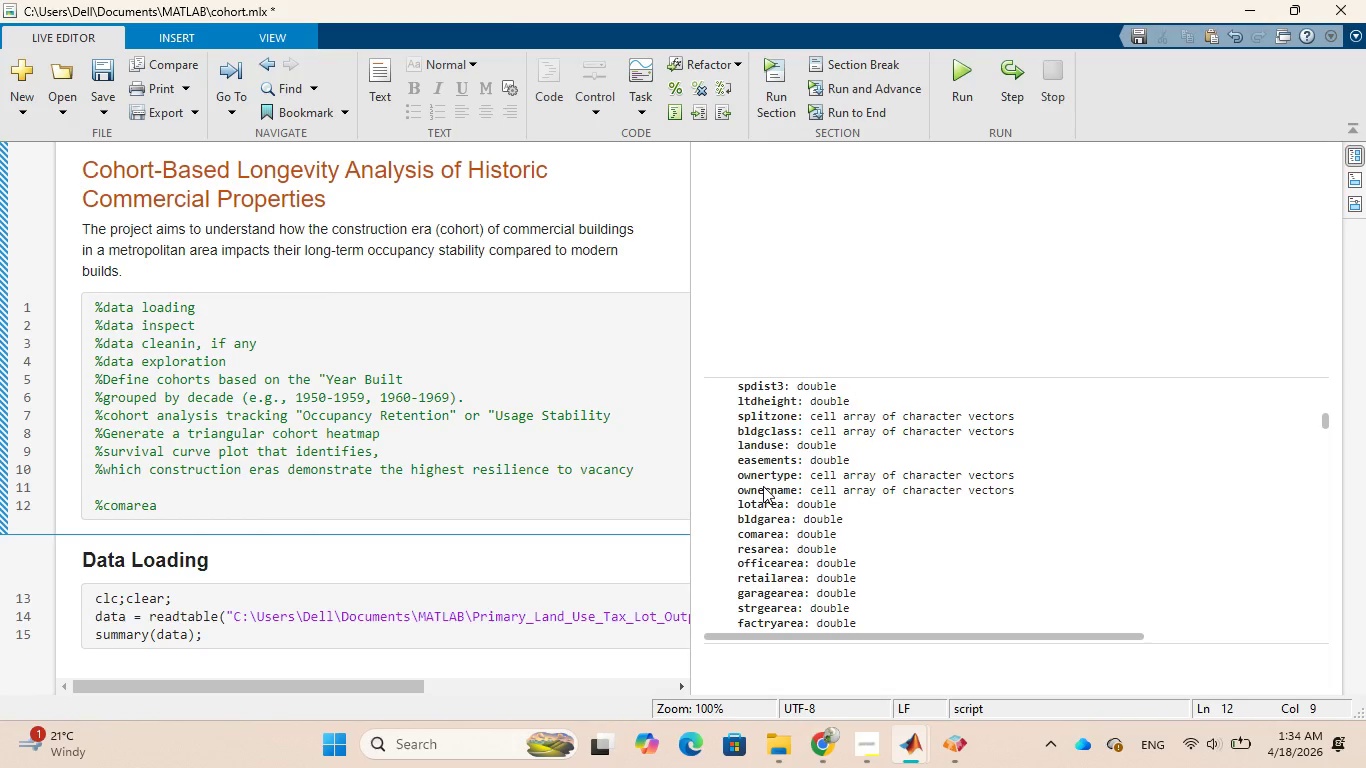 
left_click_drag(start_coordinate=[739, 439], to_coordinate=[785, 446])
 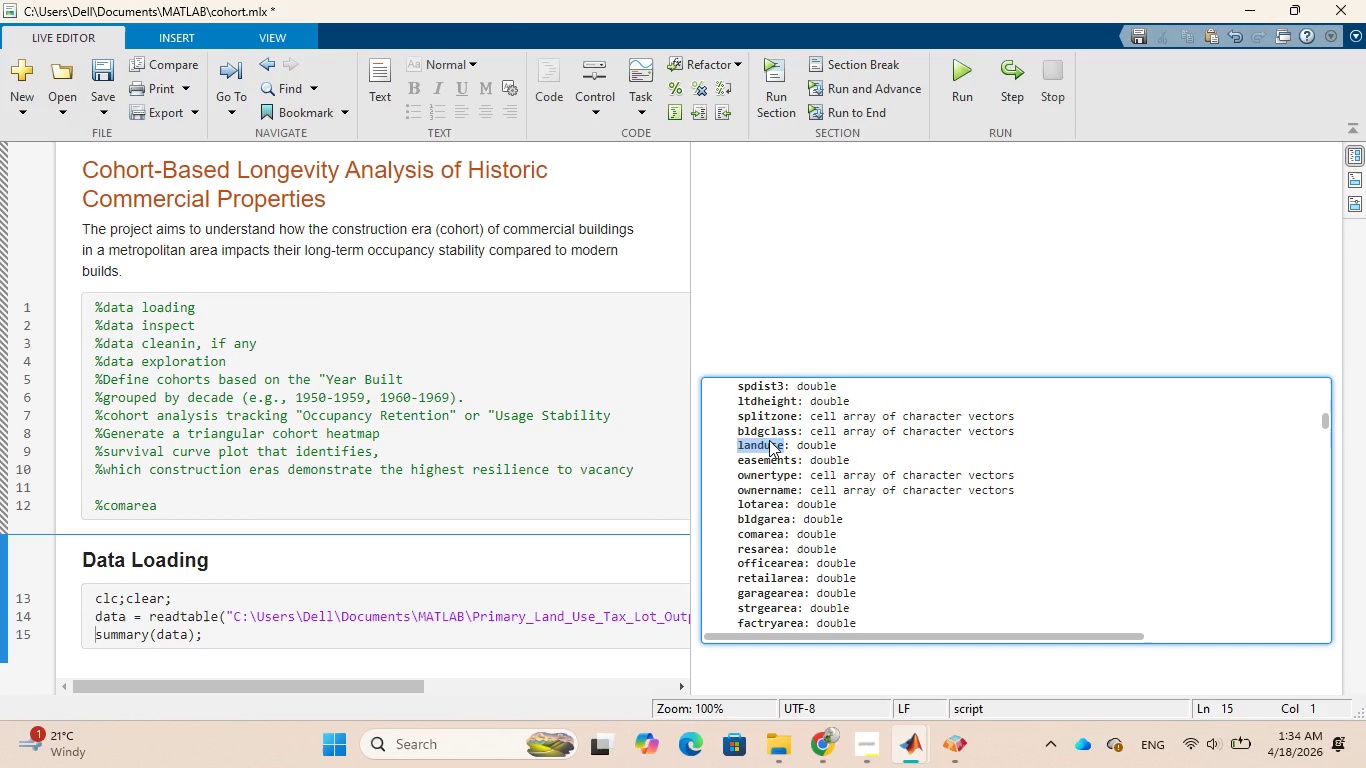 
right_click([769, 440])
 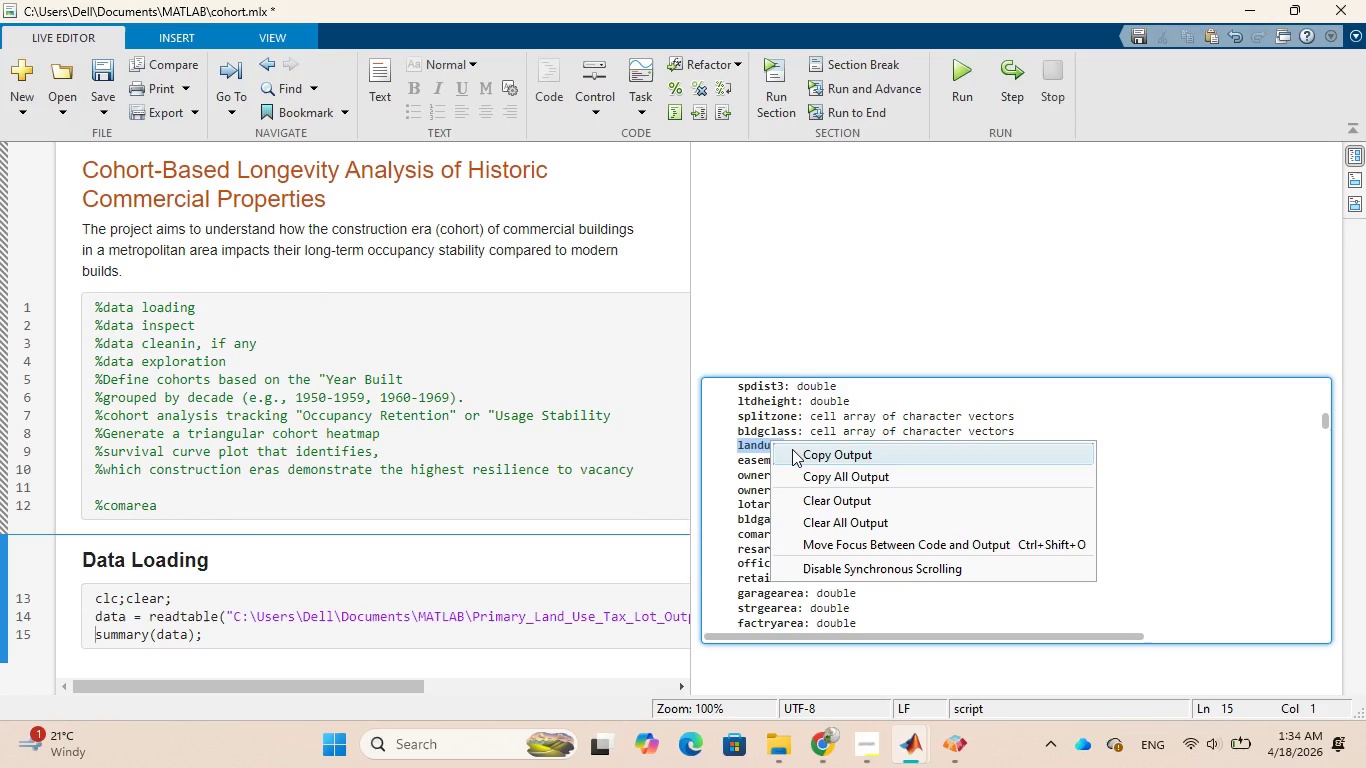 
left_click([797, 451])
 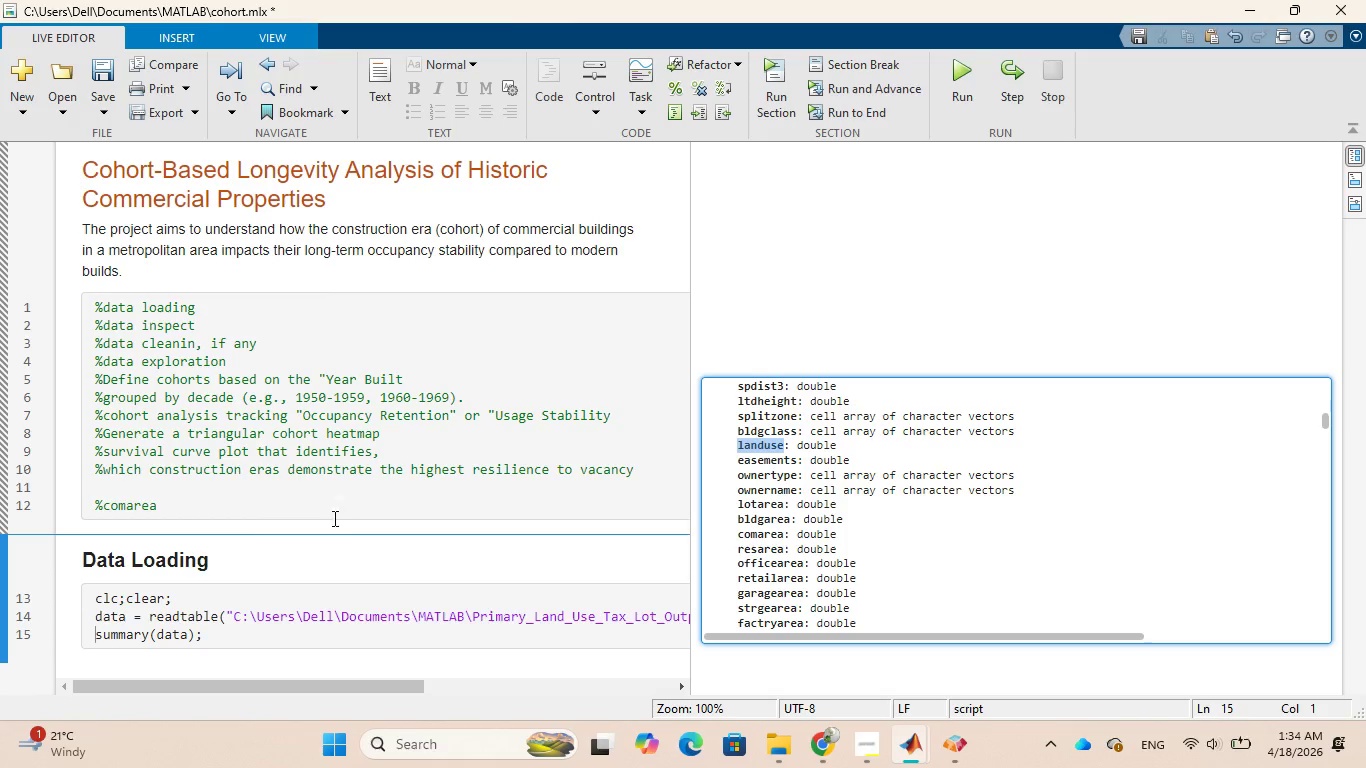 
left_click([333, 509])
 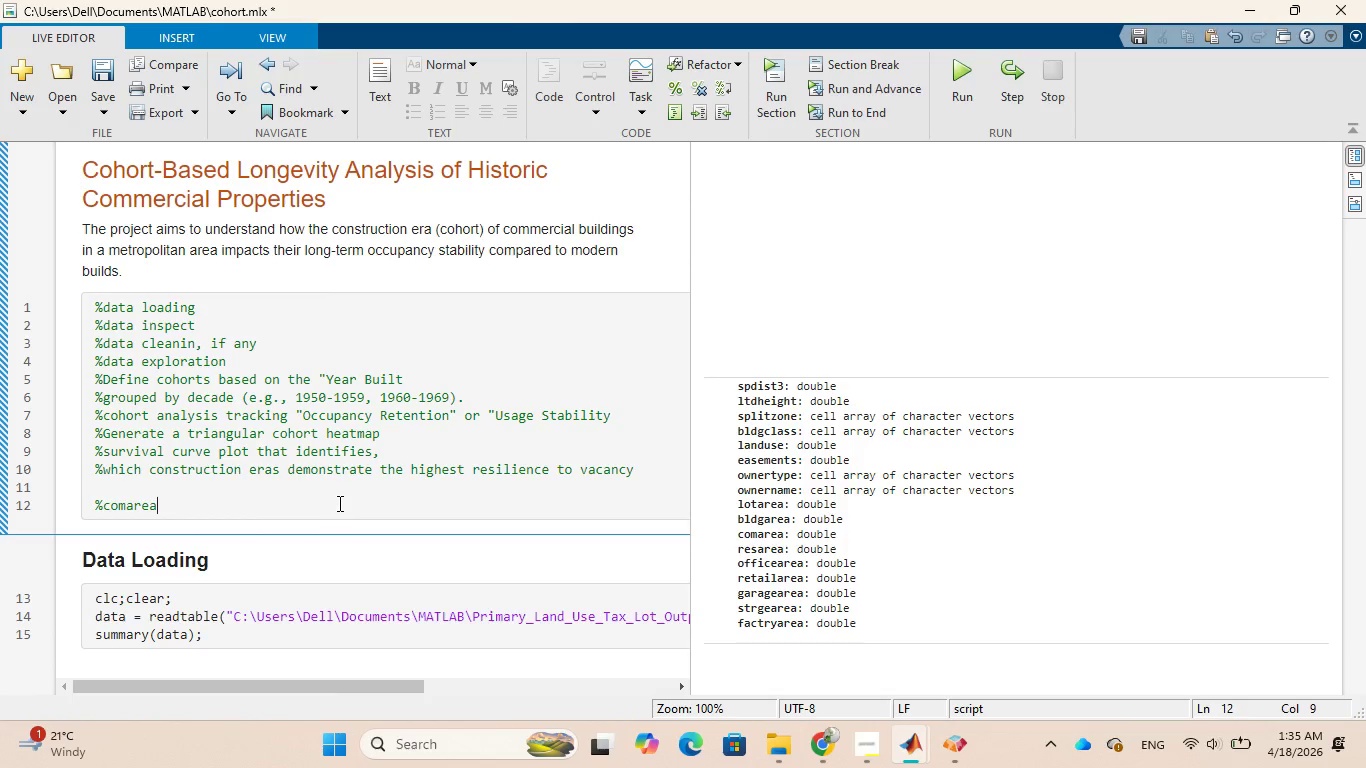 
key(Comma)
 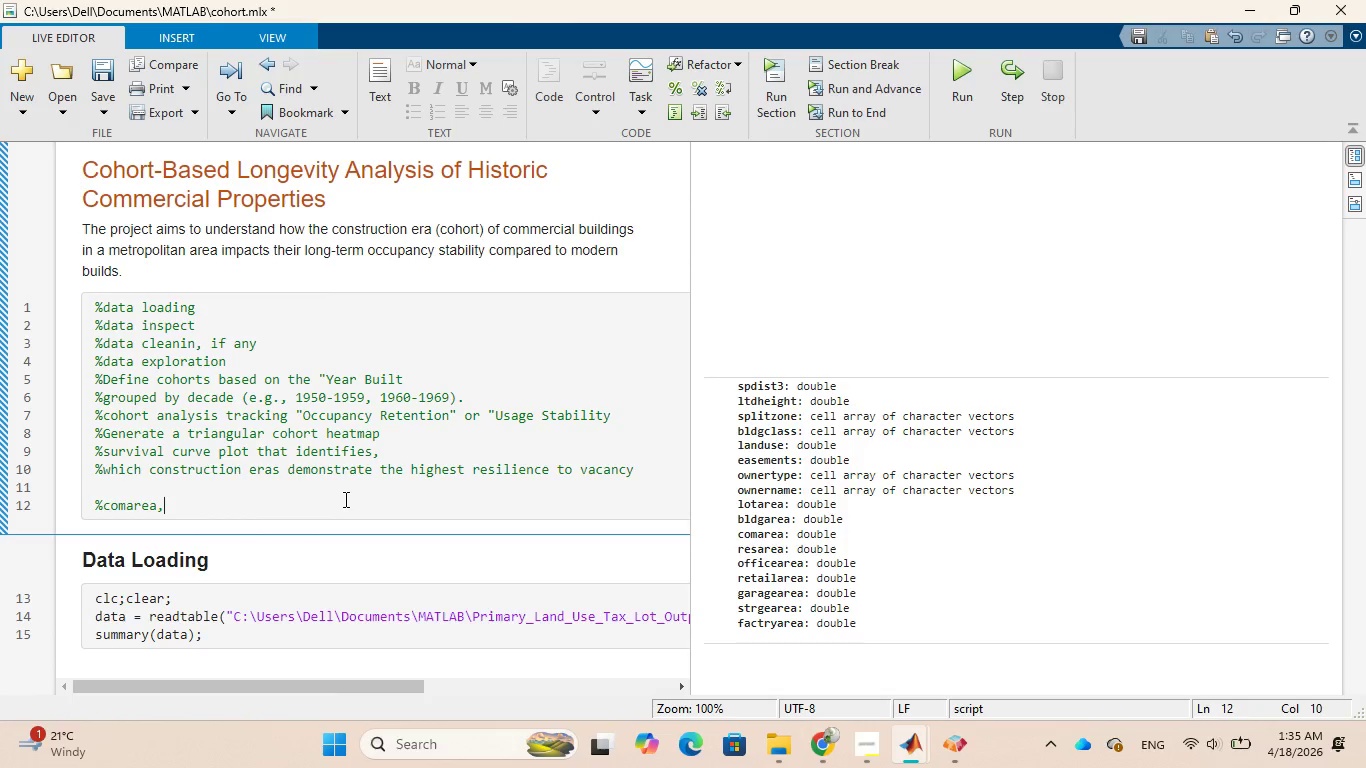 
key(Space)
 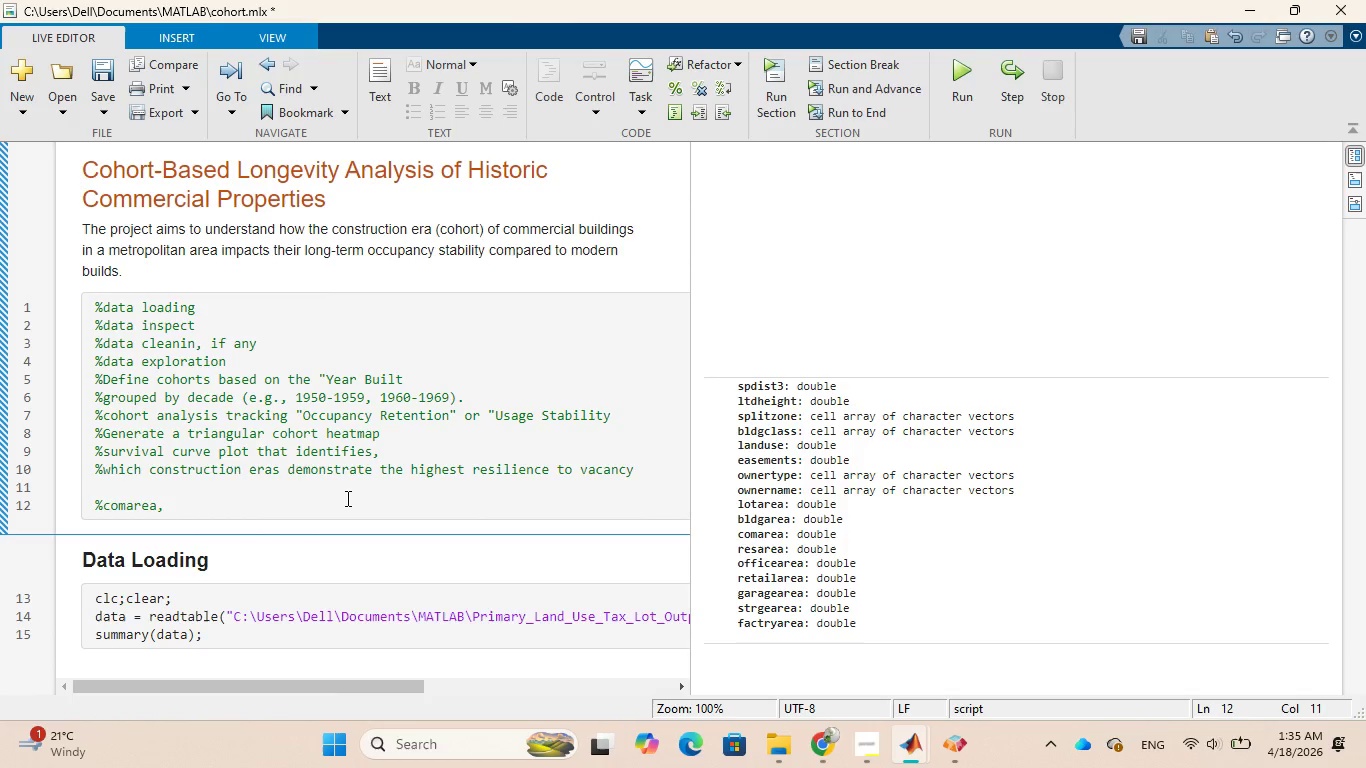 
key(Control+V)
 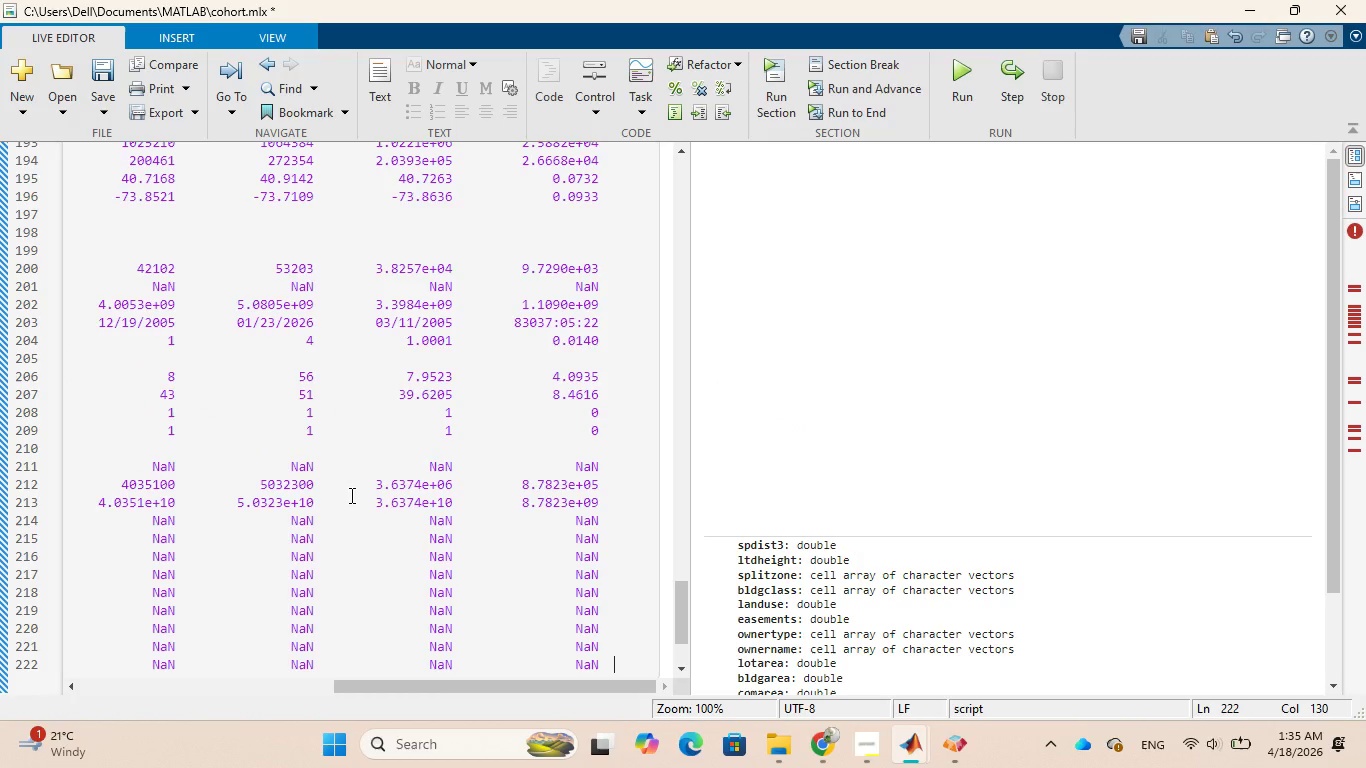 
wait(5.33)
 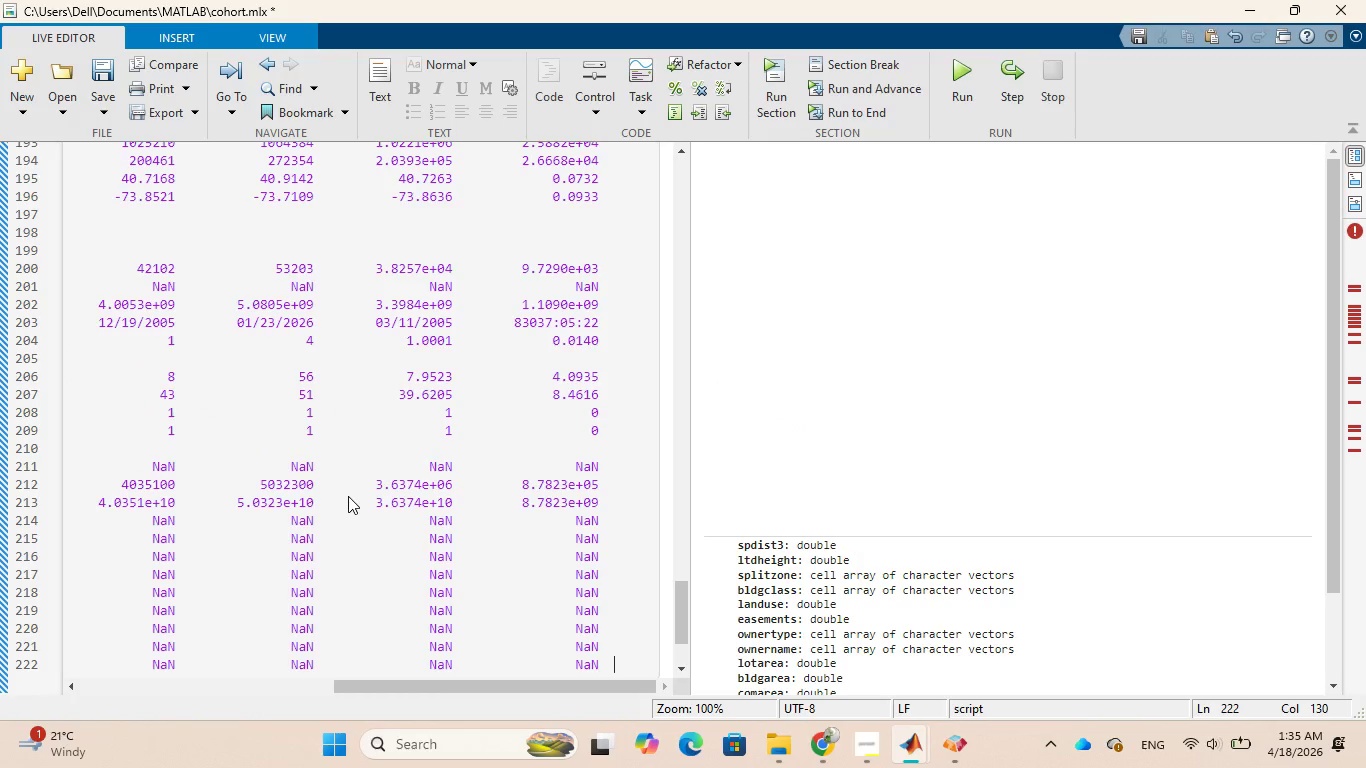 
key(Control+Z)
 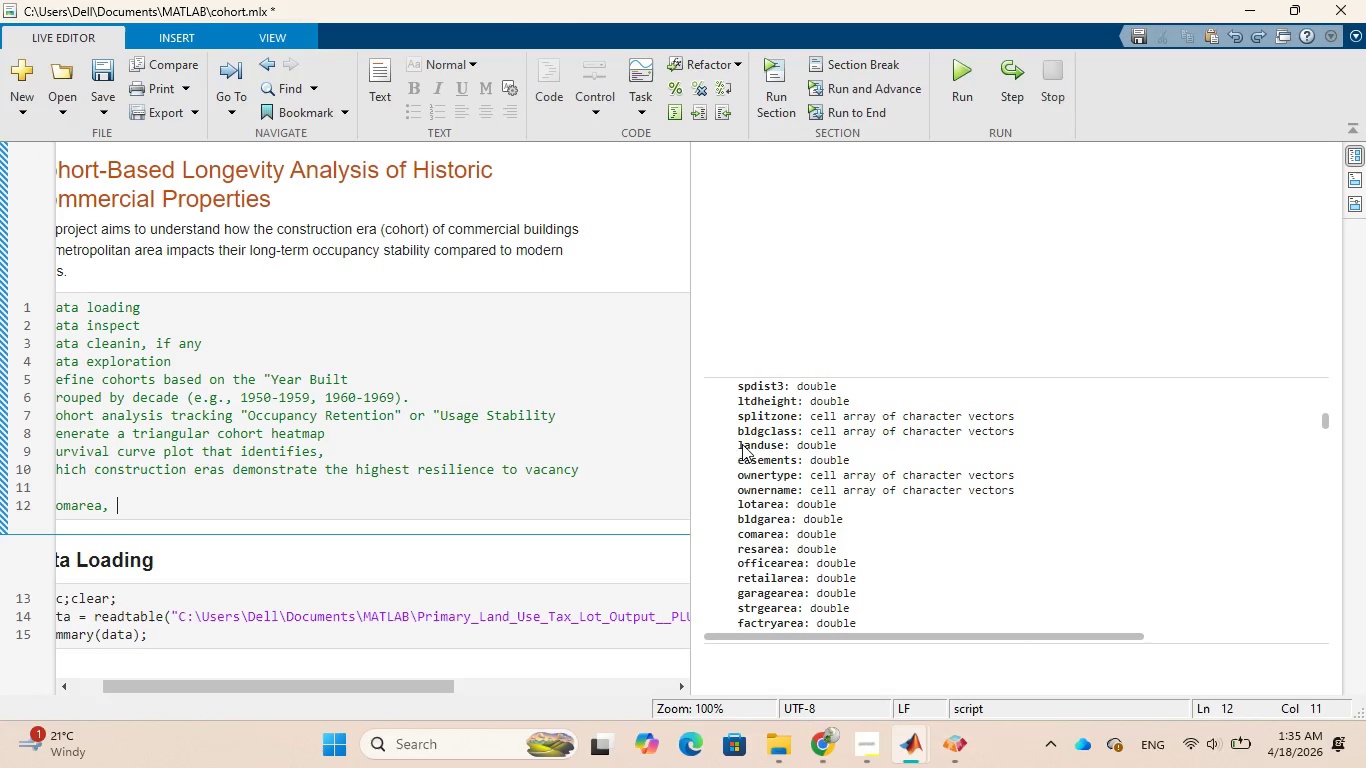 
wait(5.16)
 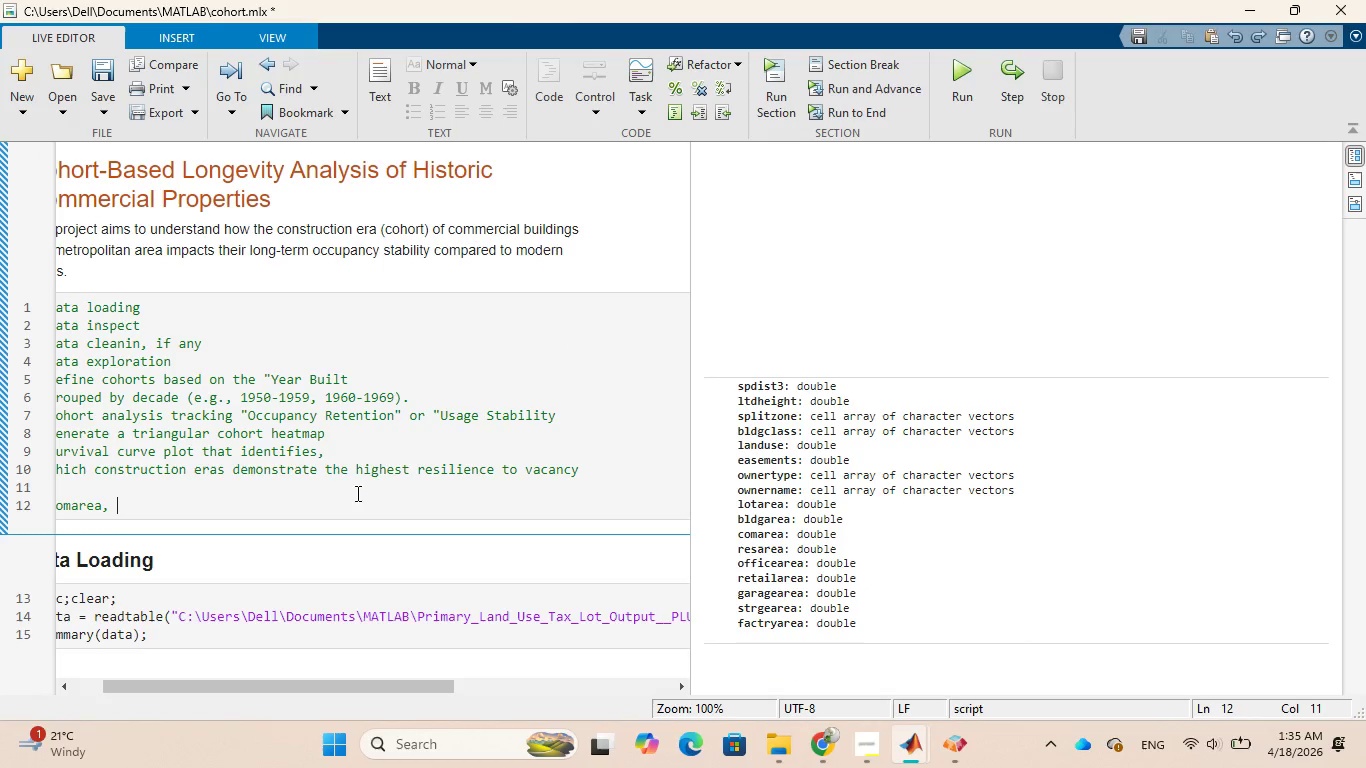 
left_click_drag(start_coordinate=[740, 441], to_coordinate=[781, 446])
 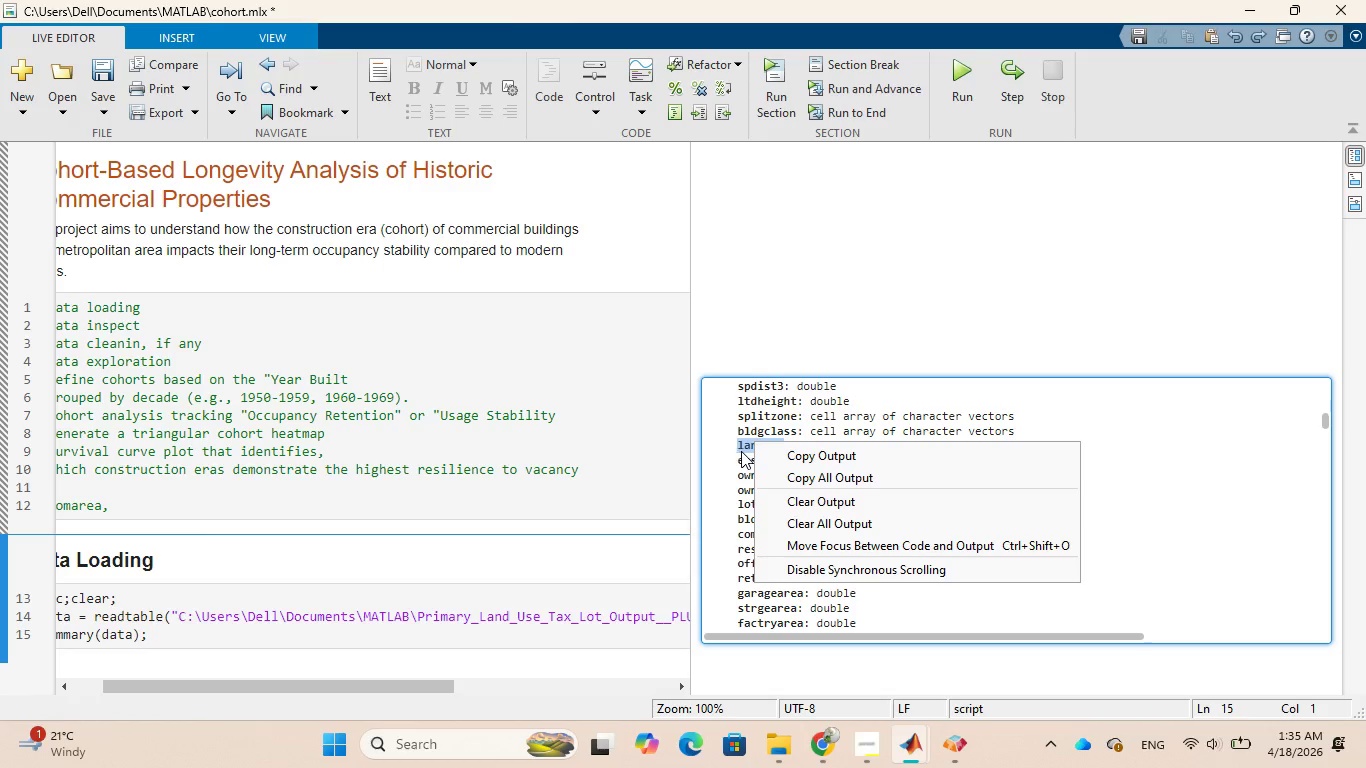 
wait(5.61)
 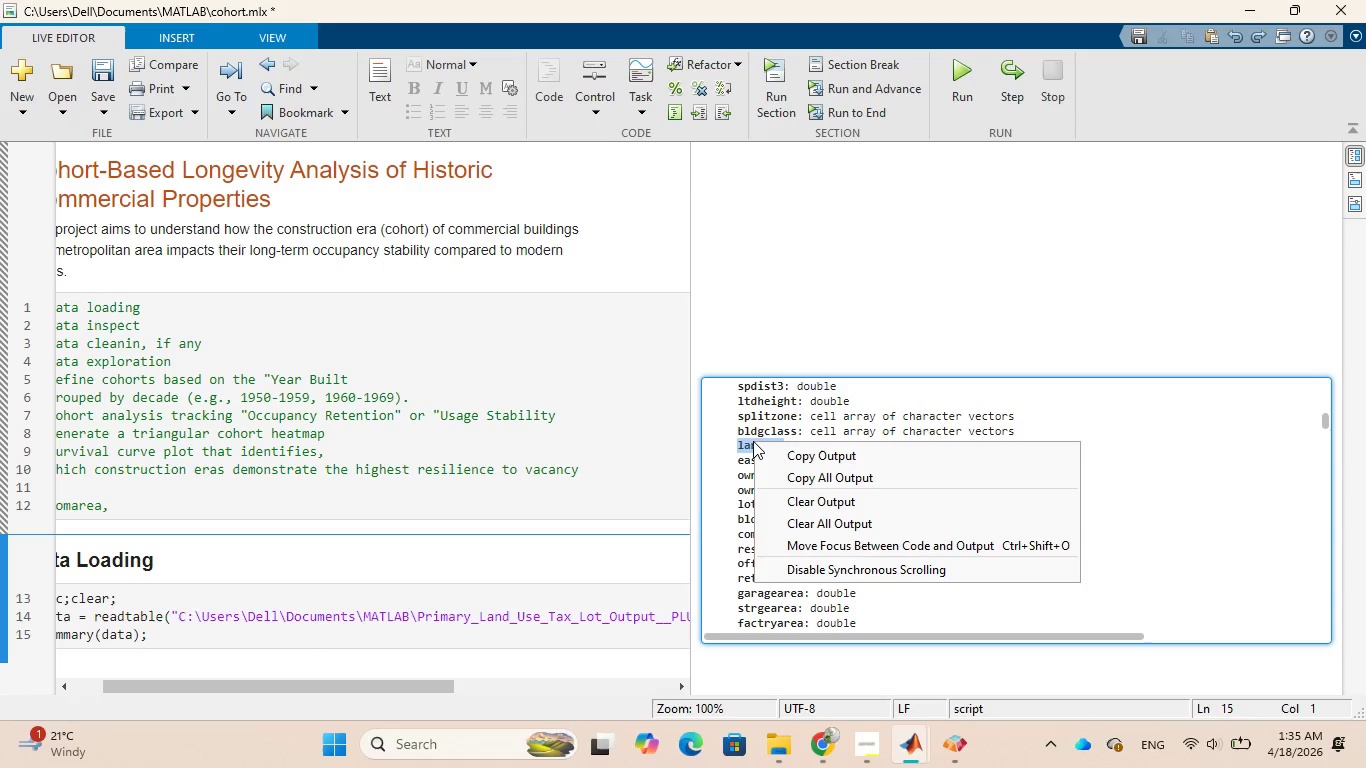 
key(Control+C)
 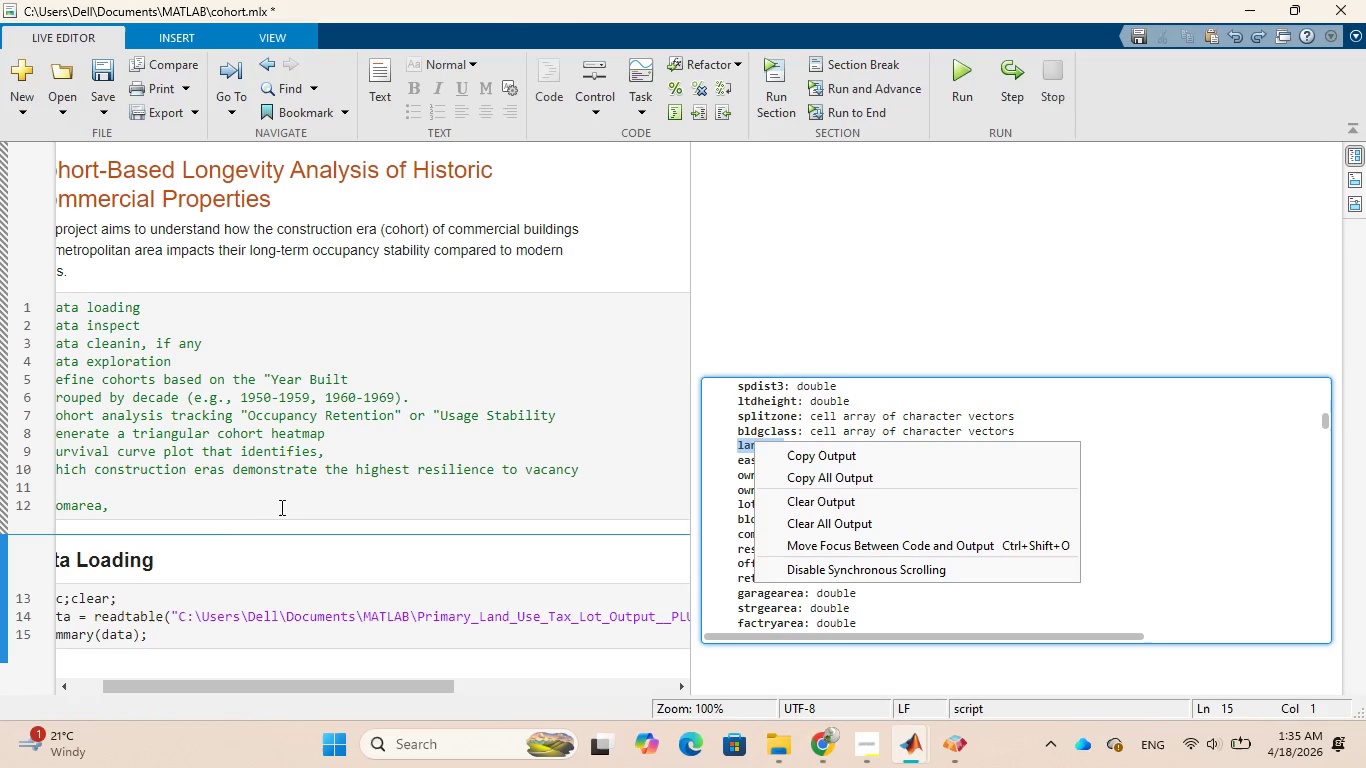 
left_click([190, 503])
 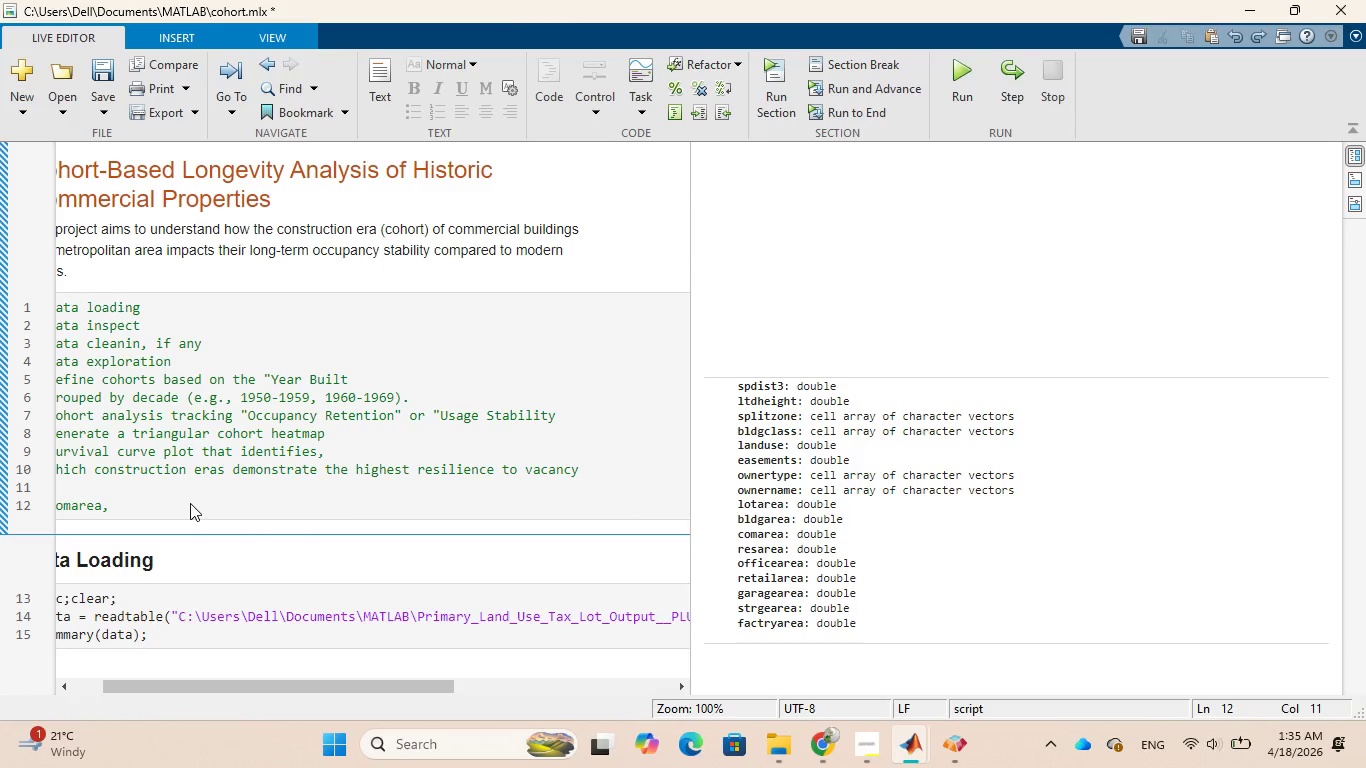 
key(Control+V)
 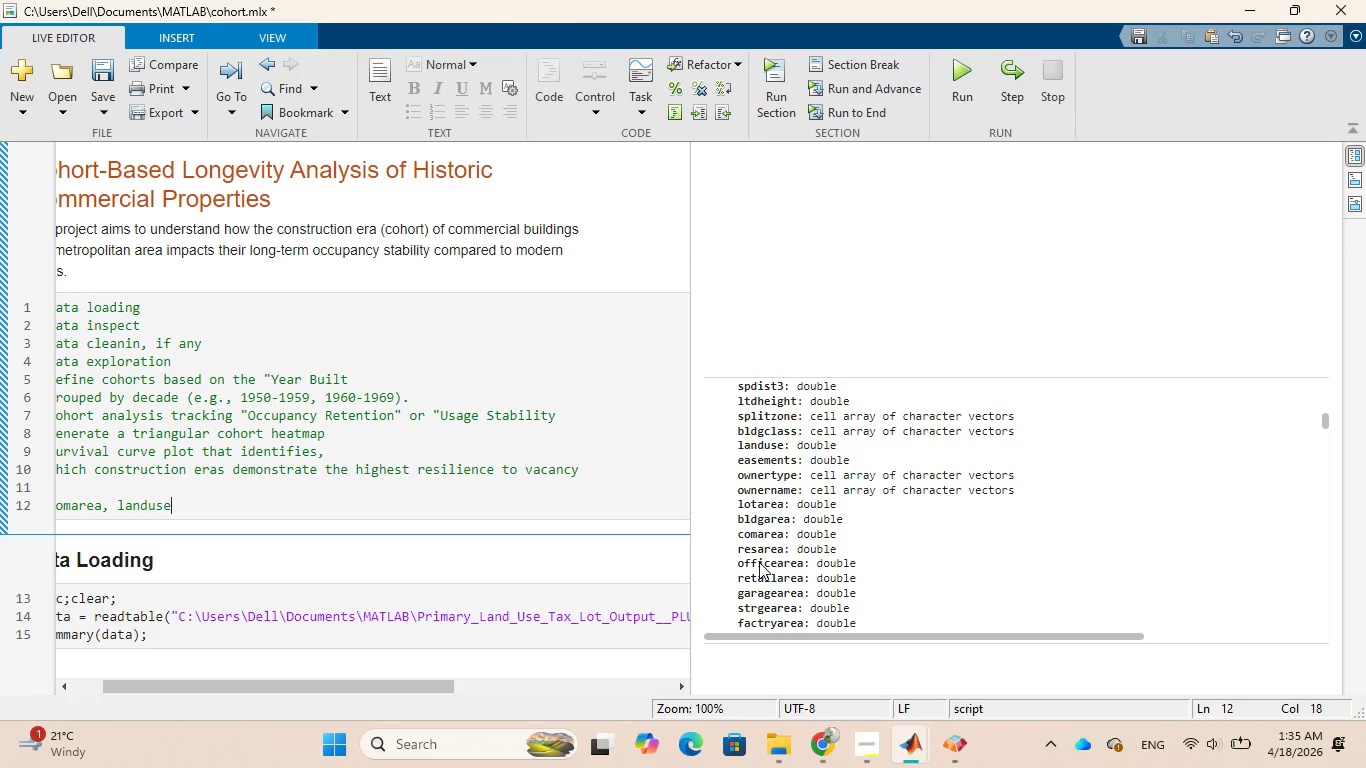 
wait(23.47)
 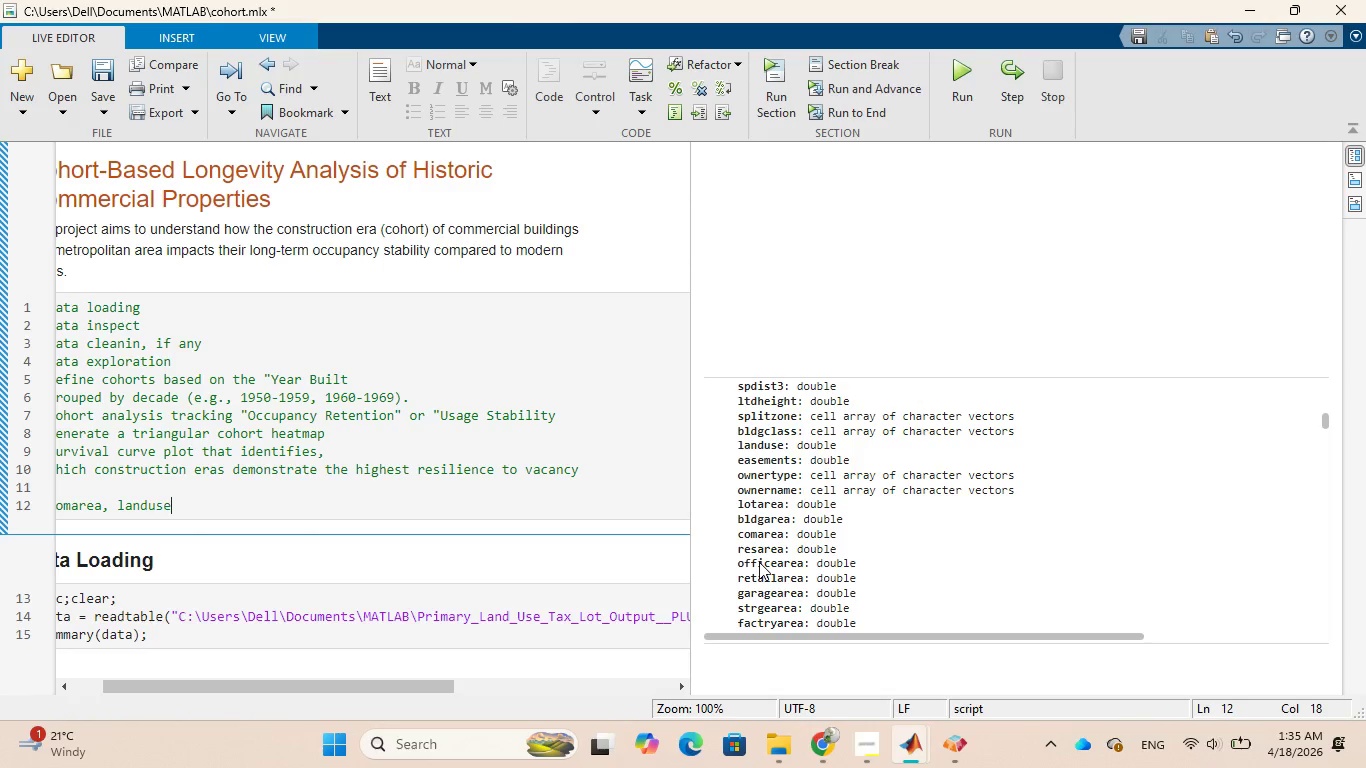 
scroll: coordinate [785, 525], scroll_direction: down, amount: 1.0
 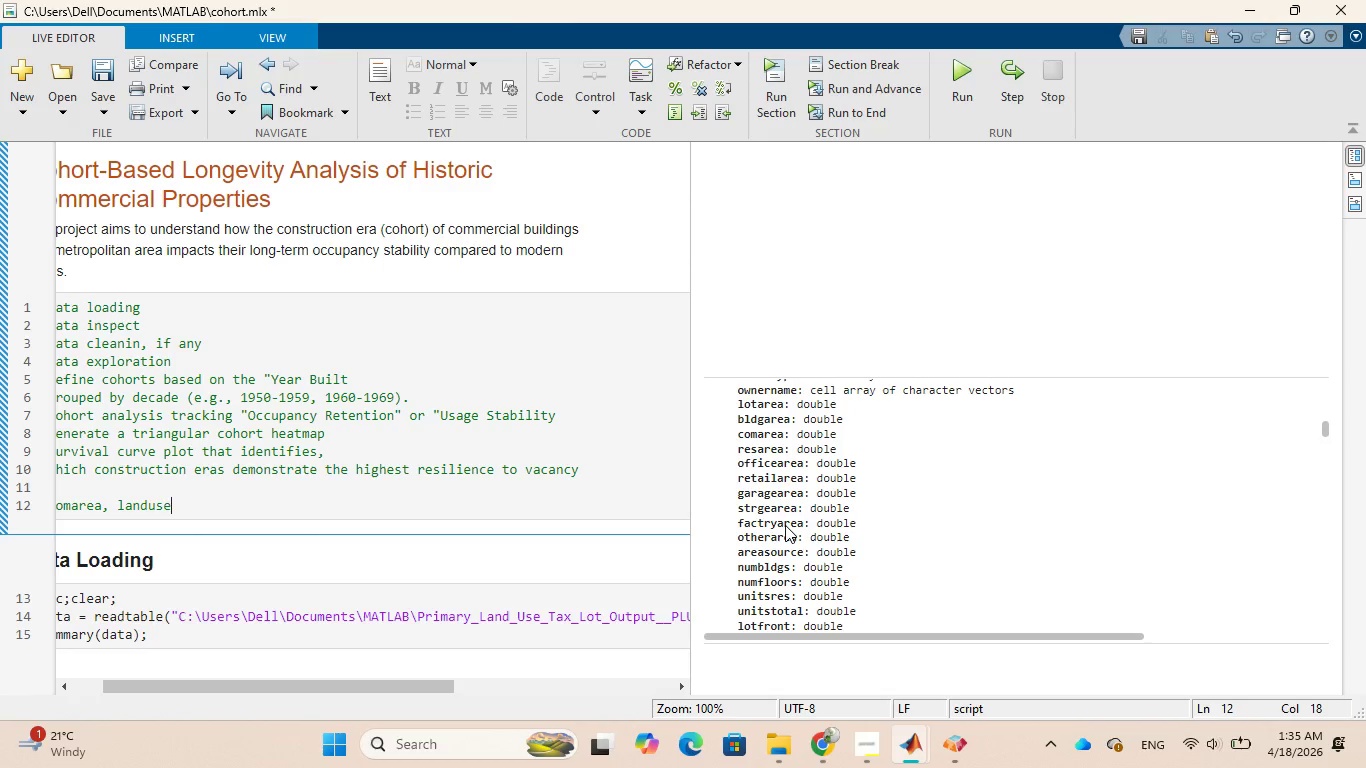 
scroll: coordinate [785, 525], scroll_direction: up, amount: 2.0
 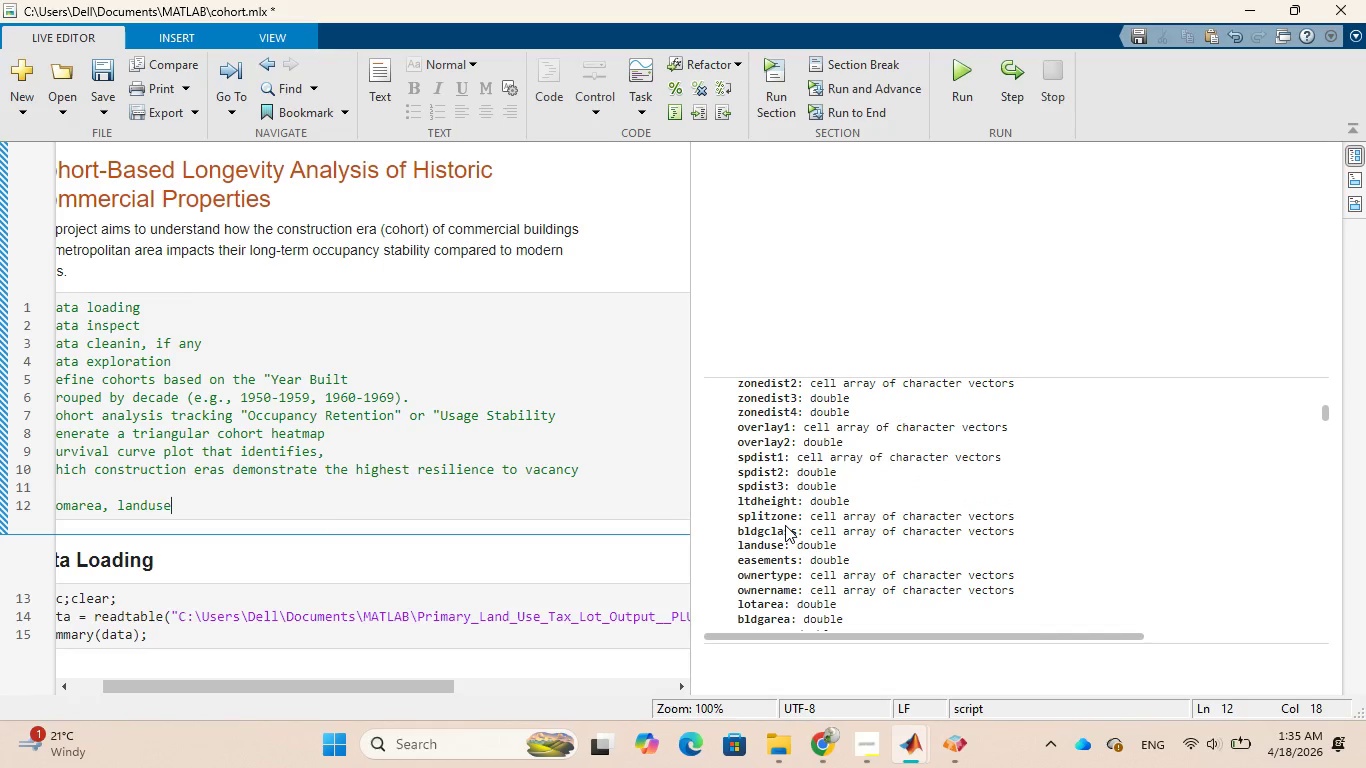 
scroll: coordinate [784, 522], scroll_direction: down, amount: 2.0
 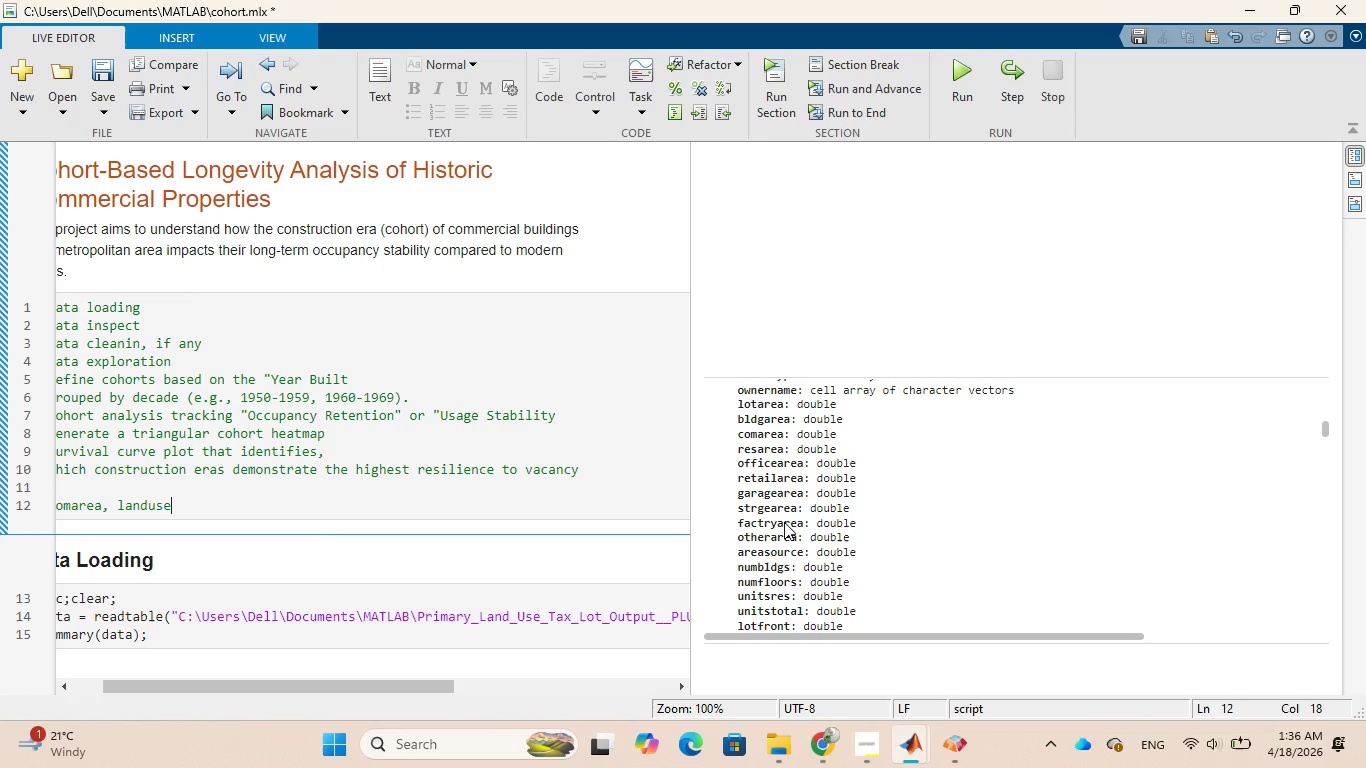 
wait(9.07)
 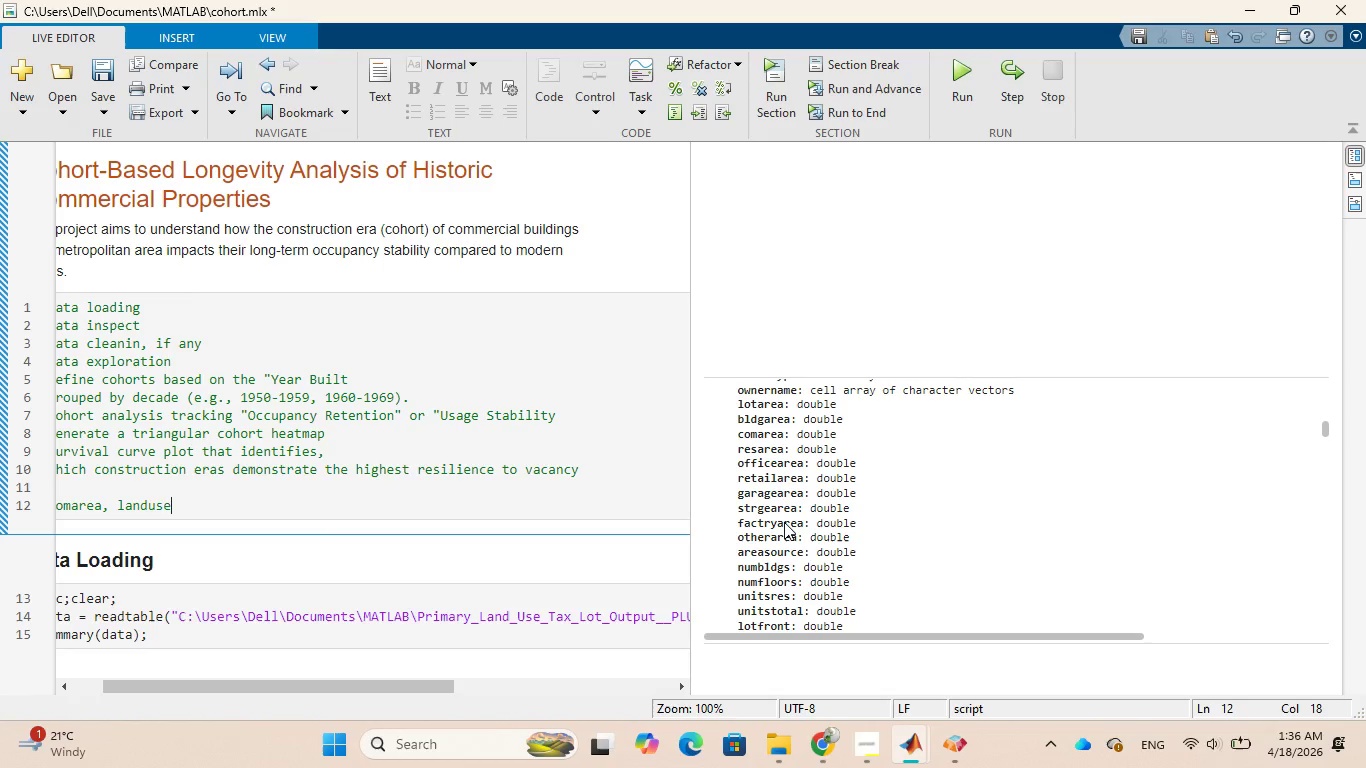 
scroll: coordinate [783, 522], scroll_direction: down, amount: 1.0
 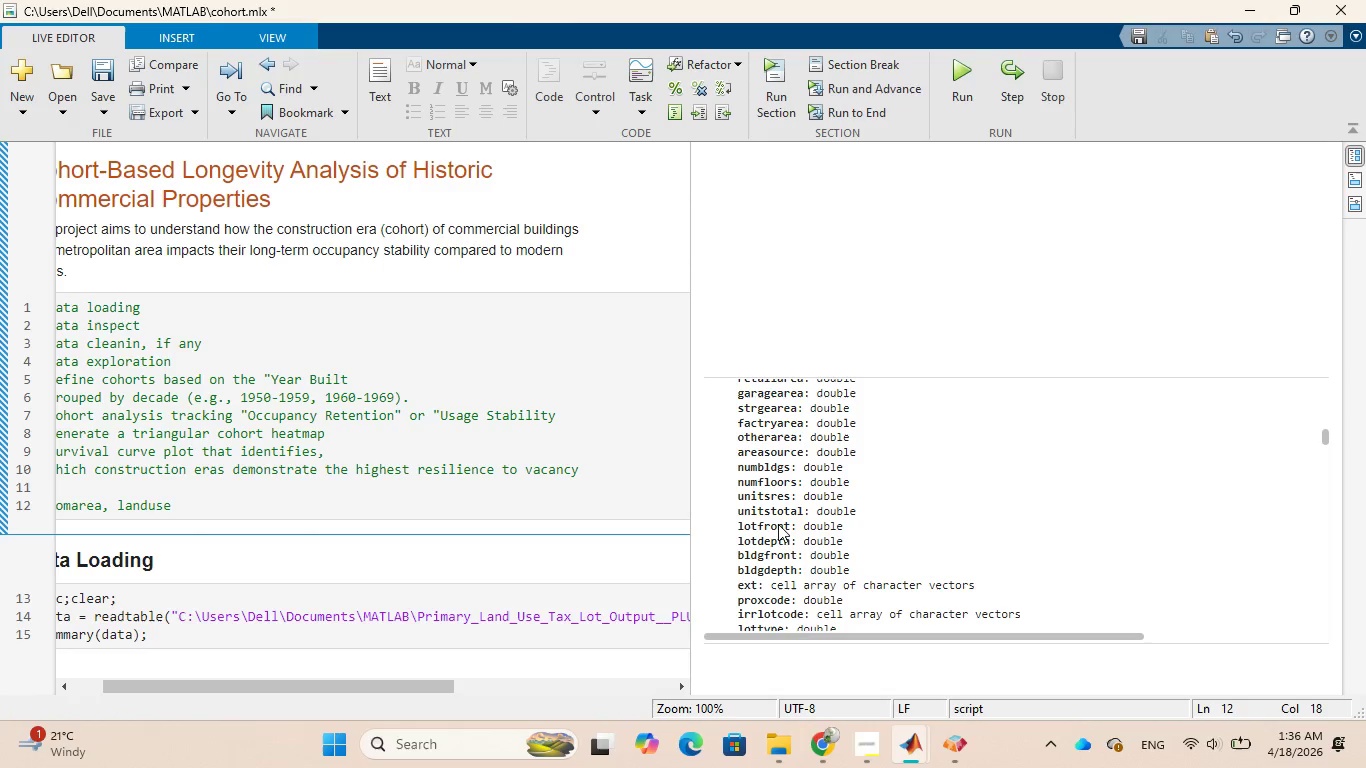 
wait(18.69)
 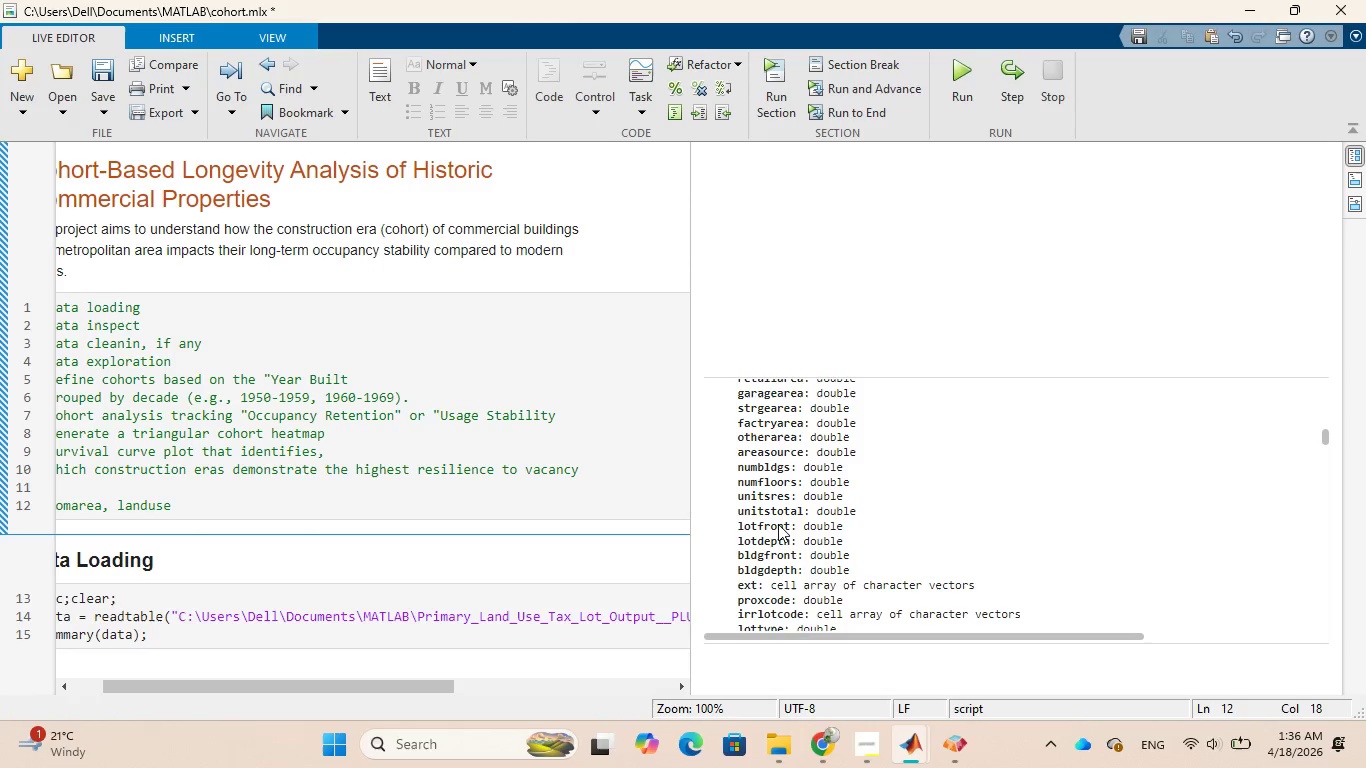 
scroll: coordinate [776, 525], scroll_direction: down, amount: 1.0
 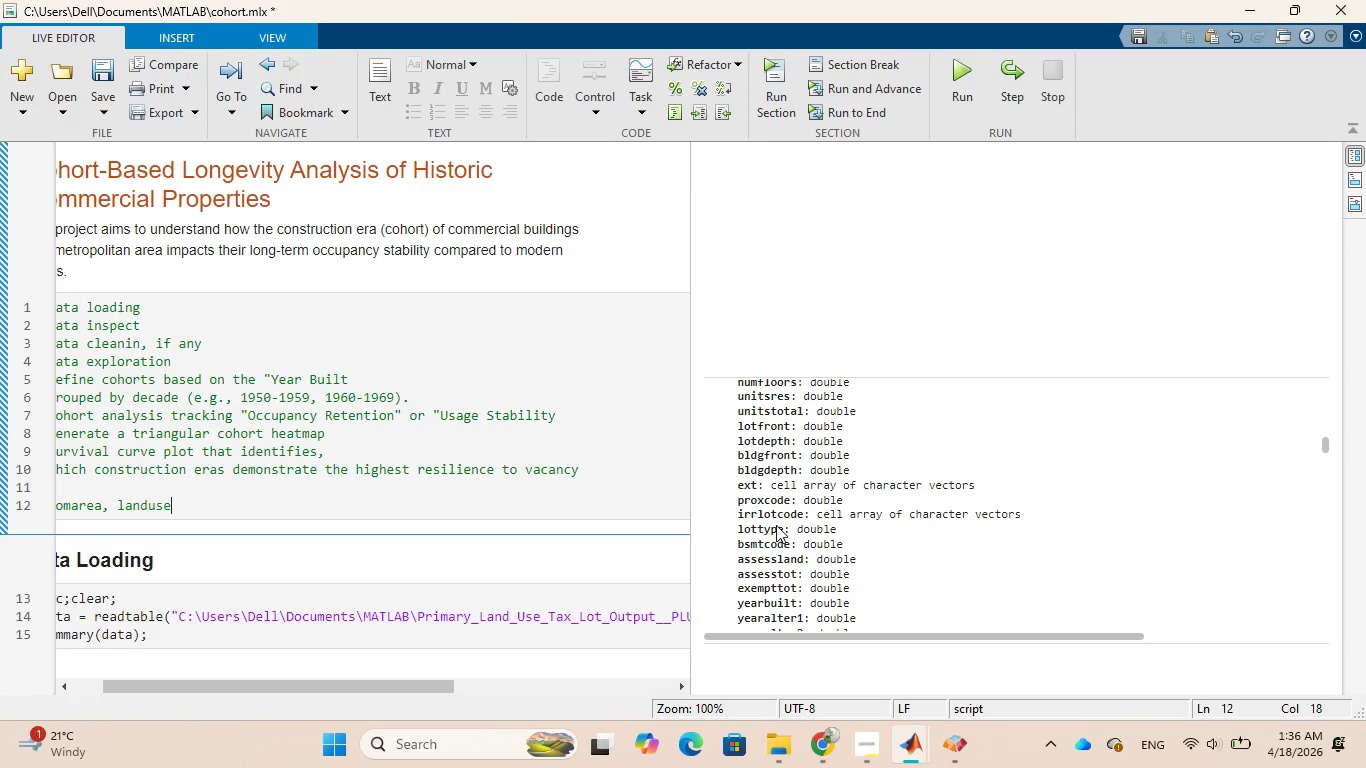 
wait(6.62)
 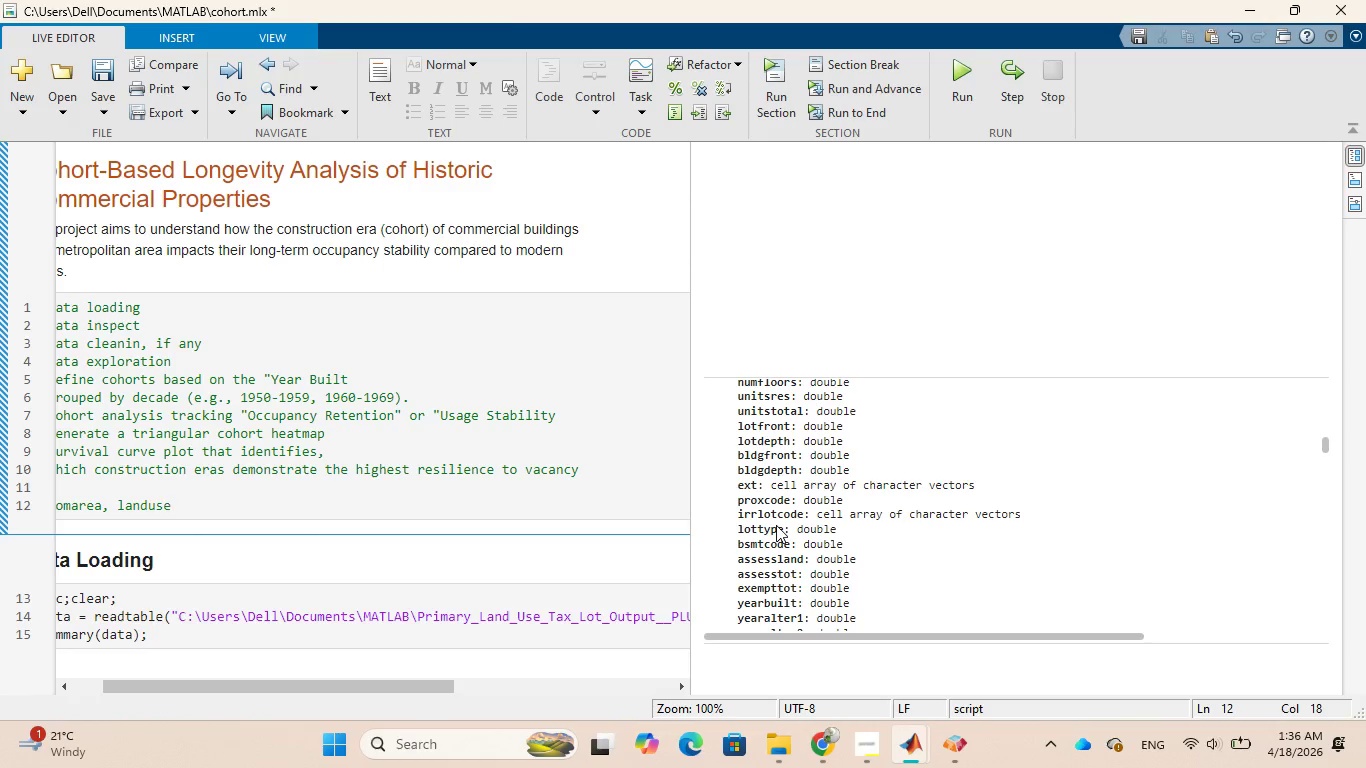 
scroll: coordinate [776, 525], scroll_direction: down, amount: 1.0
 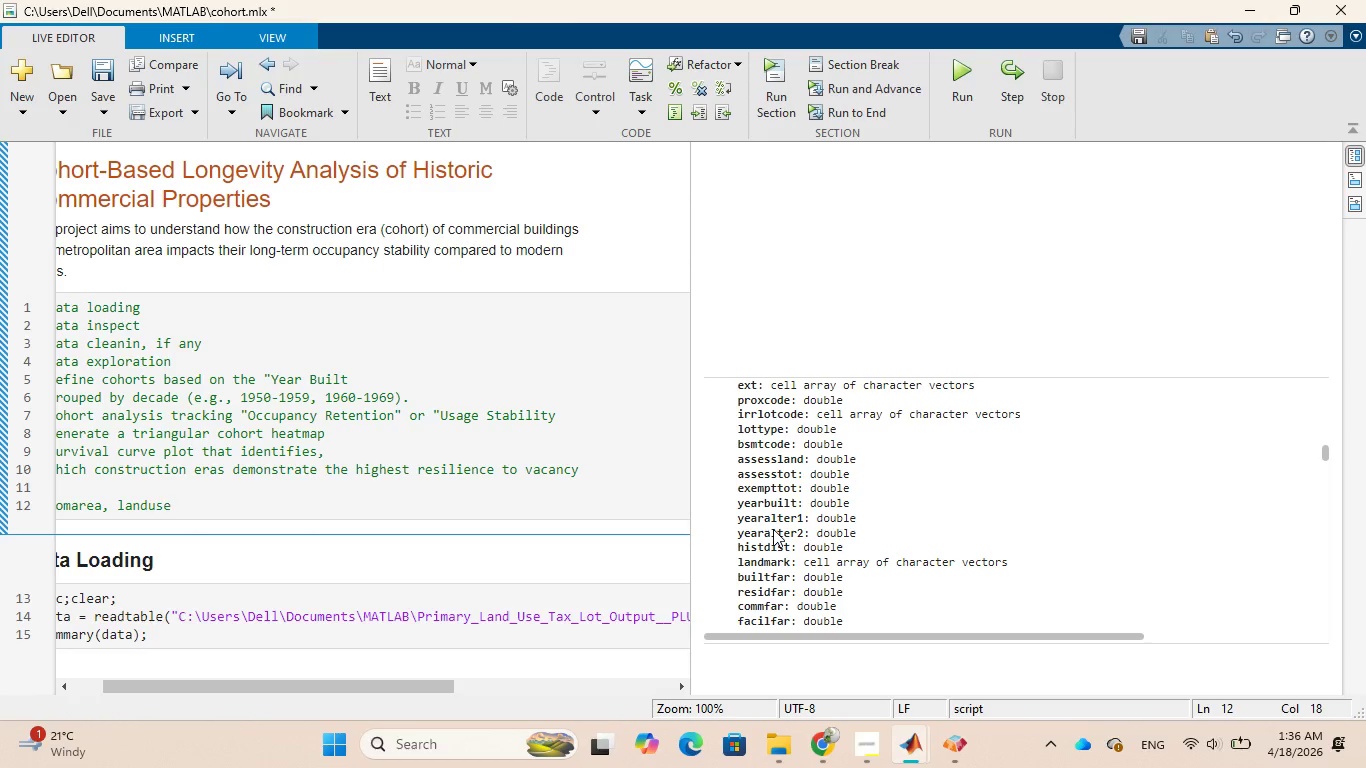 
wait(25.12)
 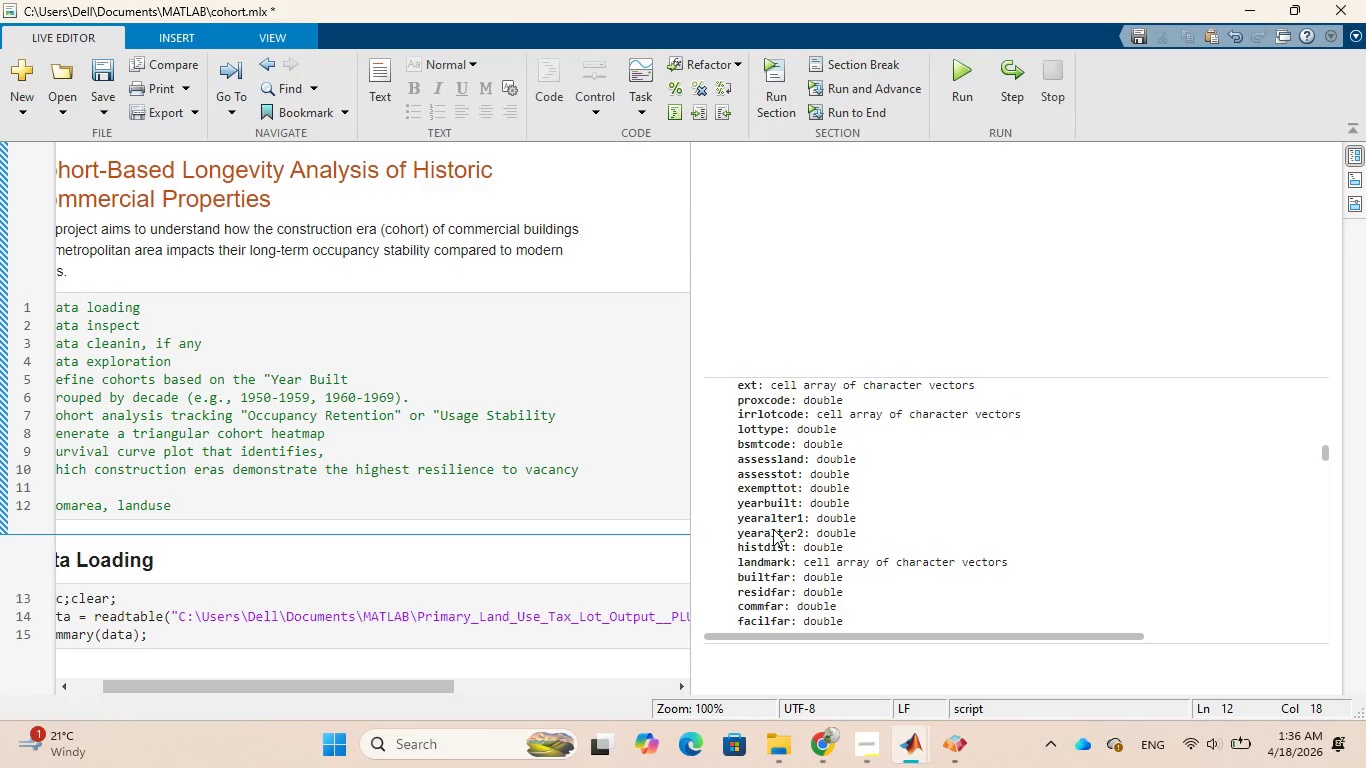 
left_click_drag(start_coordinate=[738, 500], to_coordinate=[796, 509])
 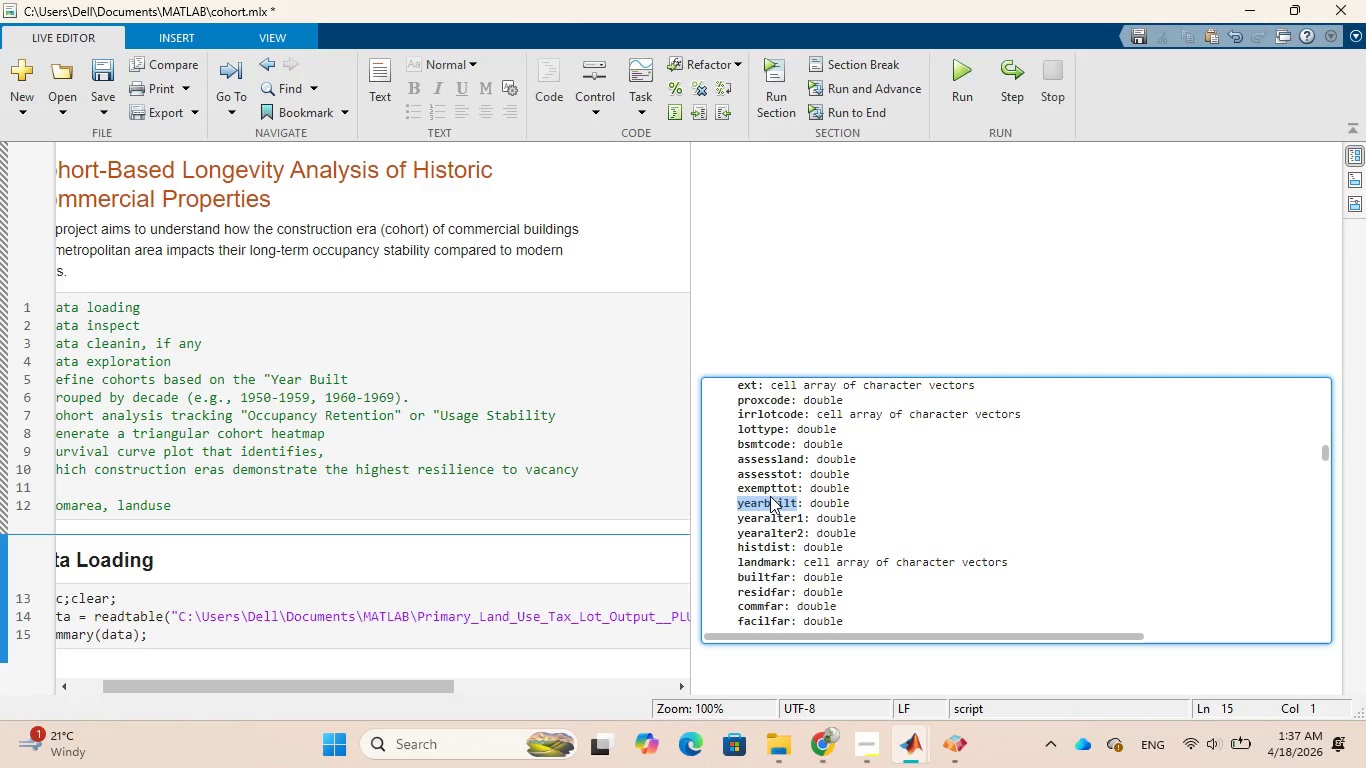 
key(Control+C)
 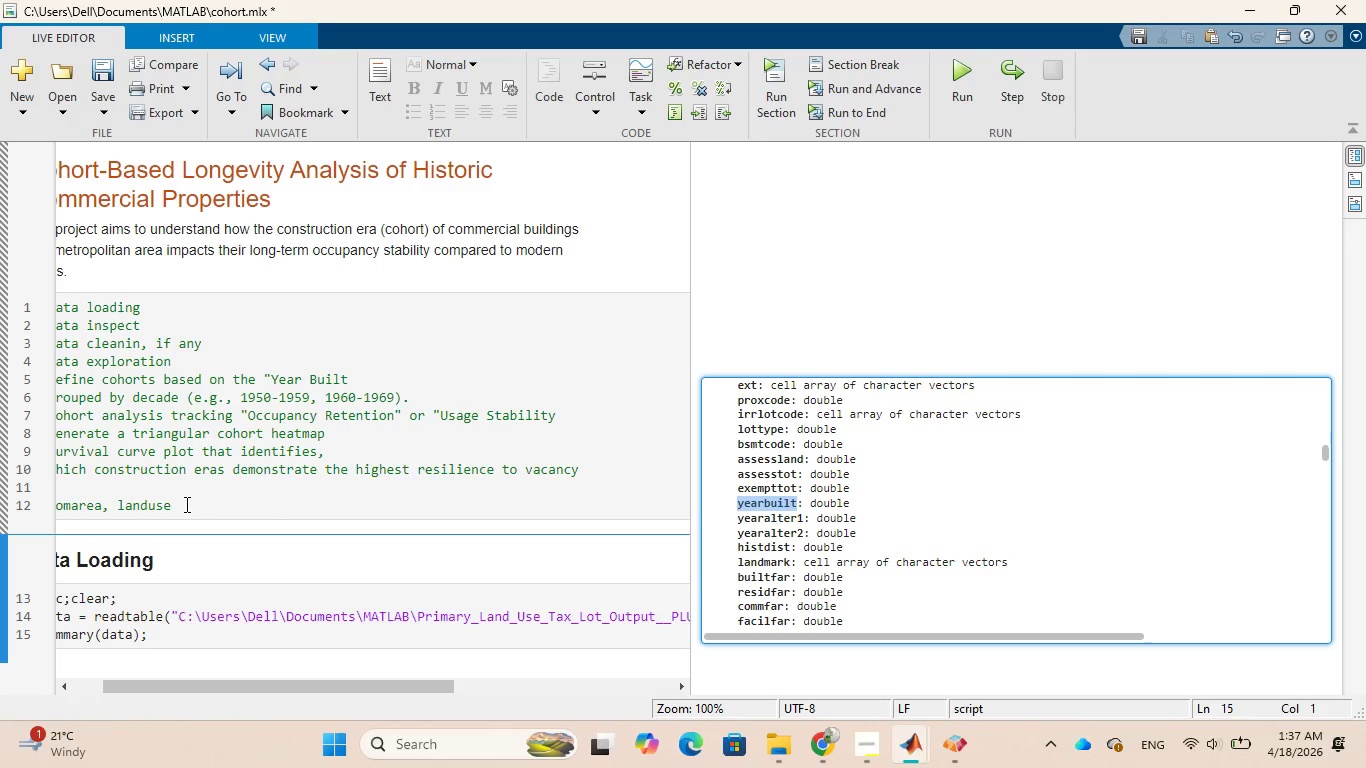 
left_click([177, 506])
 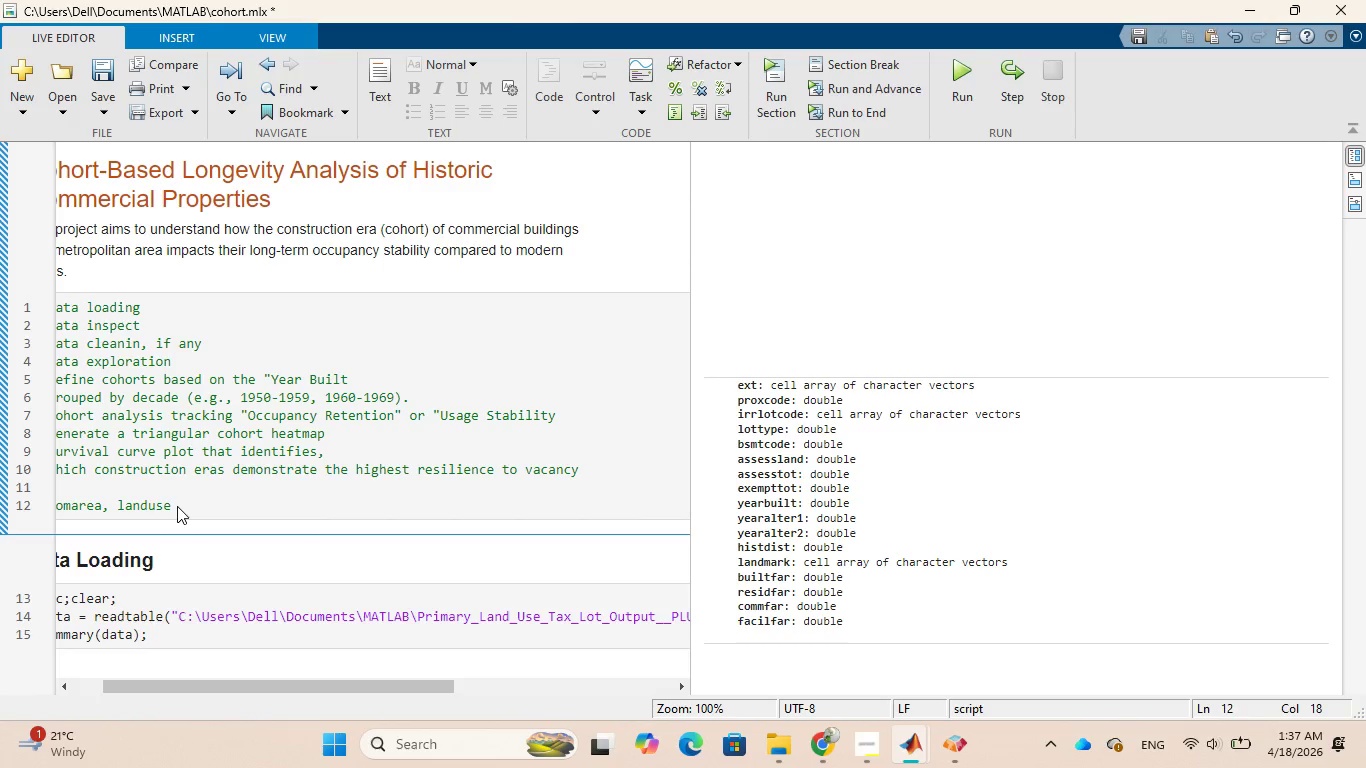 
key(Comma)
 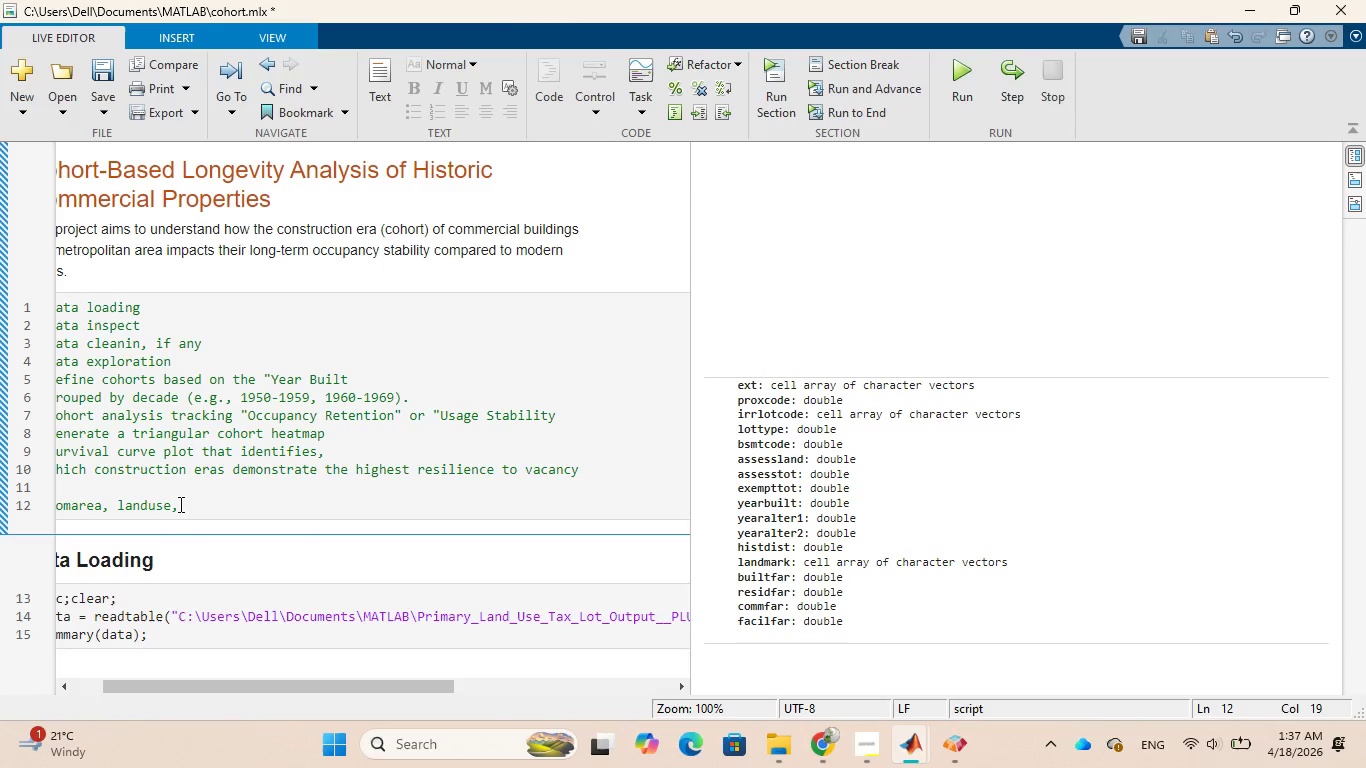 
key(Space)
 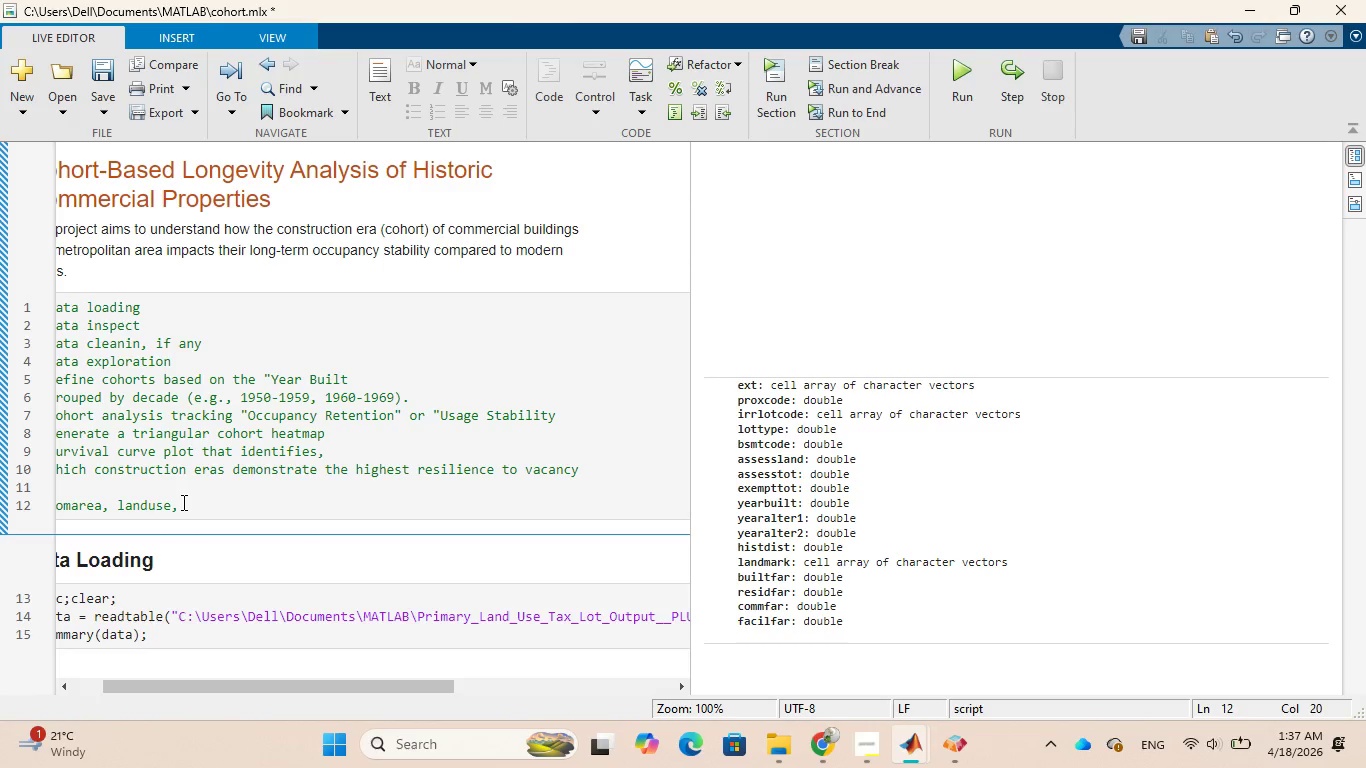 
key(Control+V)
 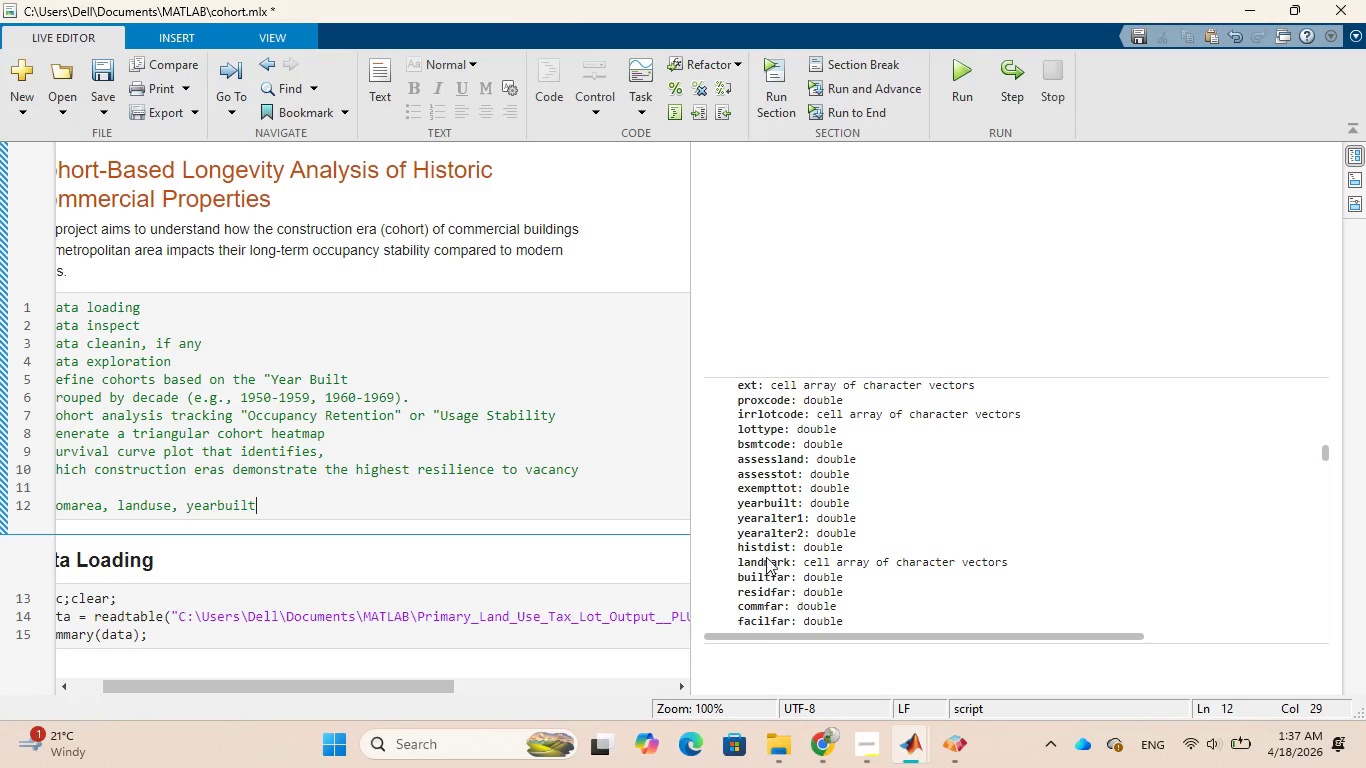 
wait(12.66)
 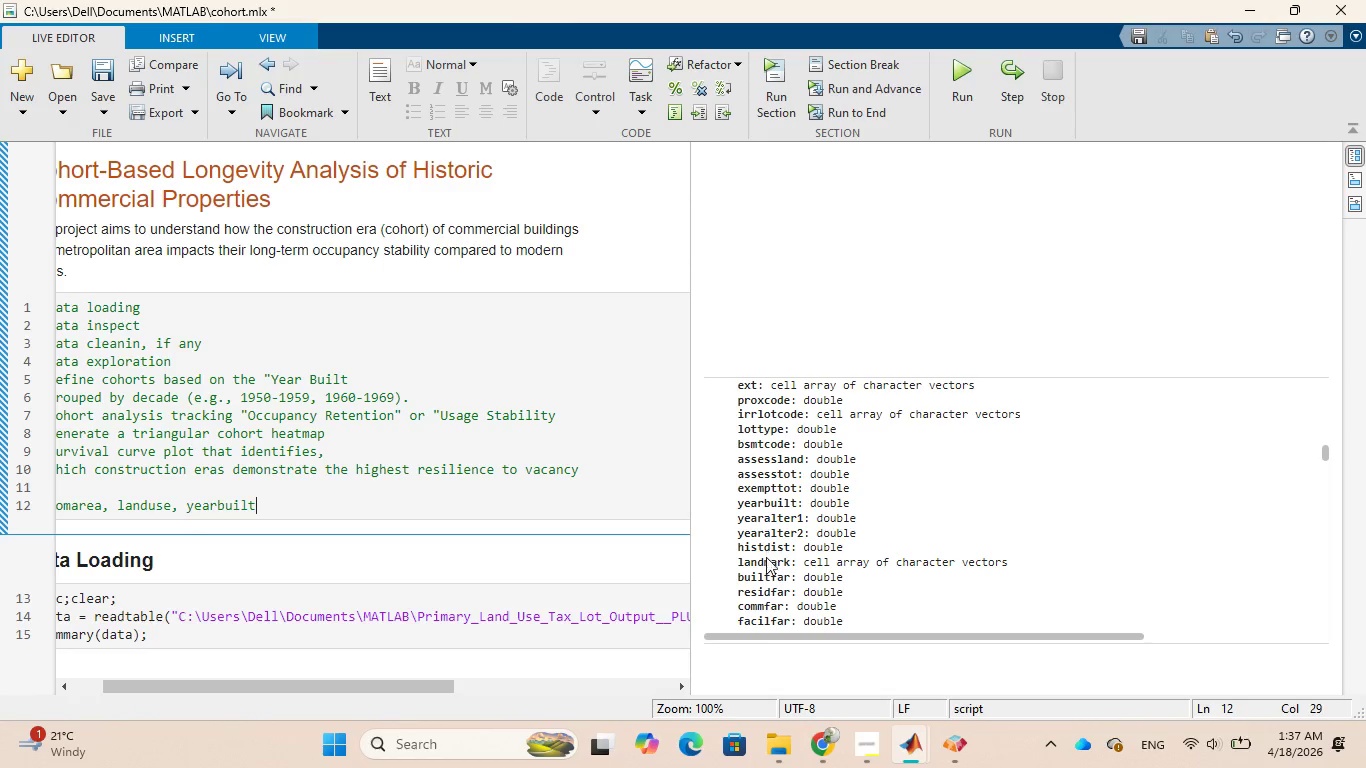 
scroll: coordinate [766, 587], scroll_direction: down, amount: 1.0
 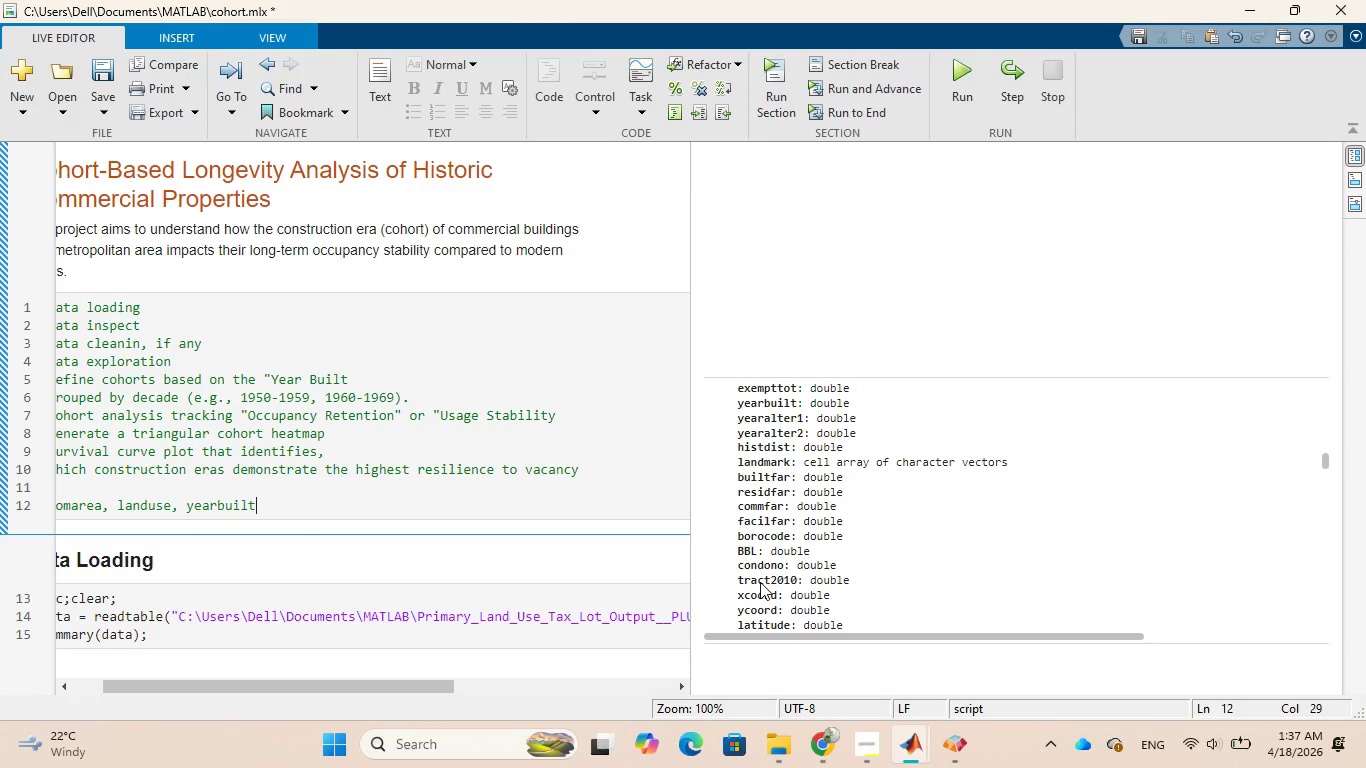 
wait(34.67)
 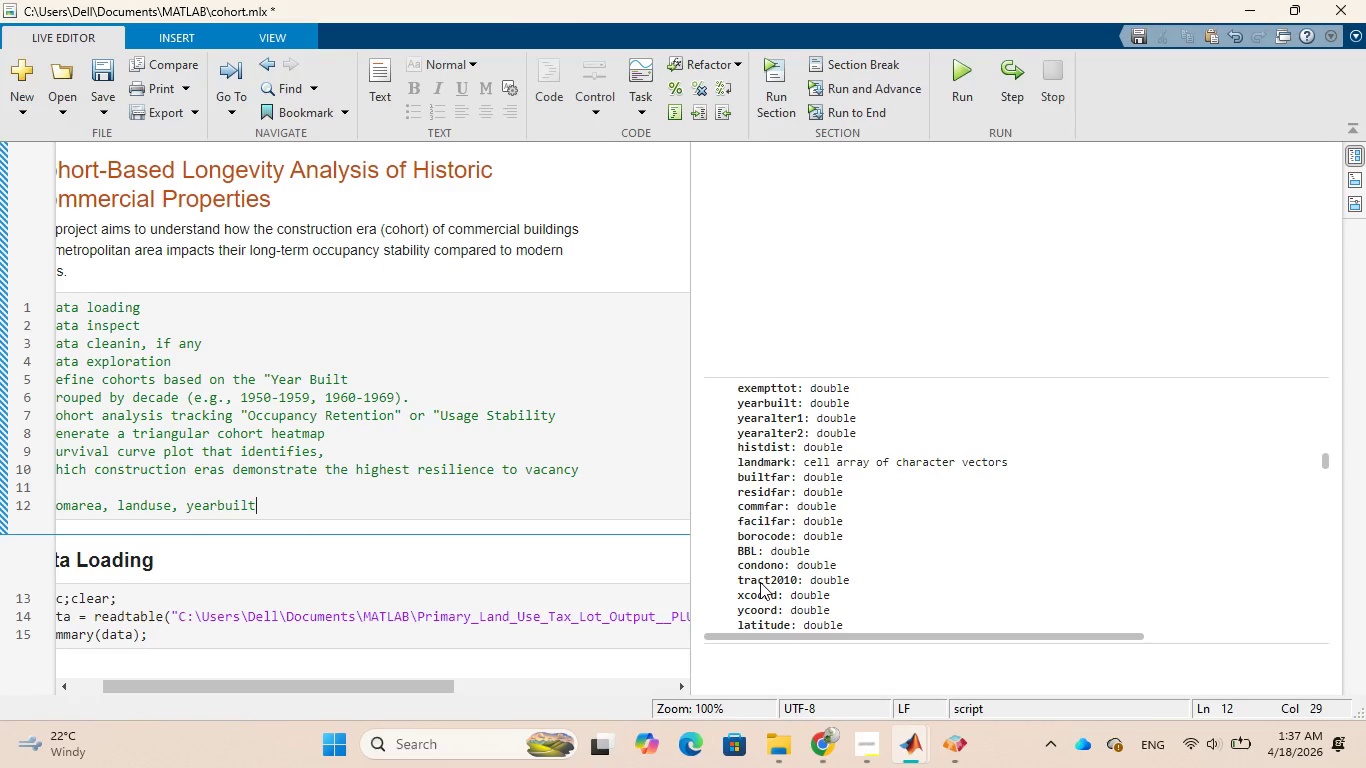 
scroll: coordinate [813, 576], scroll_direction: down, amount: 1.0
 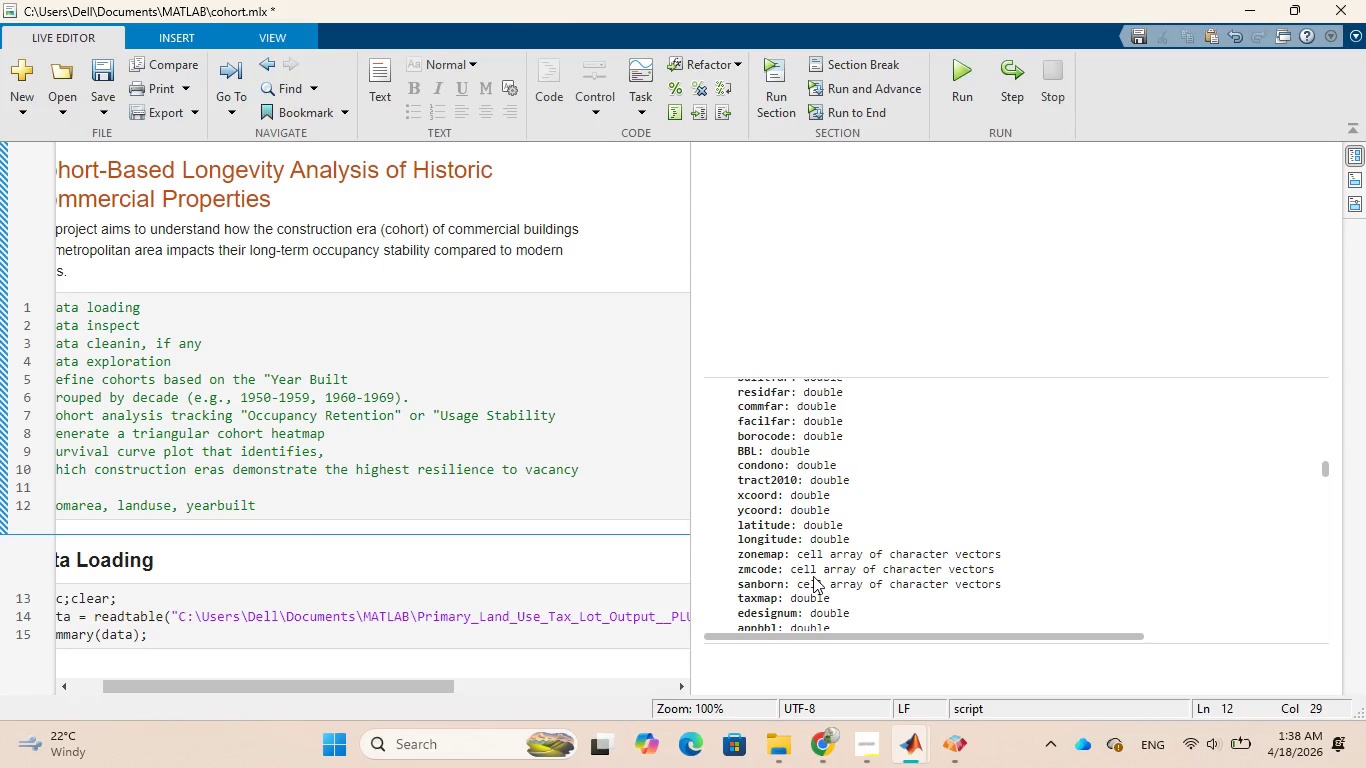 
wait(6.46)
 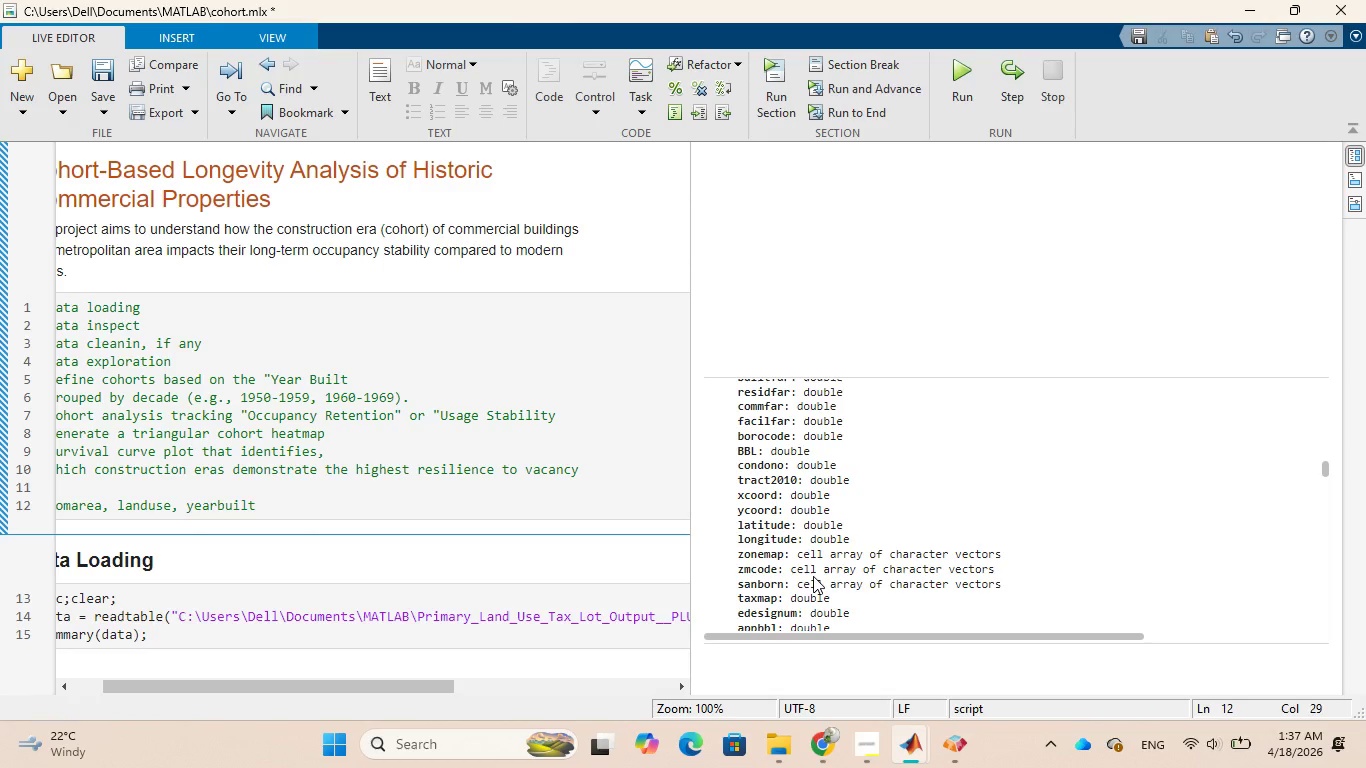 
scroll: coordinate [811, 577], scroll_direction: down, amount: 2.0
 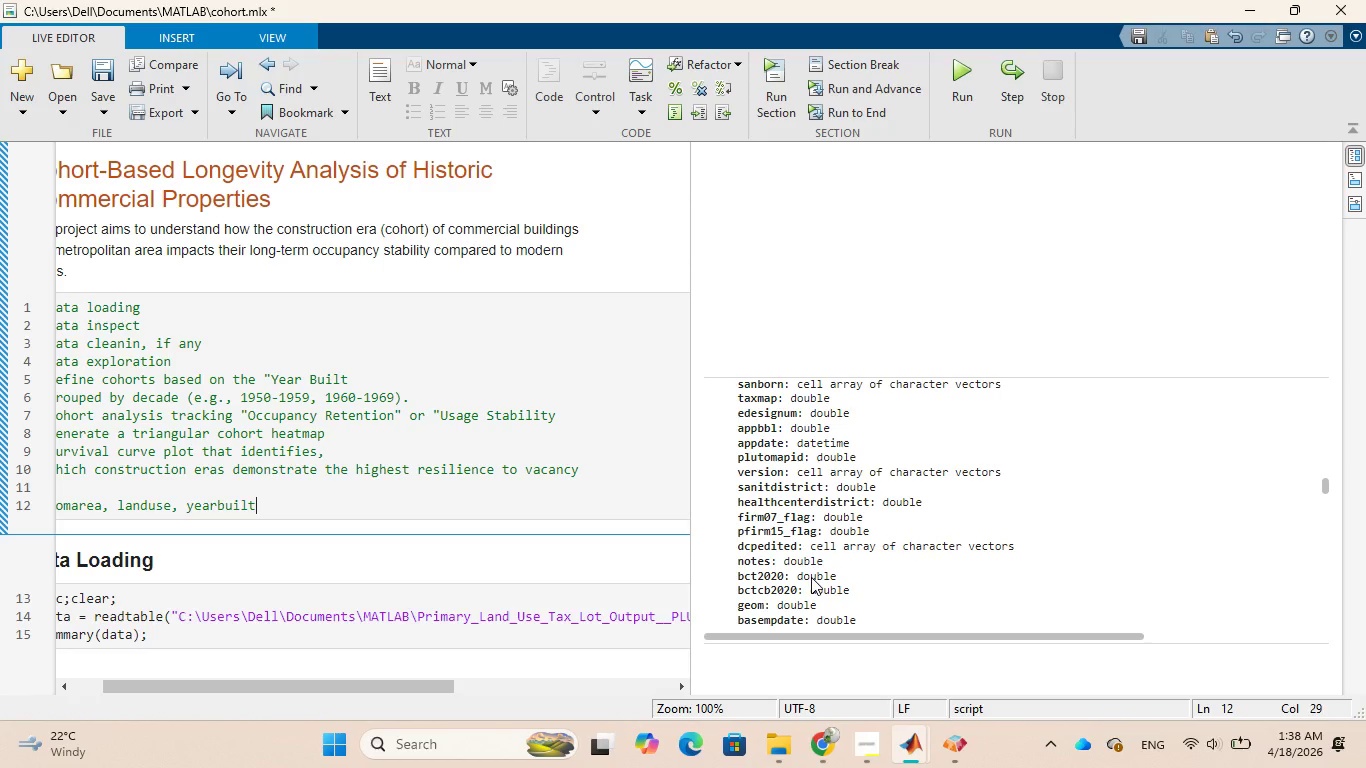 
wait(14.44)
 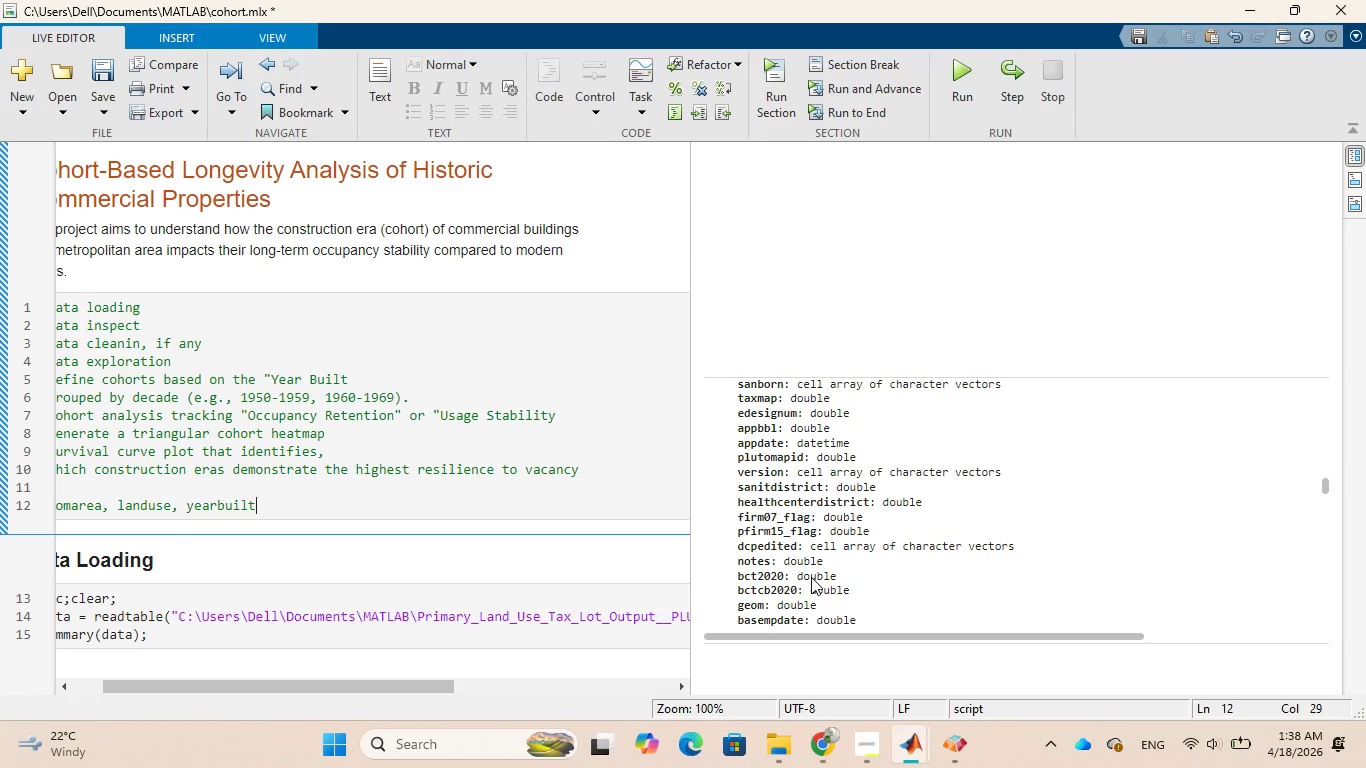 
scroll: coordinate [808, 579], scroll_direction: down, amount: 1.0
 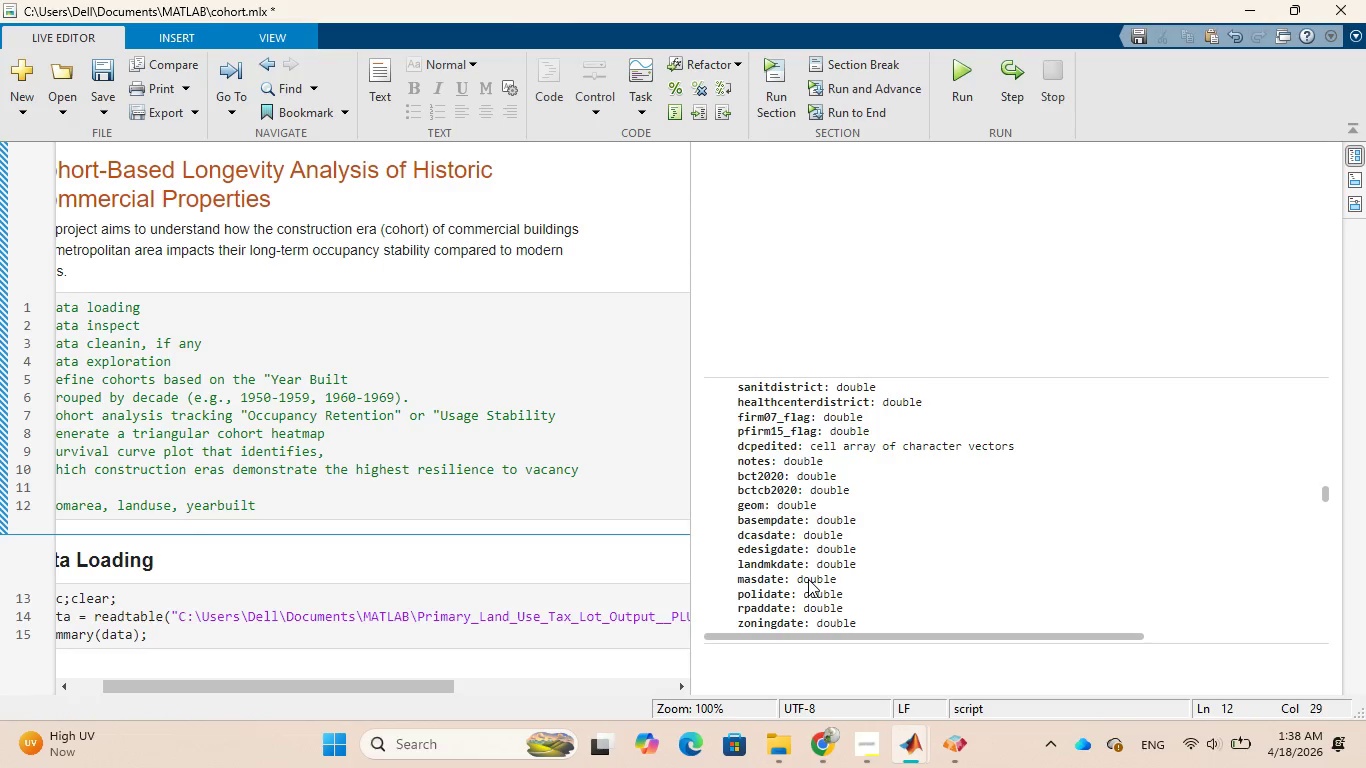 
wait(16.79)
 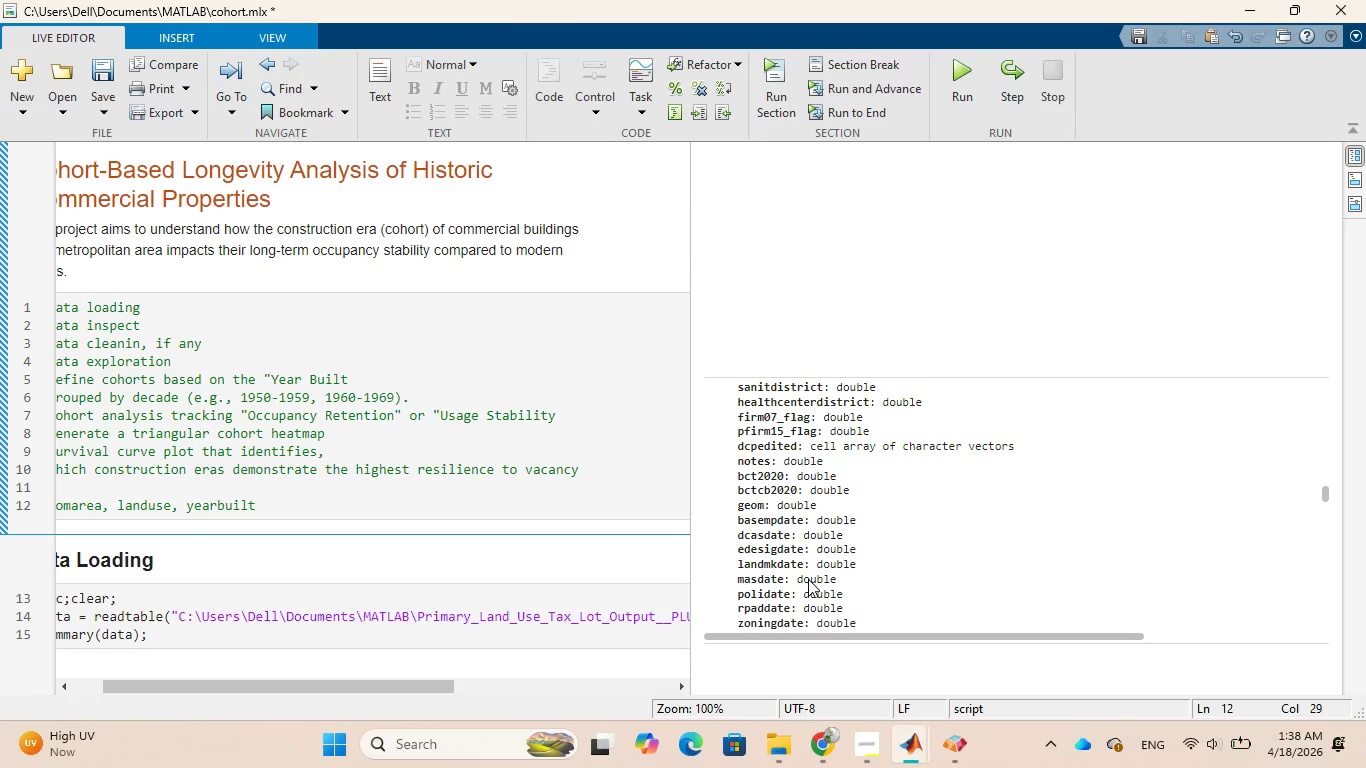 
scroll: coordinate [768, 537], scroll_direction: down, amount: 2.0
 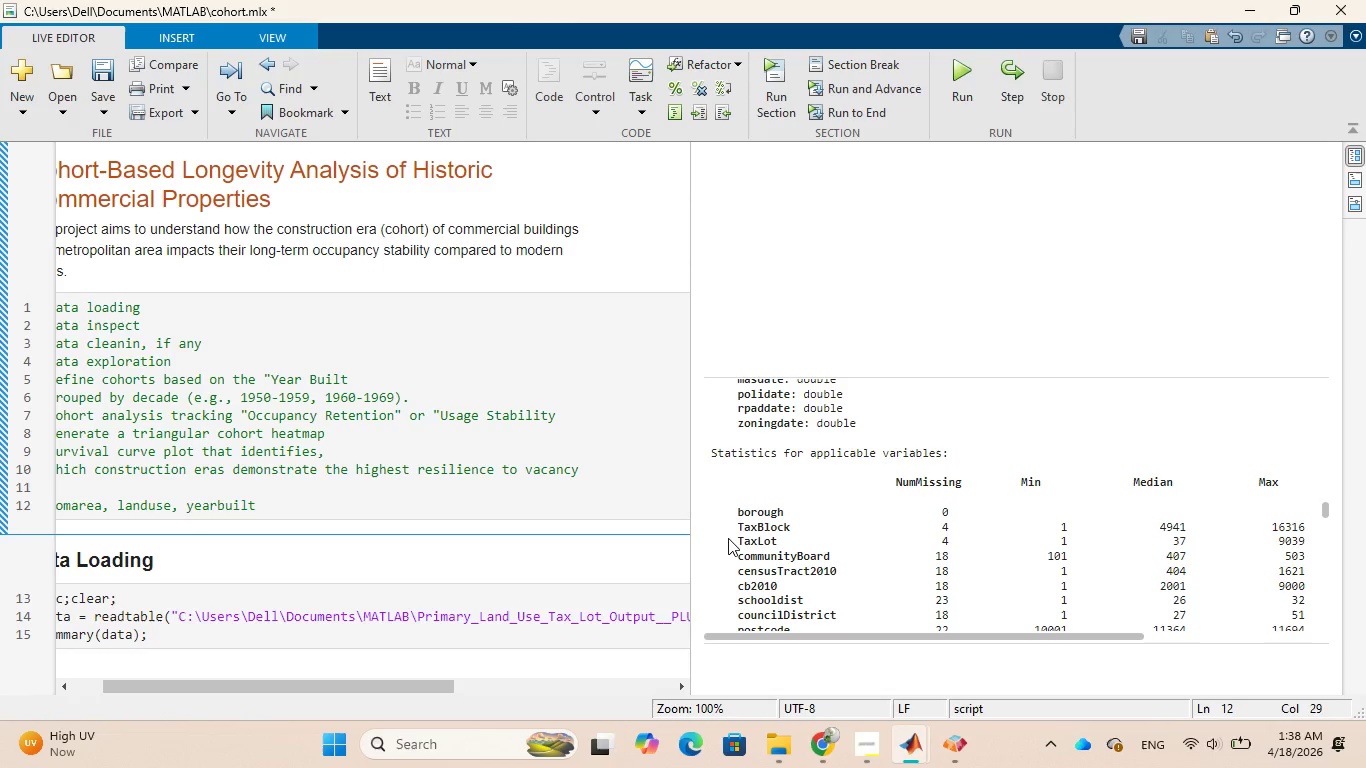 
wait(21.02)
 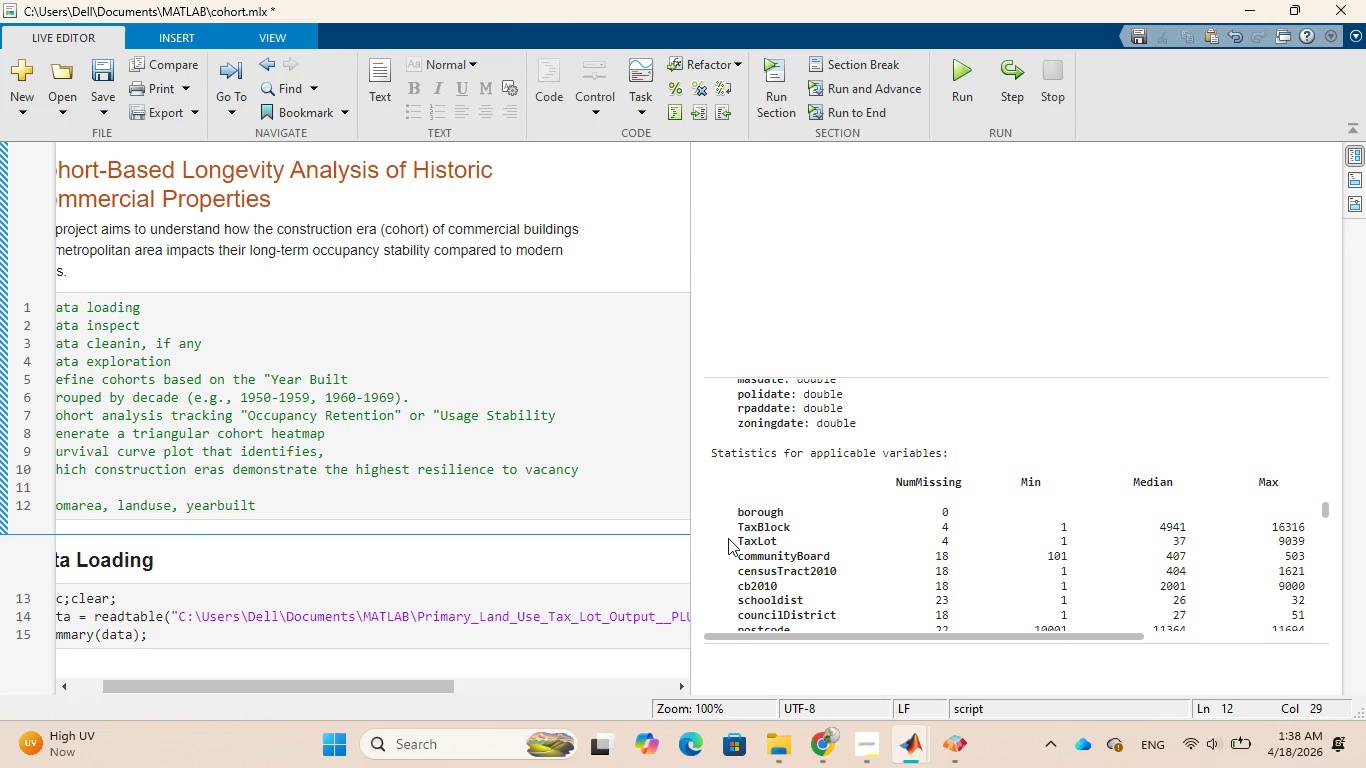 
scroll: coordinate [868, 530], scroll_direction: down, amount: 1.0
 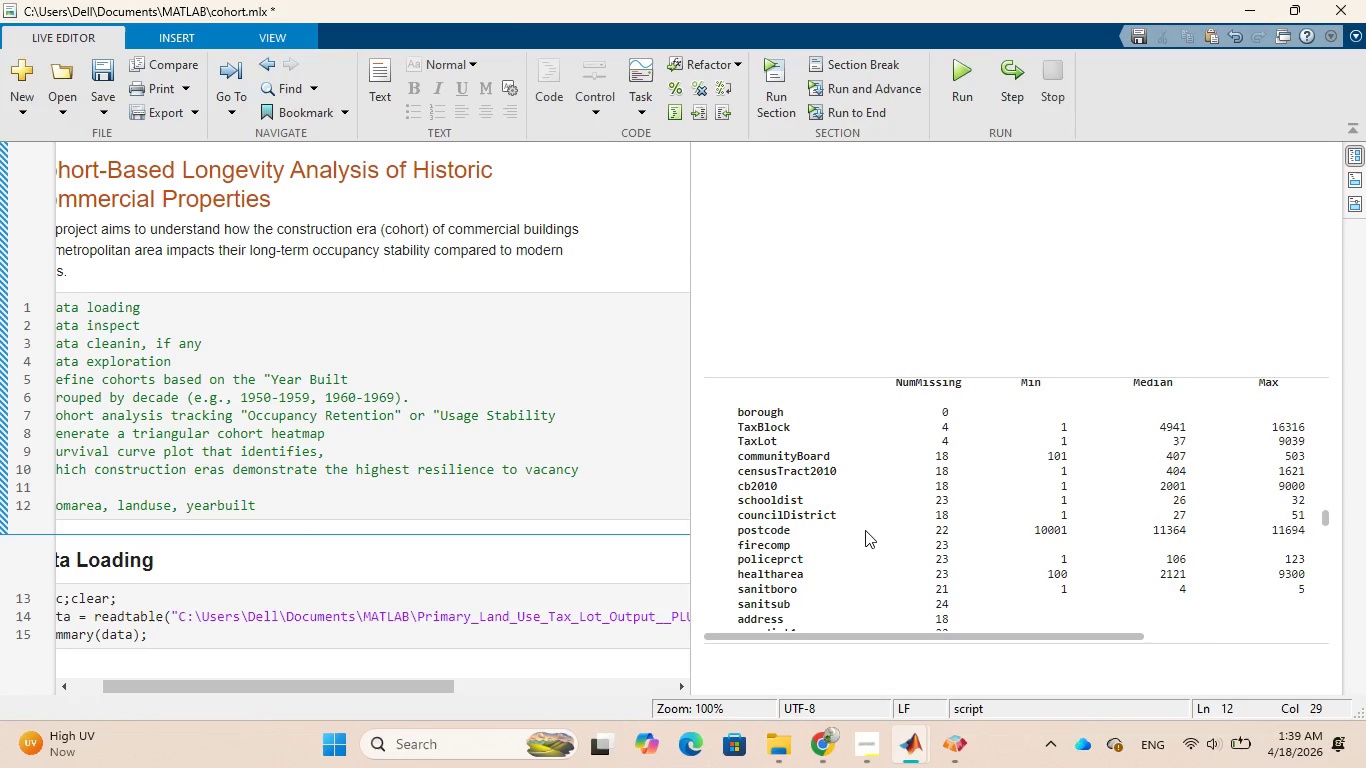 
scroll: coordinate [864, 530], scroll_direction: up, amount: 1.0
 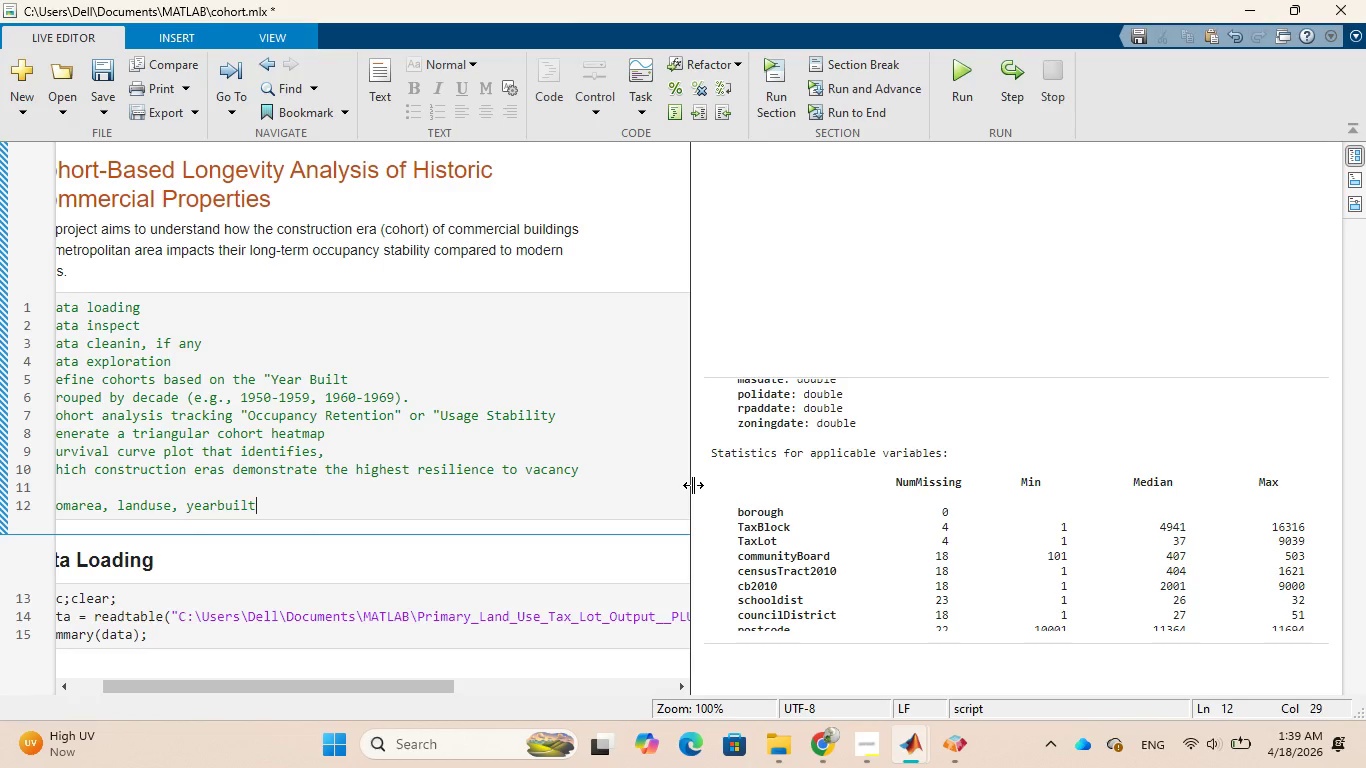 
left_click_drag(start_coordinate=[691, 486], to_coordinate=[344, 419])
 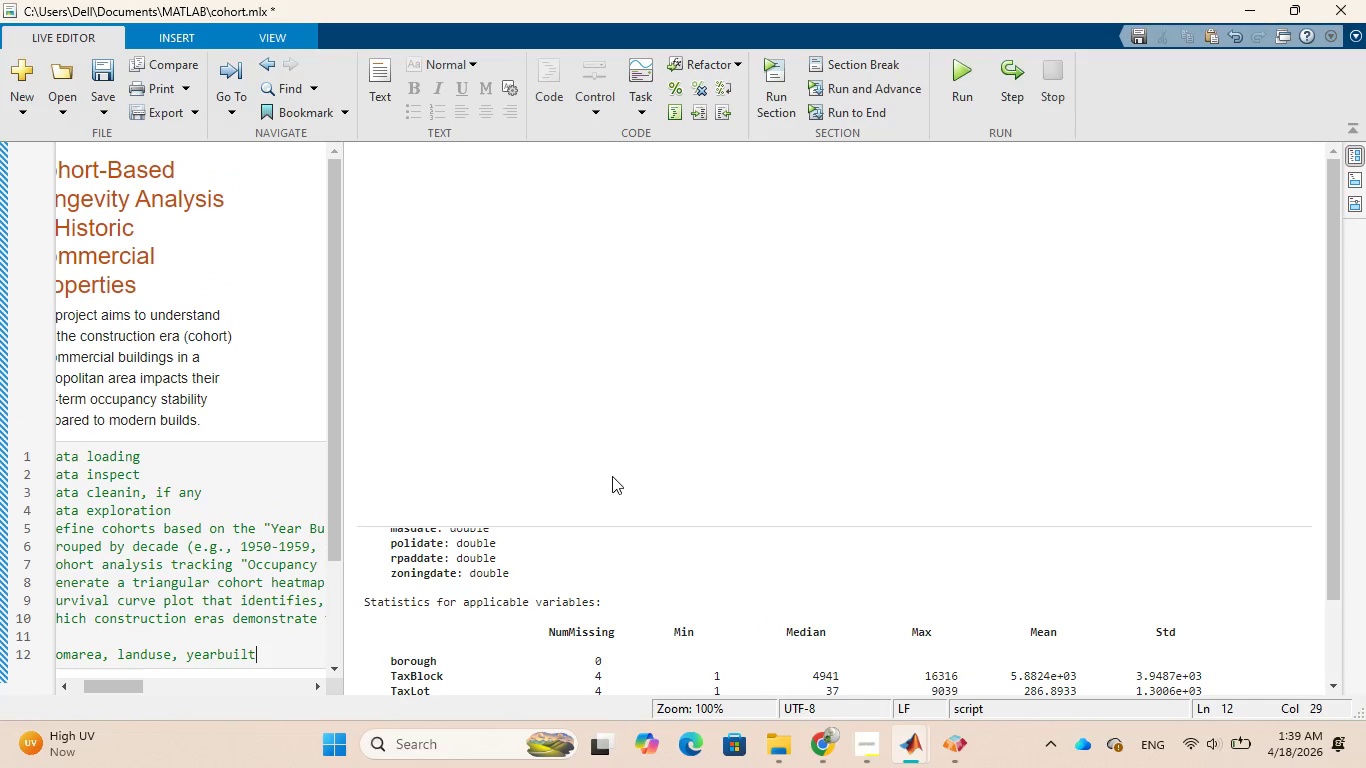 
scroll: coordinate [672, 492], scroll_direction: down, amount: 6.0
 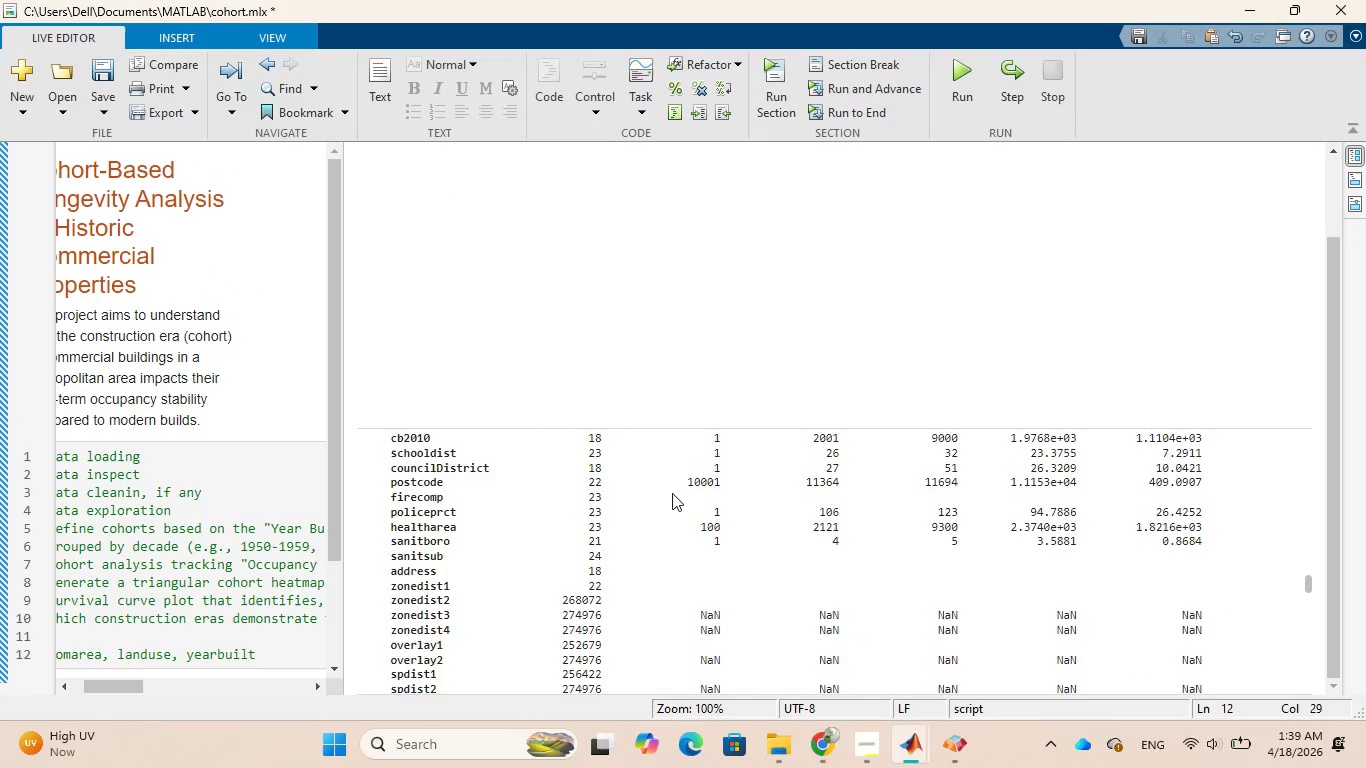 
scroll: coordinate [672, 493], scroll_direction: up, amount: 1.0
 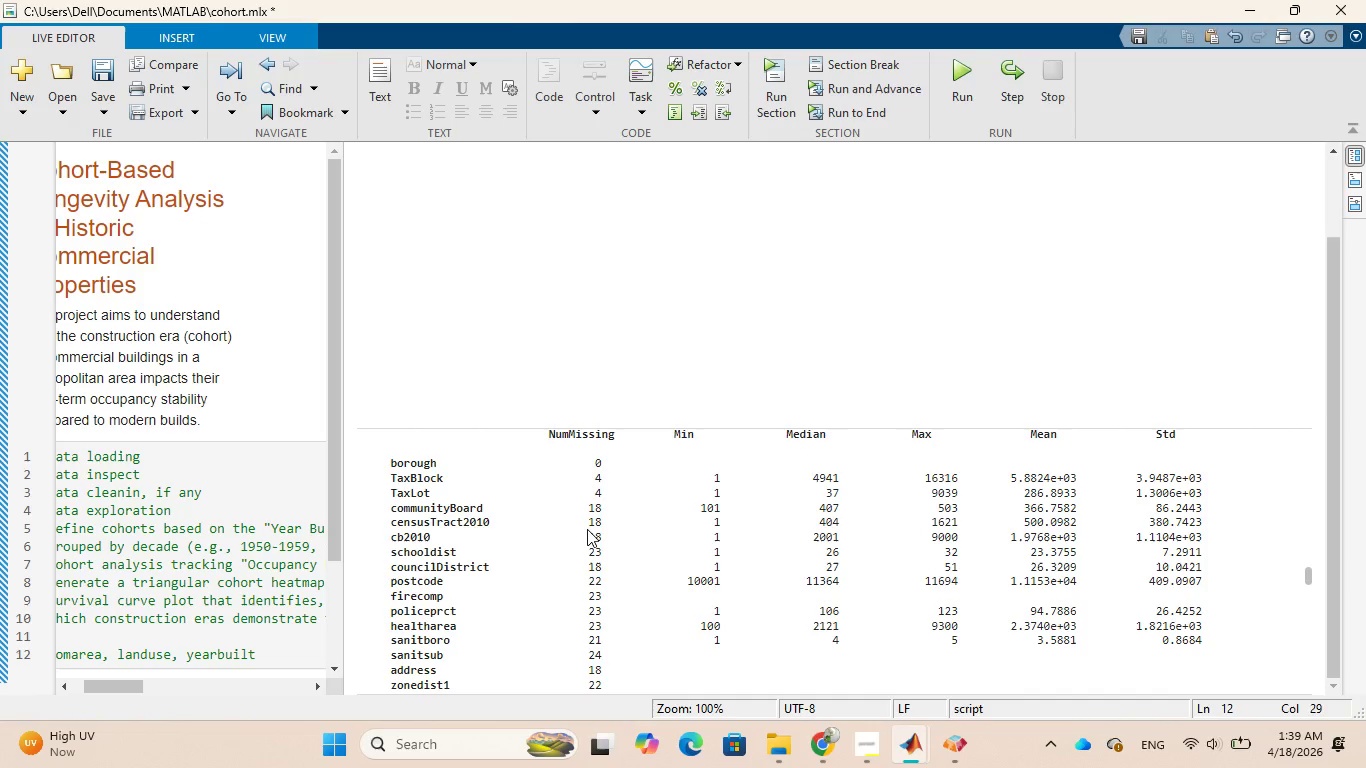 
wait(42.39)
 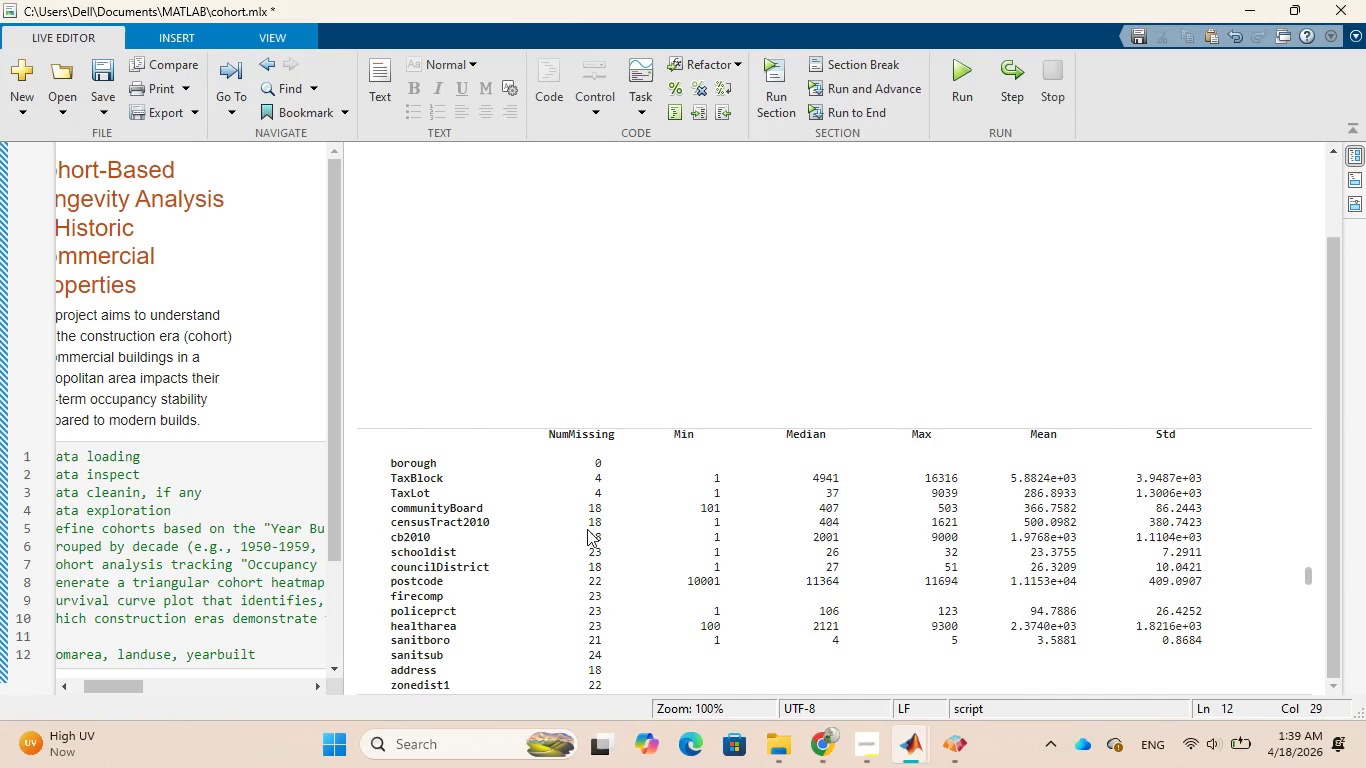 
scroll: coordinate [565, 548], scroll_direction: down, amount: 1.0
 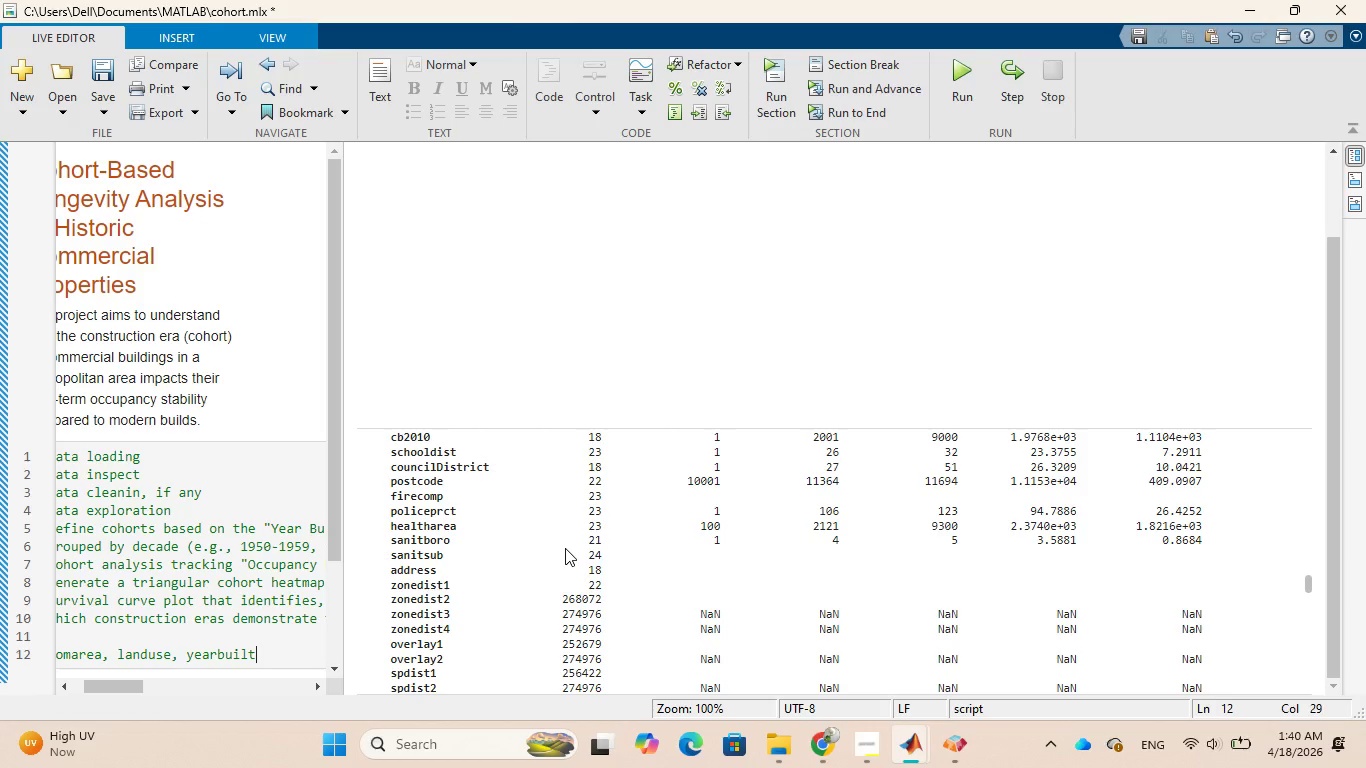 
scroll: coordinate [565, 548], scroll_direction: up, amount: 1.0
 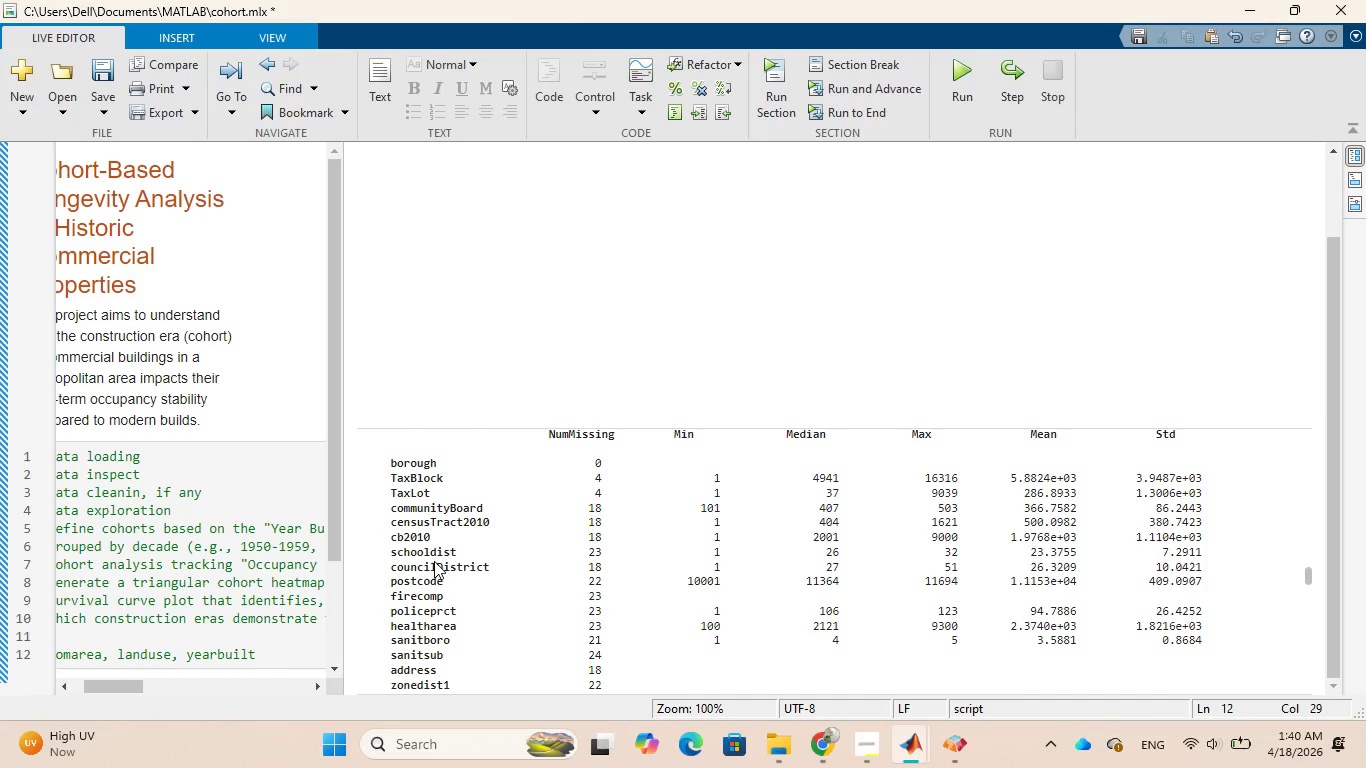 
wait(39.17)
 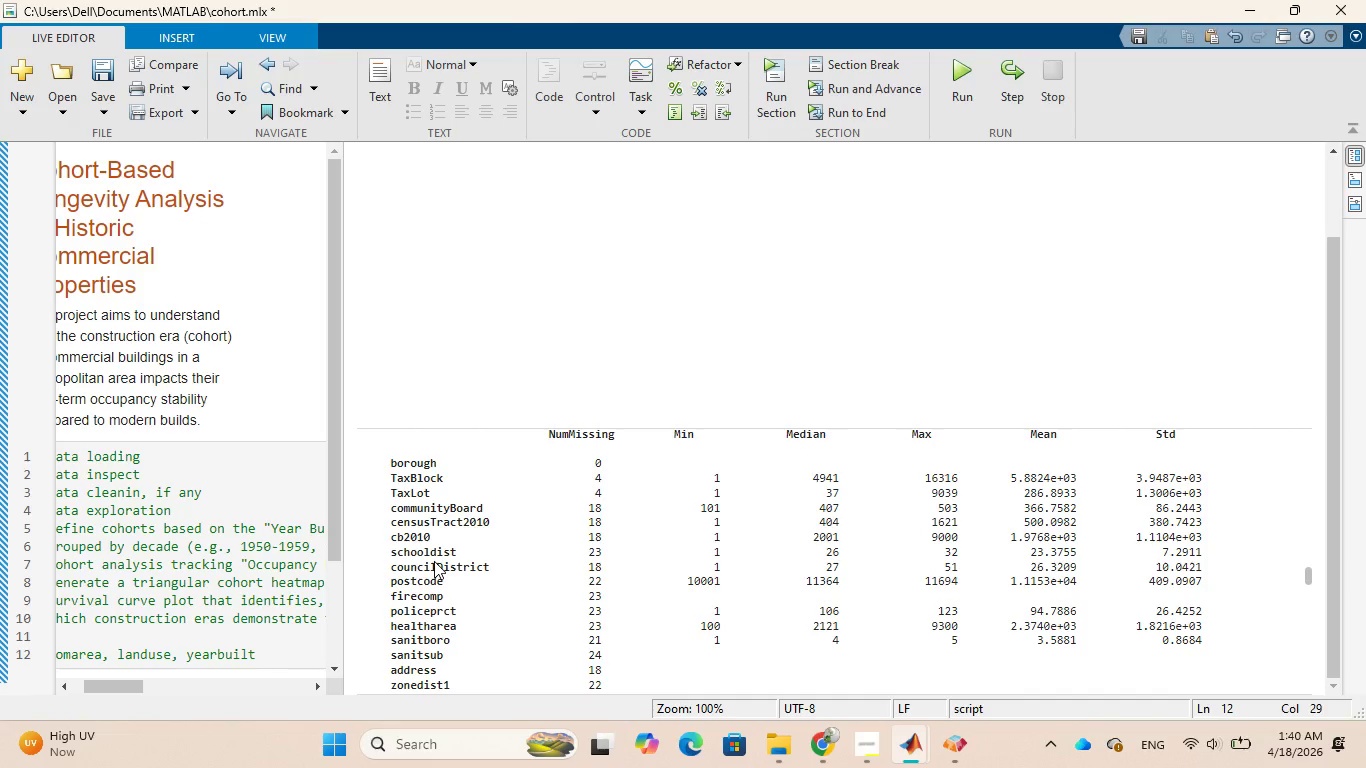 
scroll: coordinate [442, 560], scroll_direction: down, amount: 1.0
 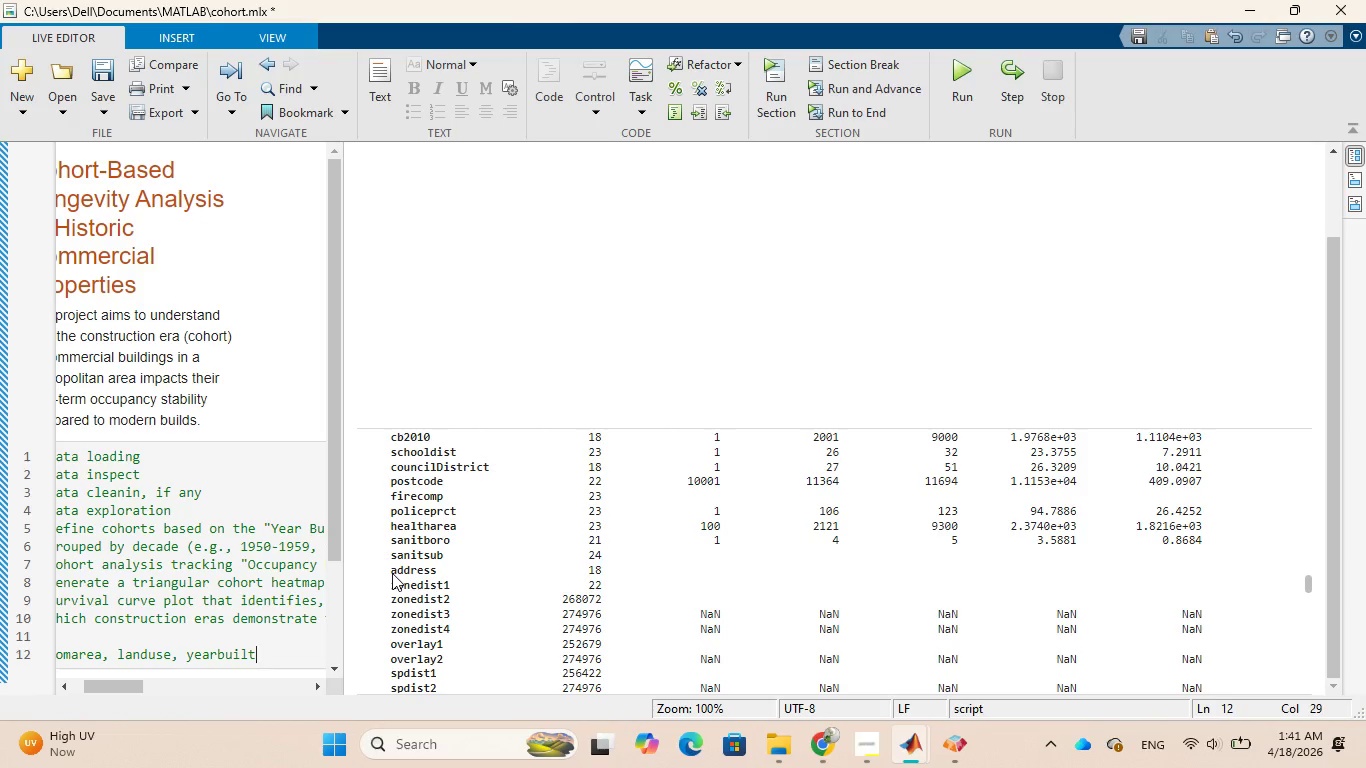 
wait(22.05)
 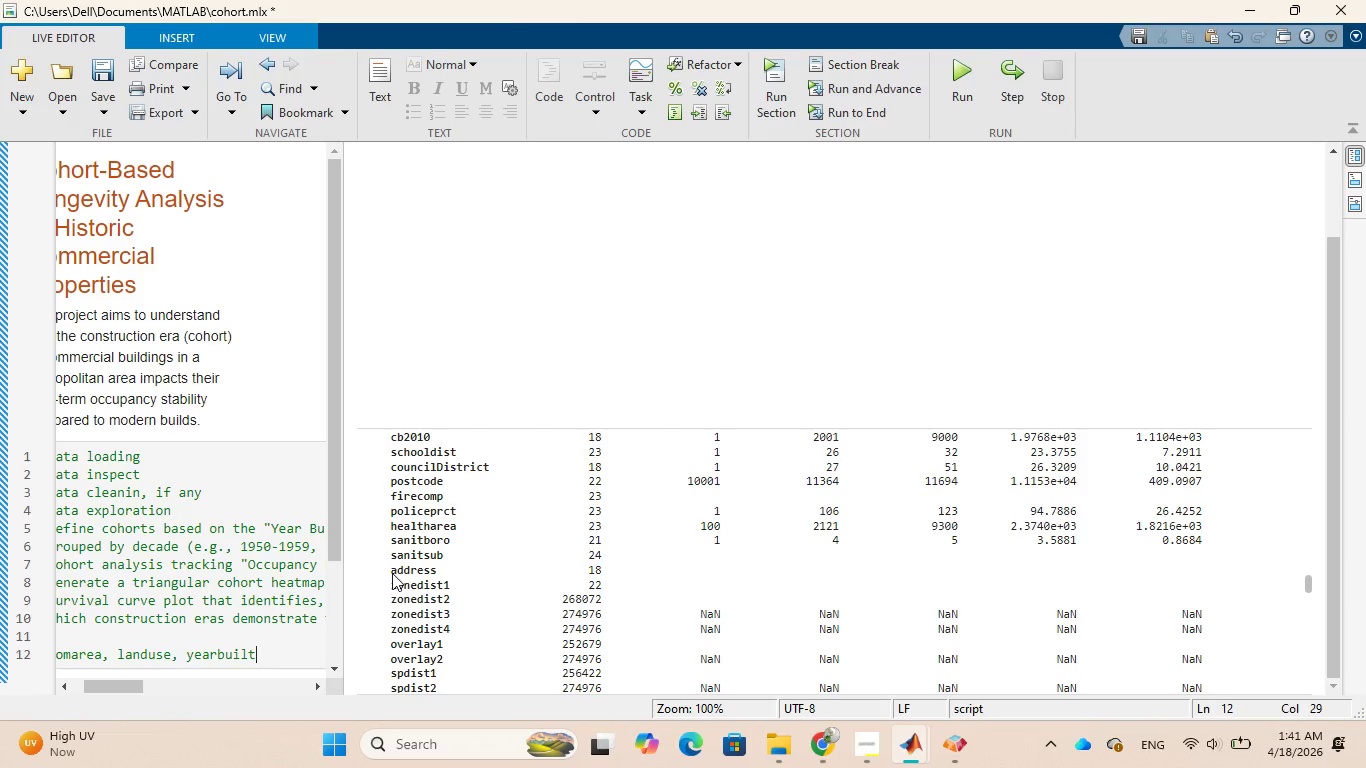 
scroll: coordinate [392, 573], scroll_direction: down, amount: 1.0
 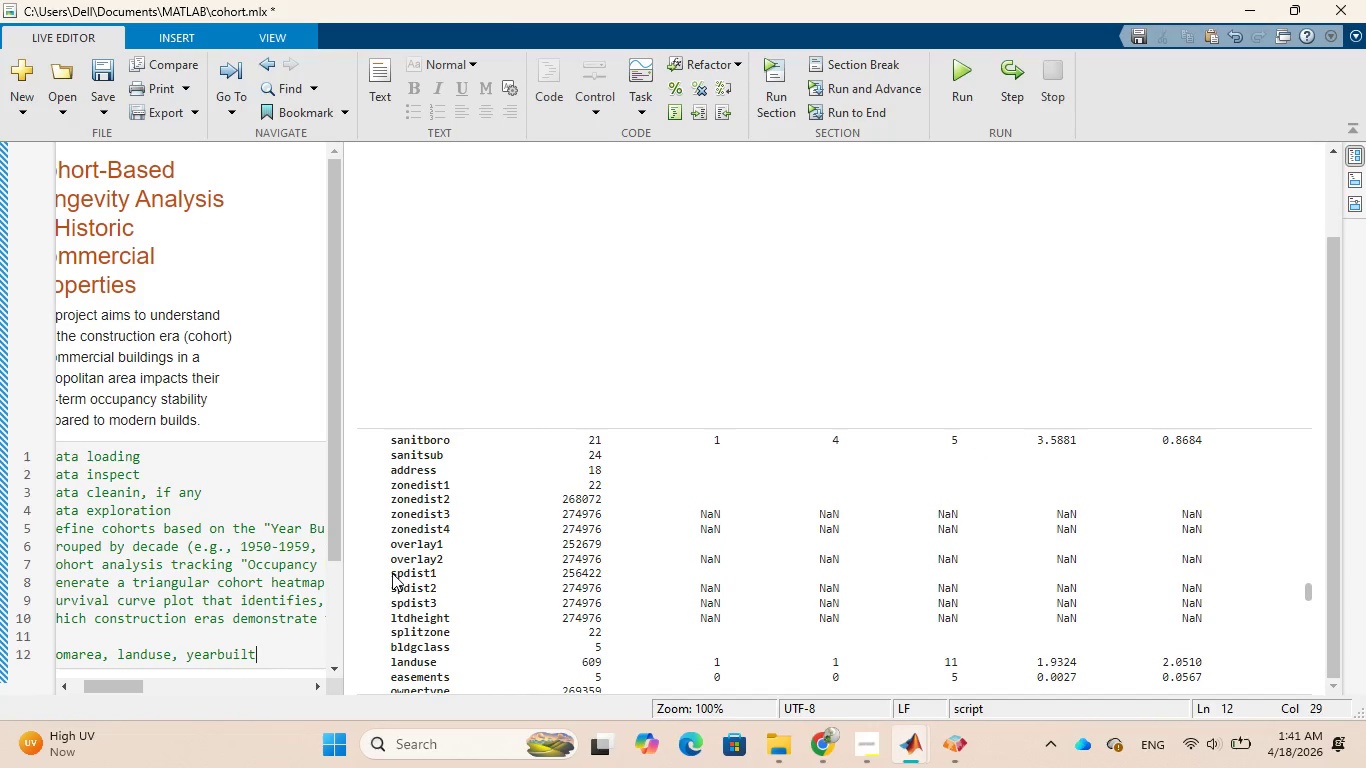 
wait(6.08)
 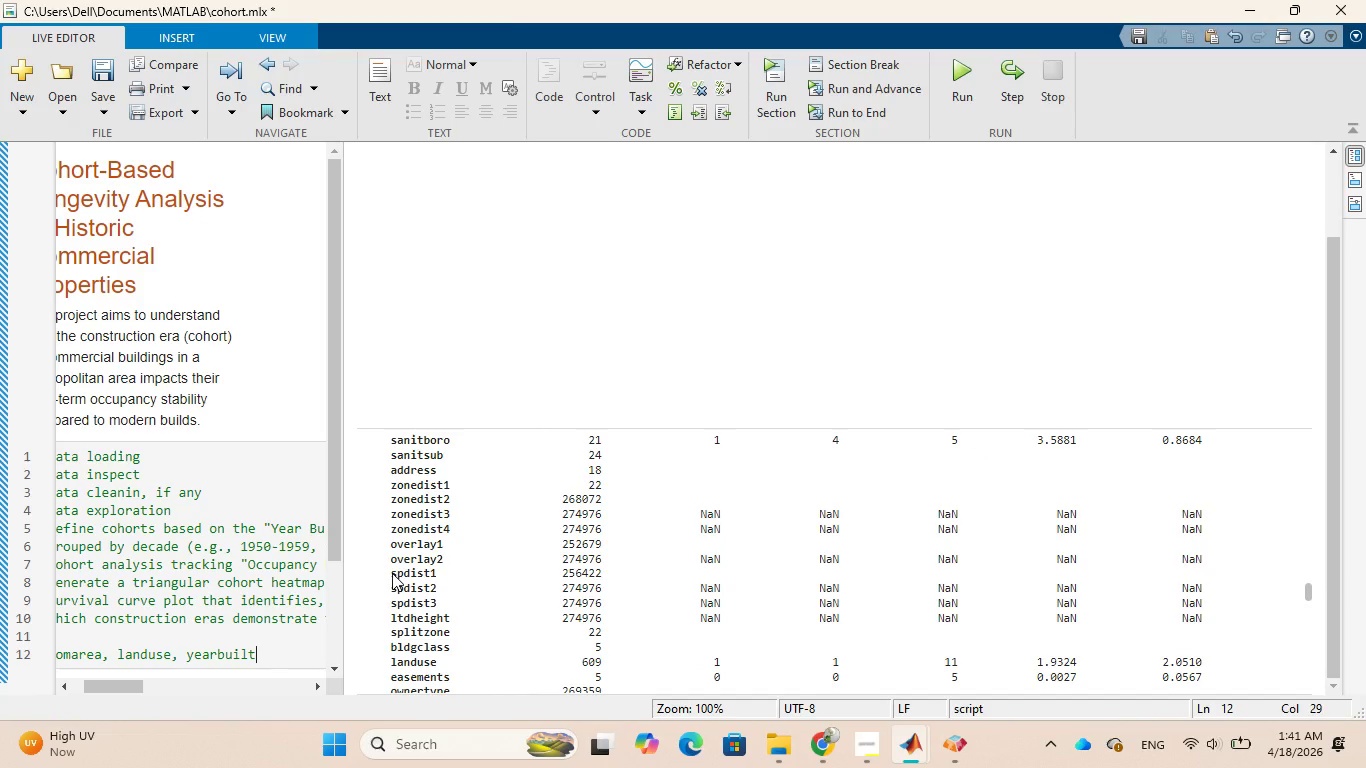 
scroll: coordinate [392, 573], scroll_direction: down, amount: 1.0
 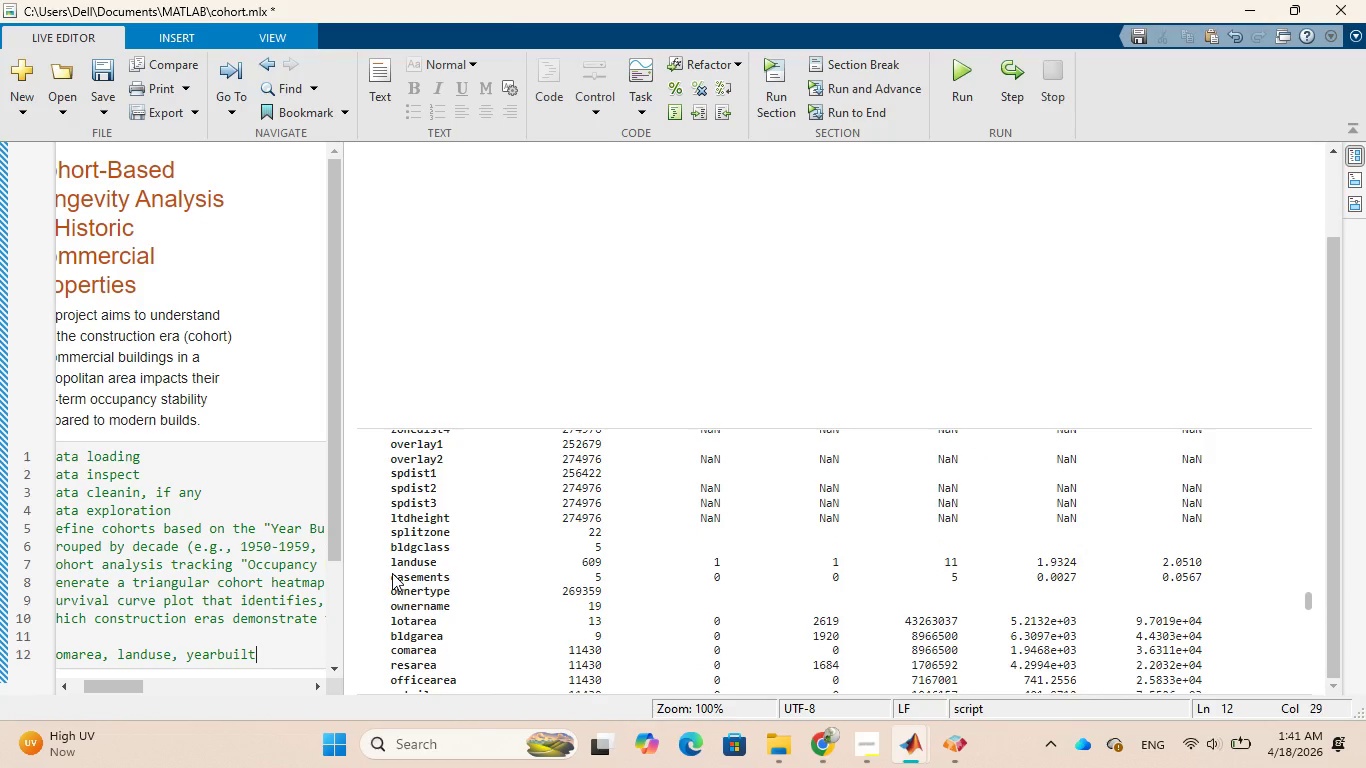 
wait(7.93)
 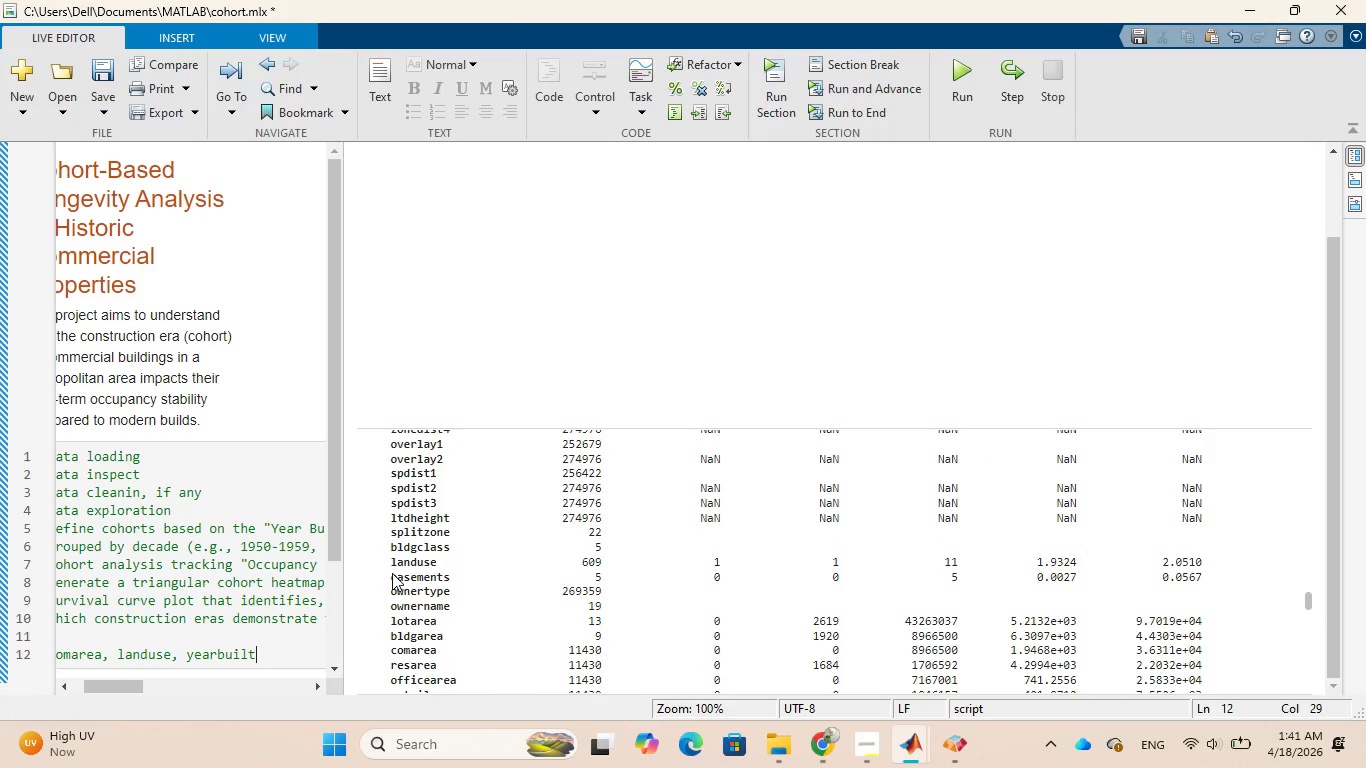 
left_click_drag(start_coordinate=[389, 652], to_coordinate=[603, 653])
 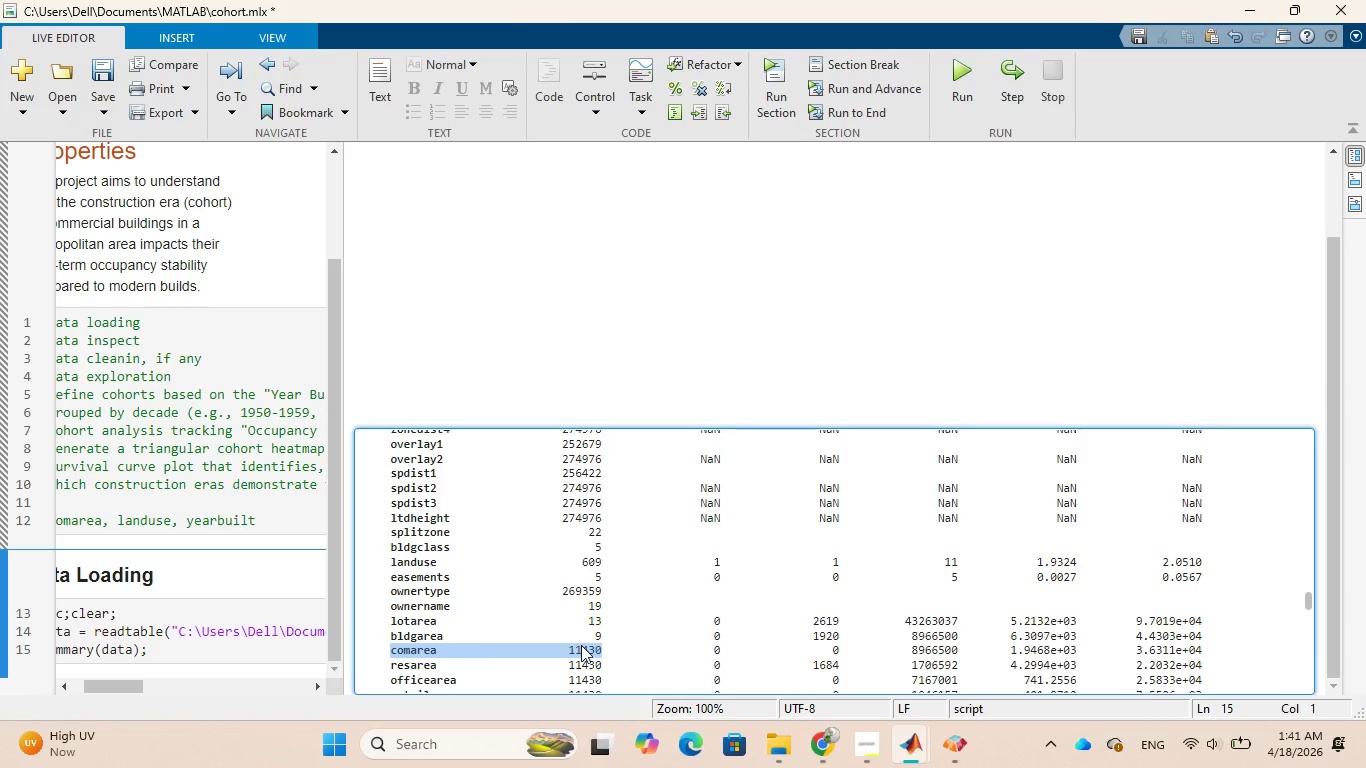 
key(Control+C)
 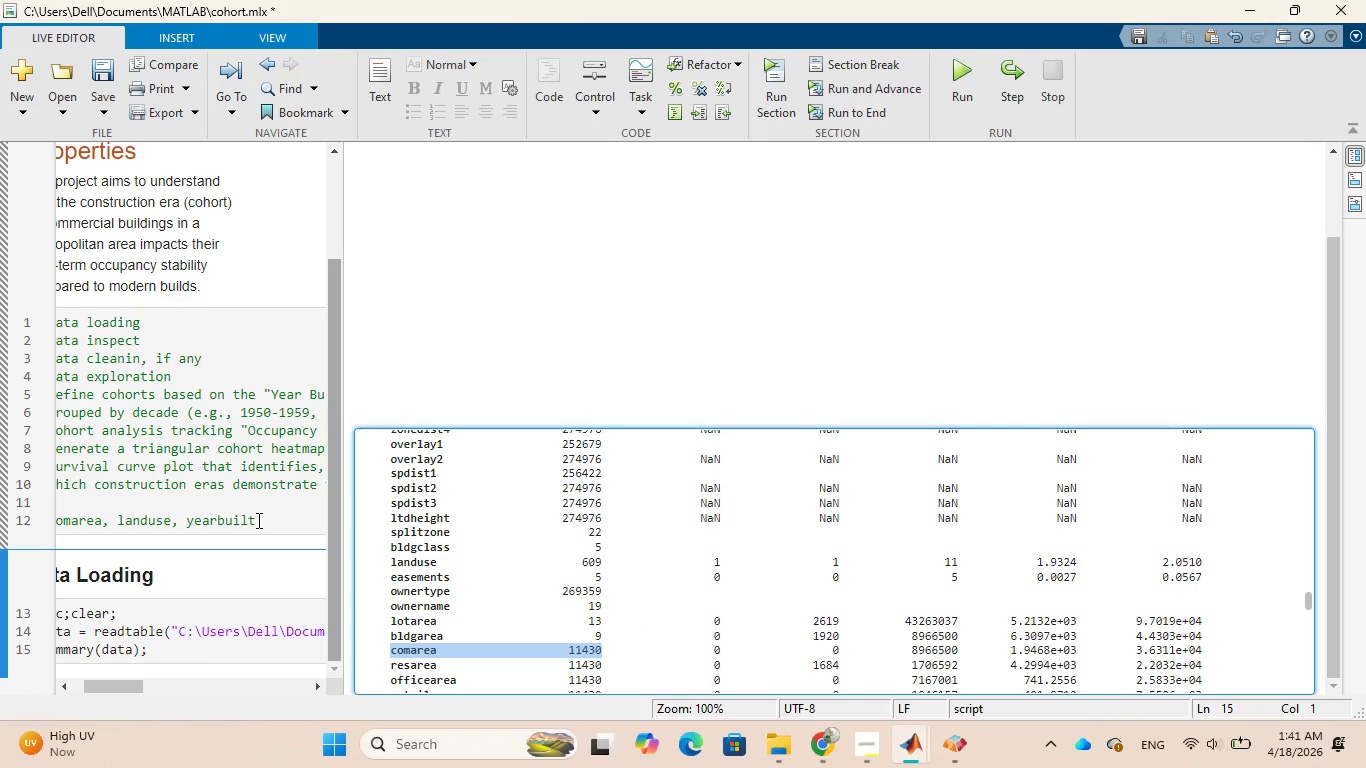 
wait(6.8)
 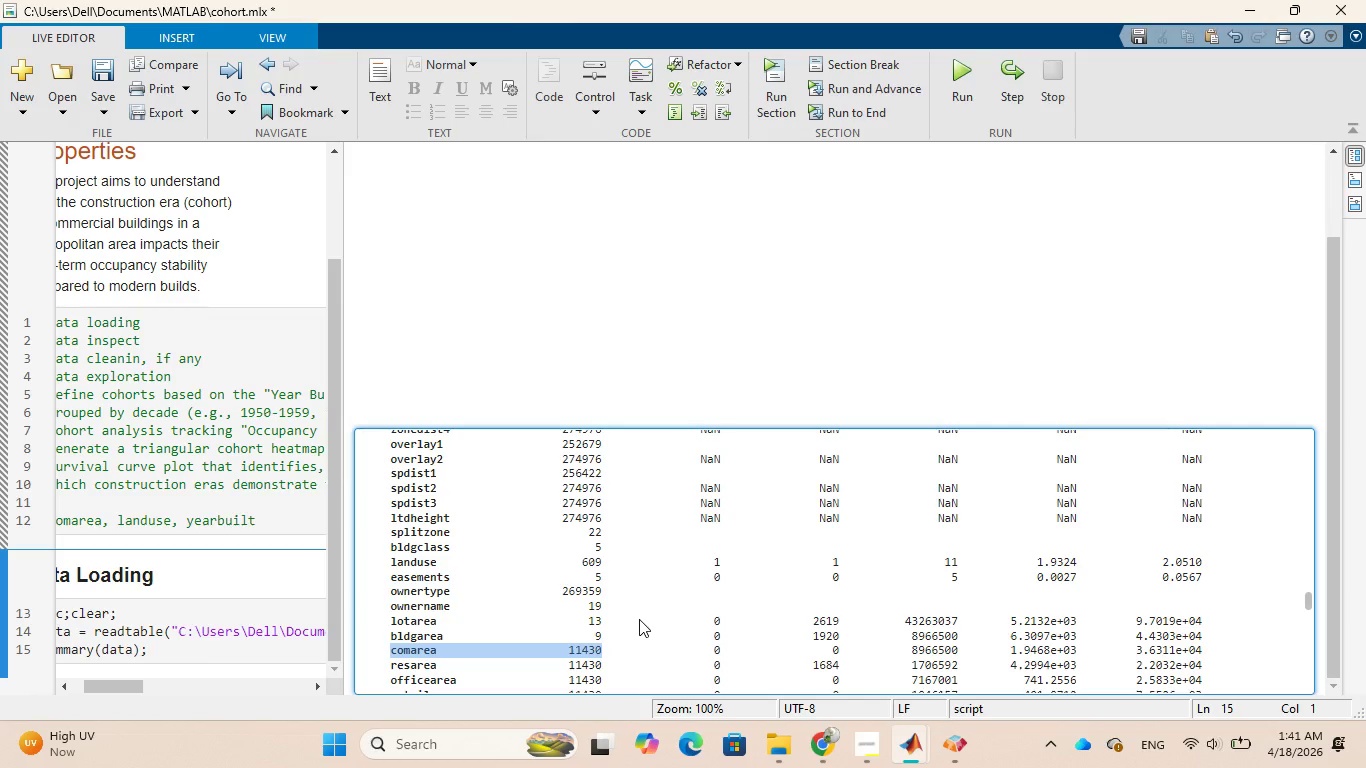 
scroll: coordinate [456, 551], scroll_direction: down, amount: 4.0
 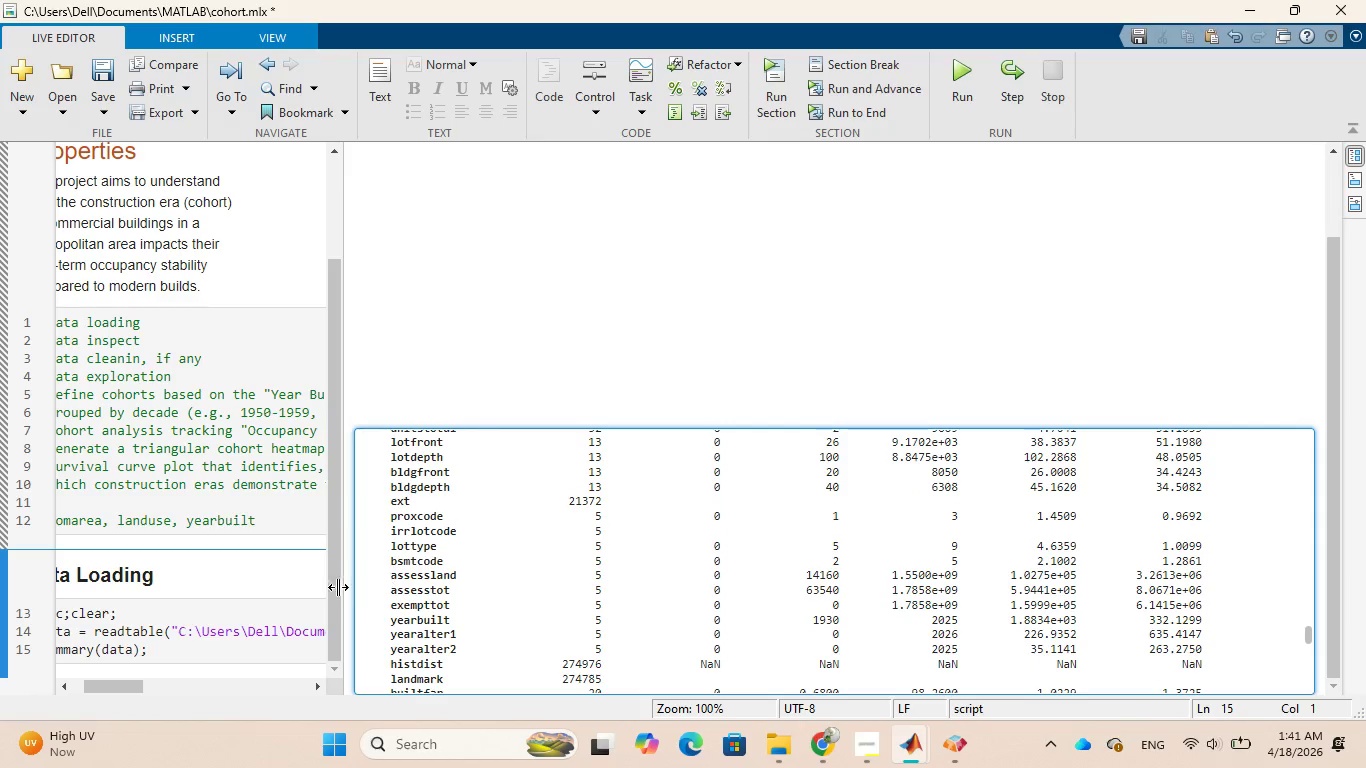 
left_click([247, 651])
 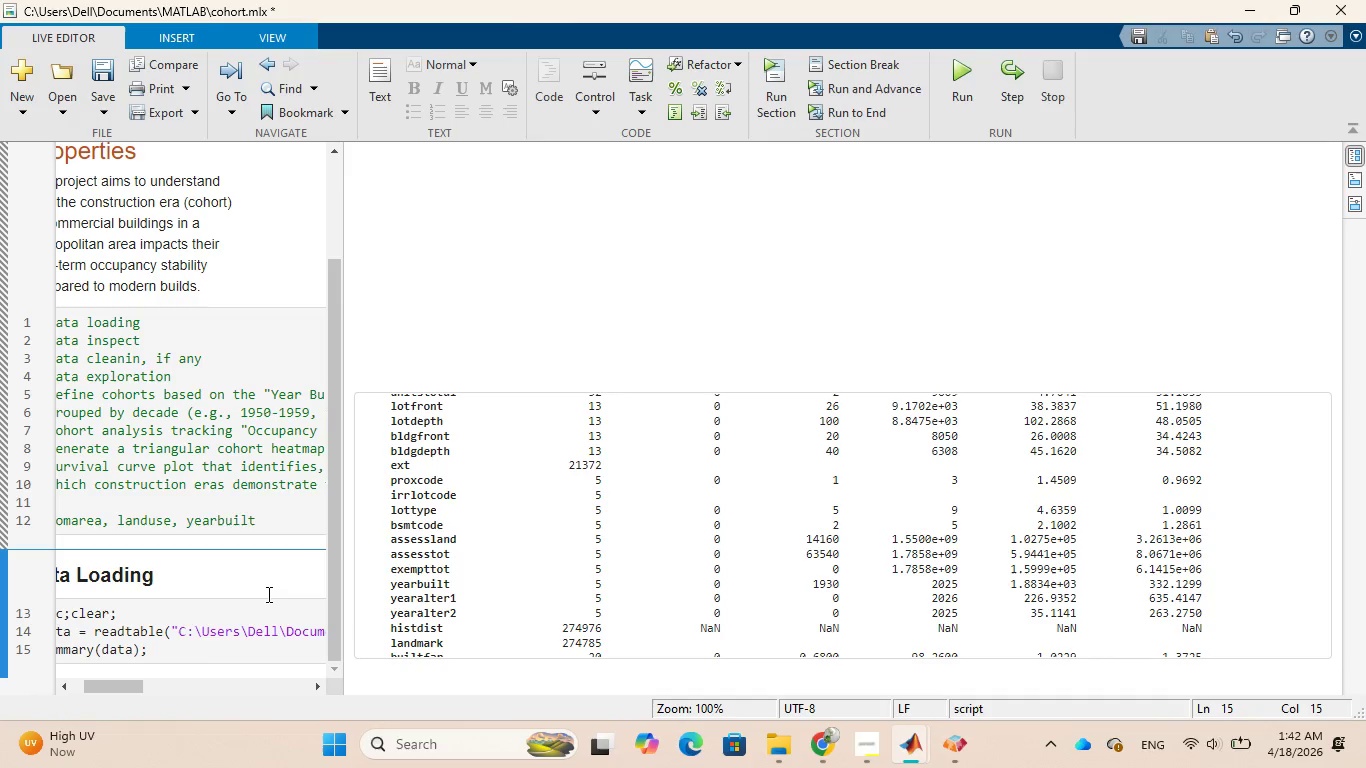 
wait(21.92)
 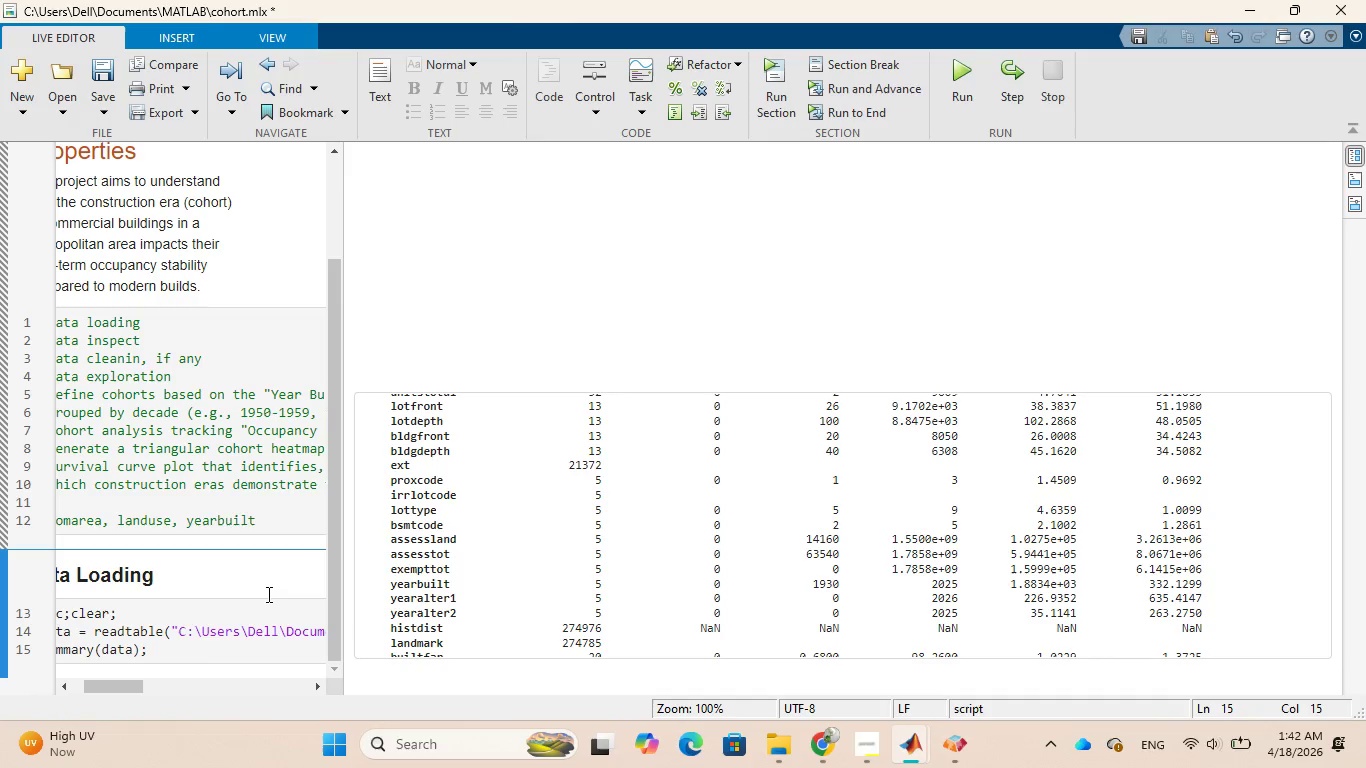 
scroll: coordinate [457, 590], scroll_direction: down, amount: 3.0
 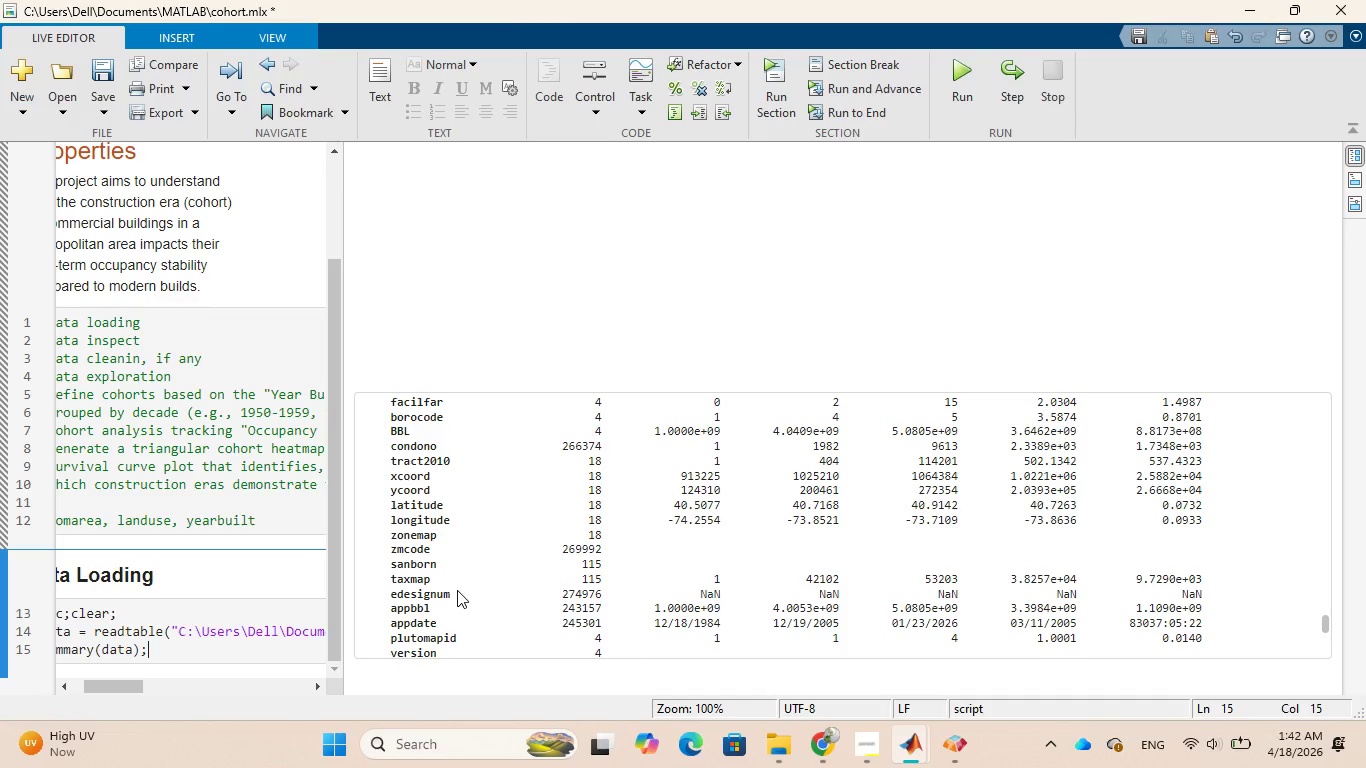 
wait(20.64)
 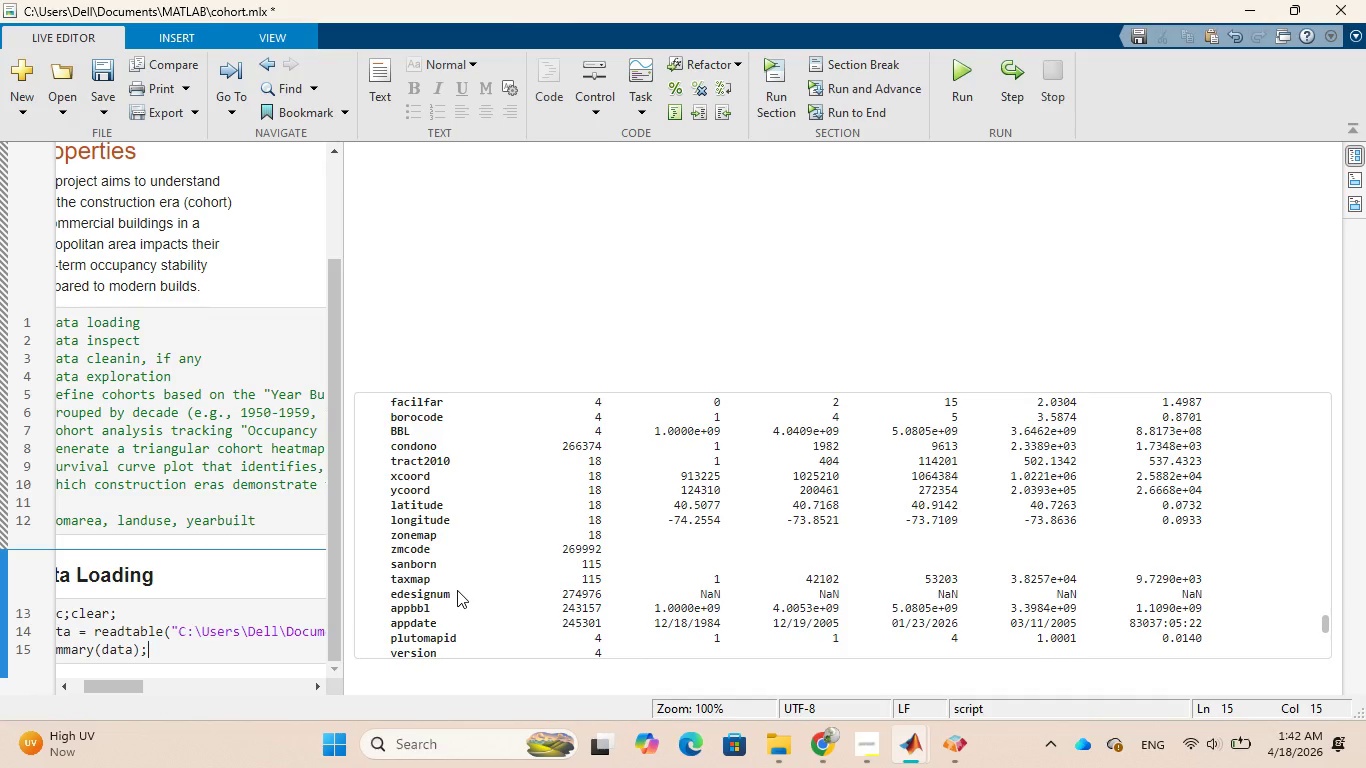 
scroll: coordinate [457, 590], scroll_direction: down, amount: 4.0
 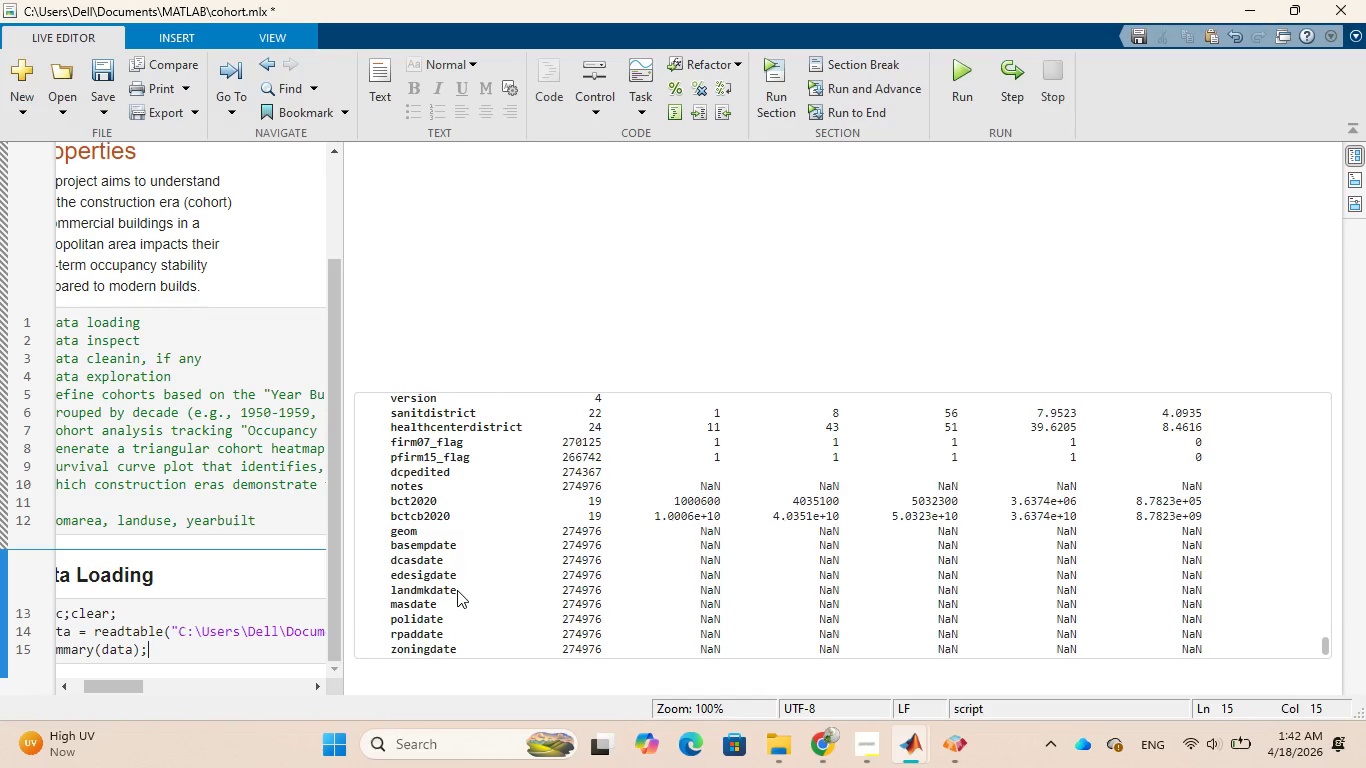 
scroll: coordinate [457, 590], scroll_direction: up, amount: 3.0
 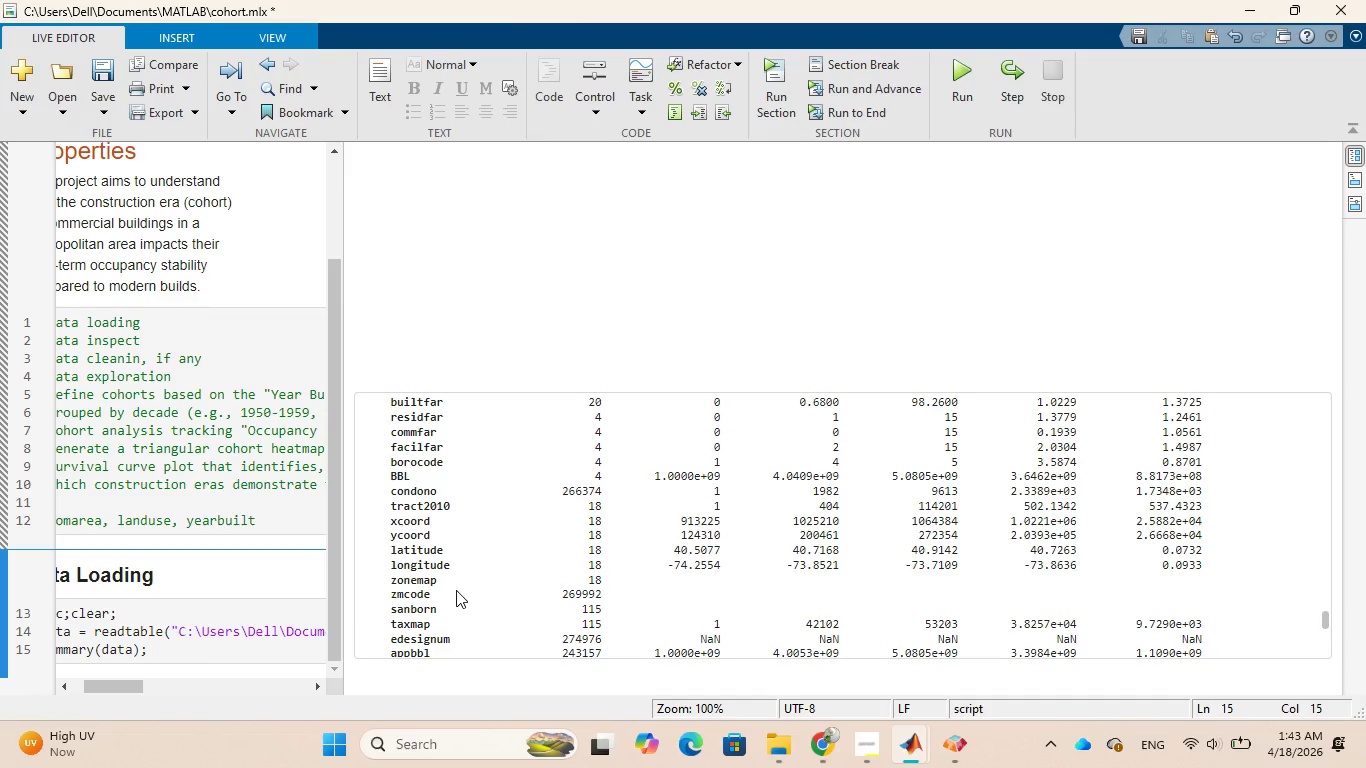 
wait(24.16)
 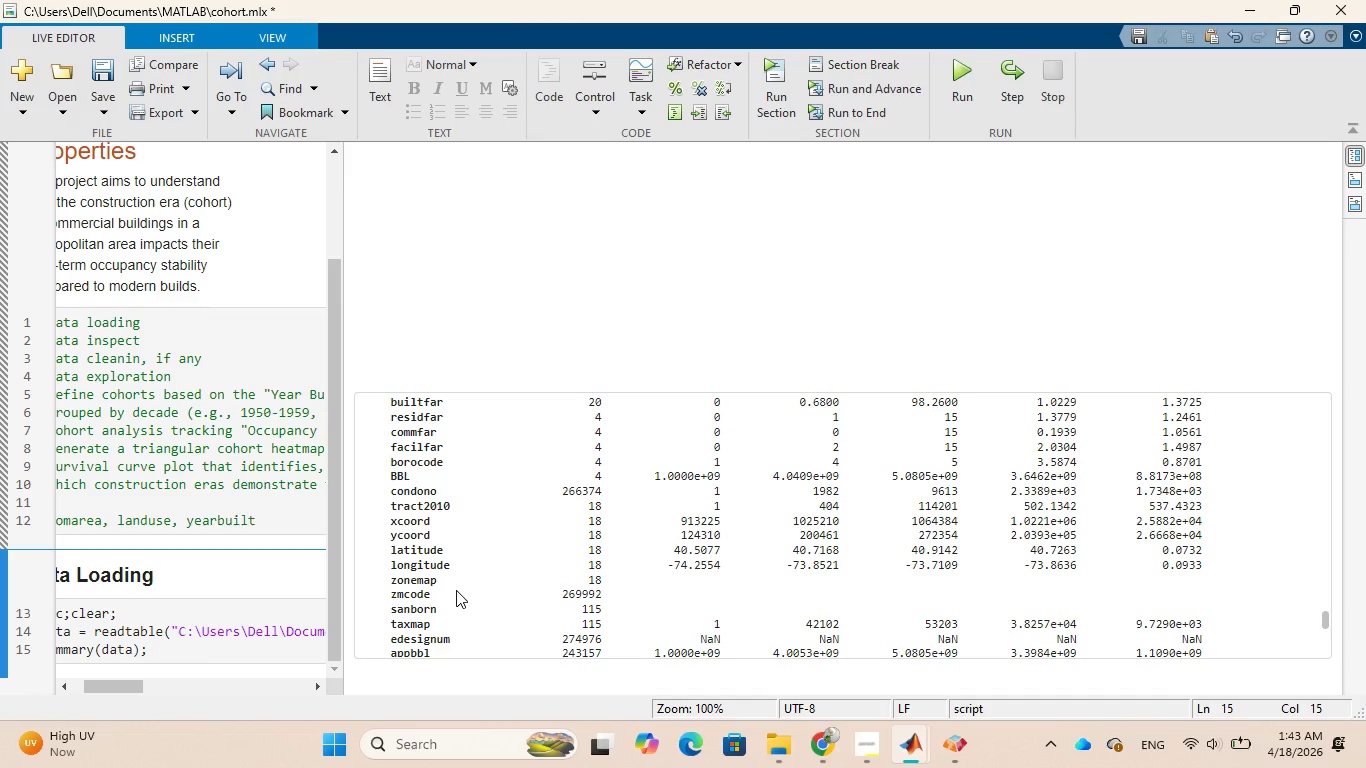 
scroll: coordinate [452, 584], scroll_direction: up, amount: 5.0
 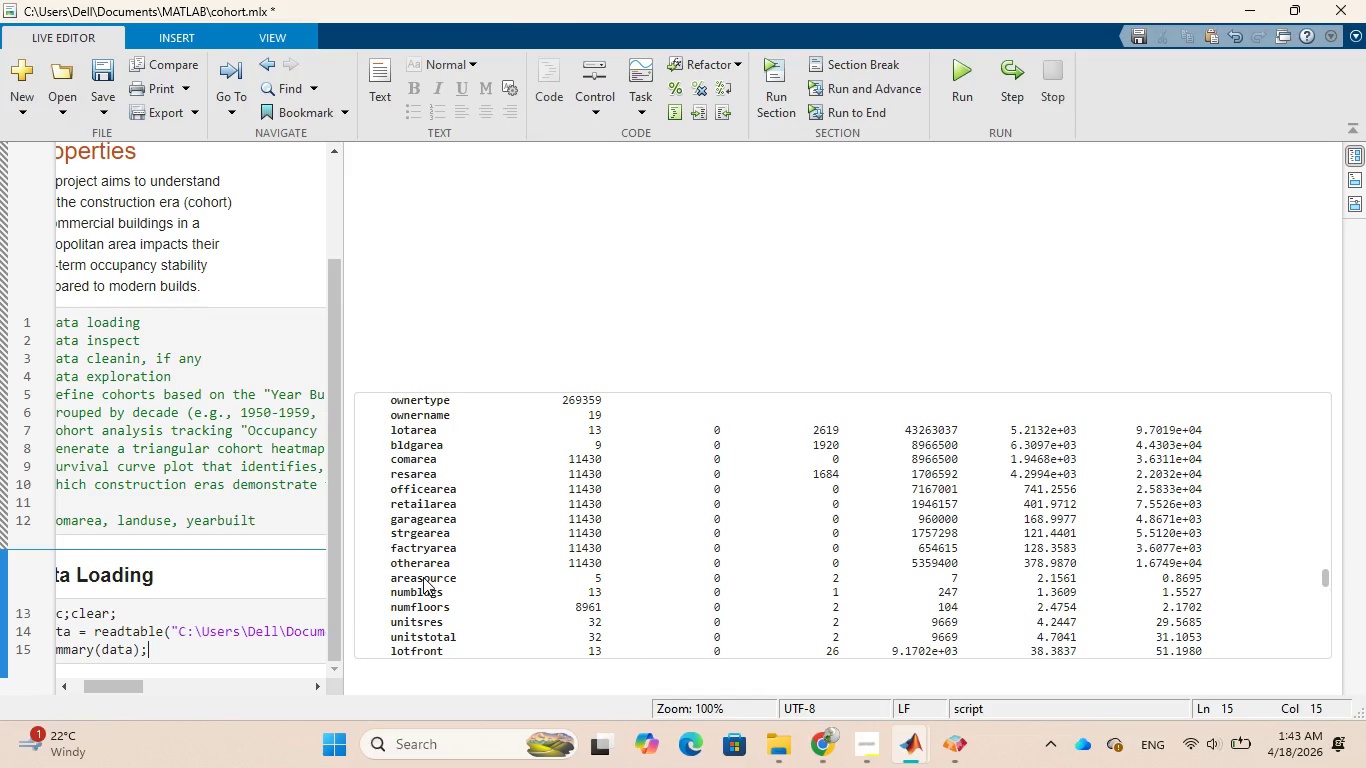 
wait(34.09)
 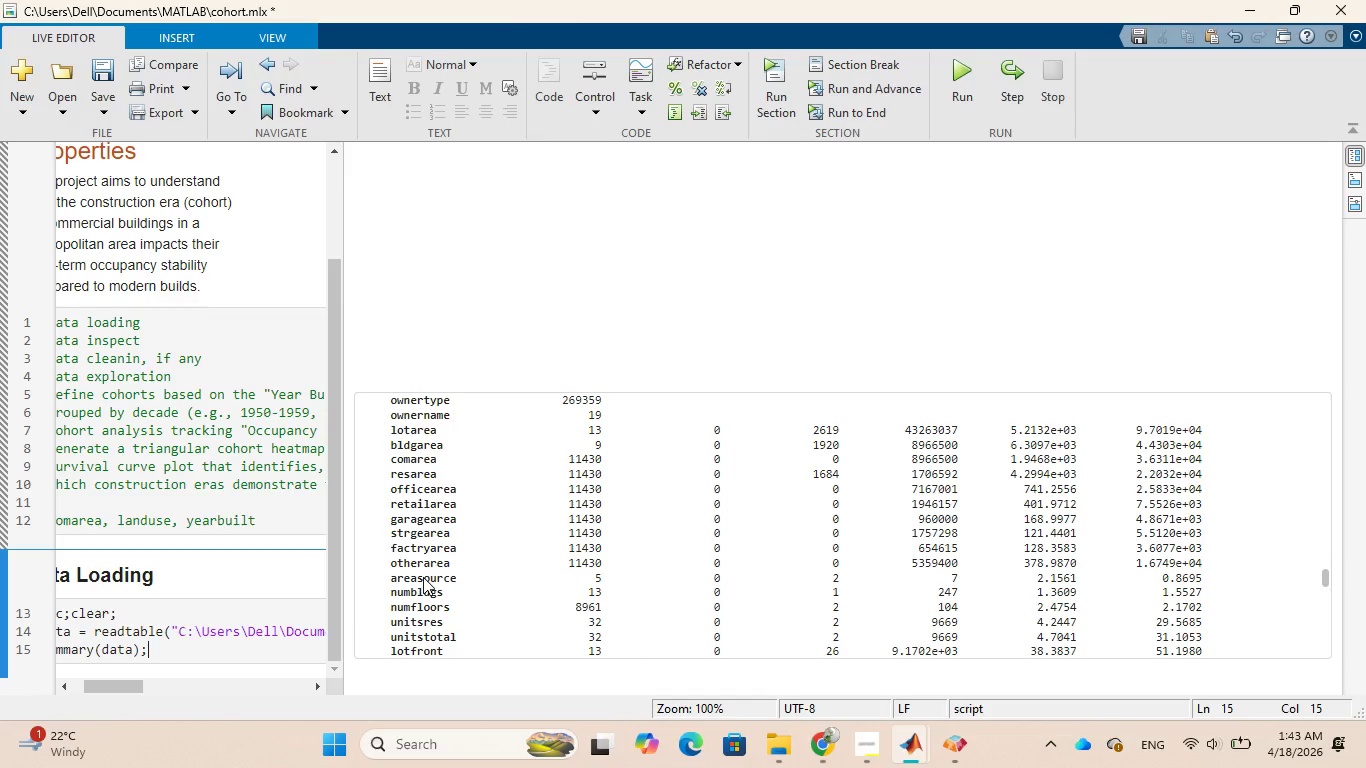 
scroll: coordinate [423, 577], scroll_direction: up, amount: 2.0
 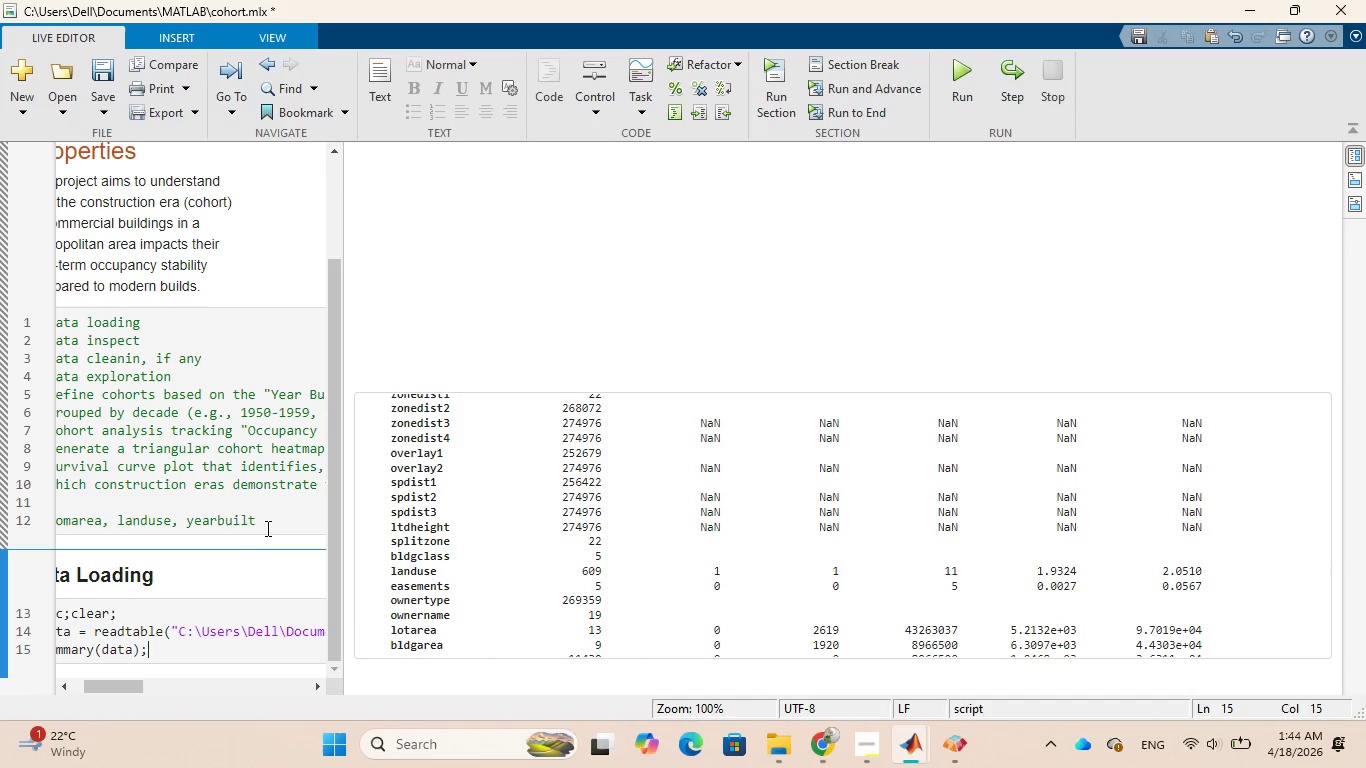 
left_click([269, 524])
 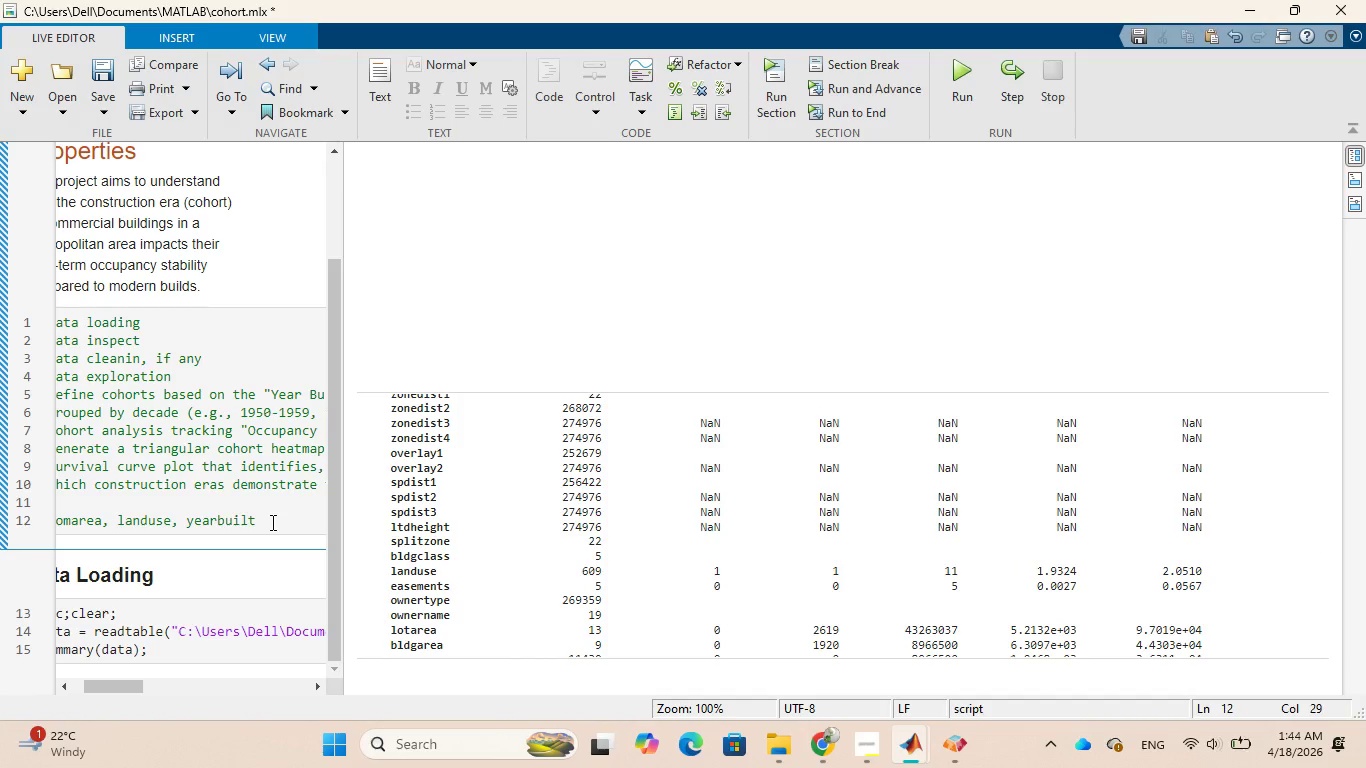 
key(Enter)
 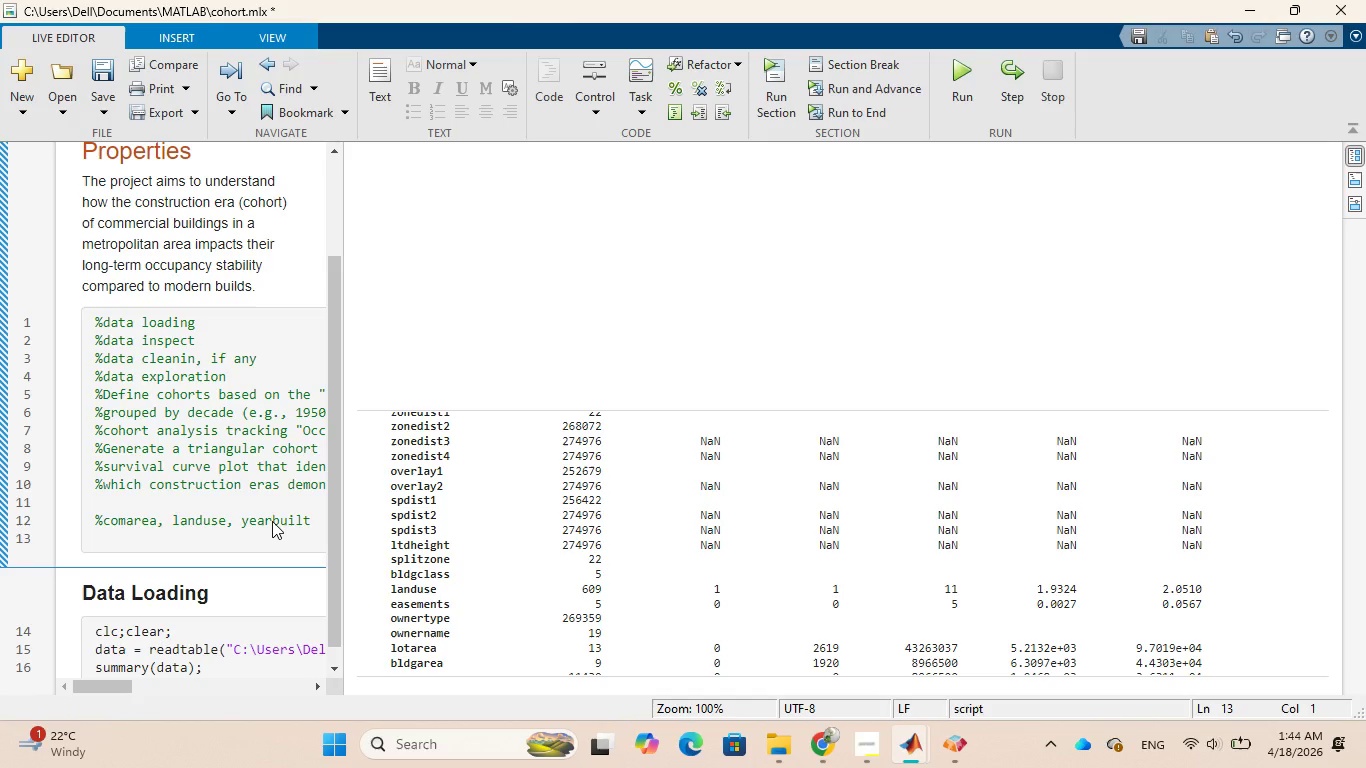 
type(%missing values on some columns )
 